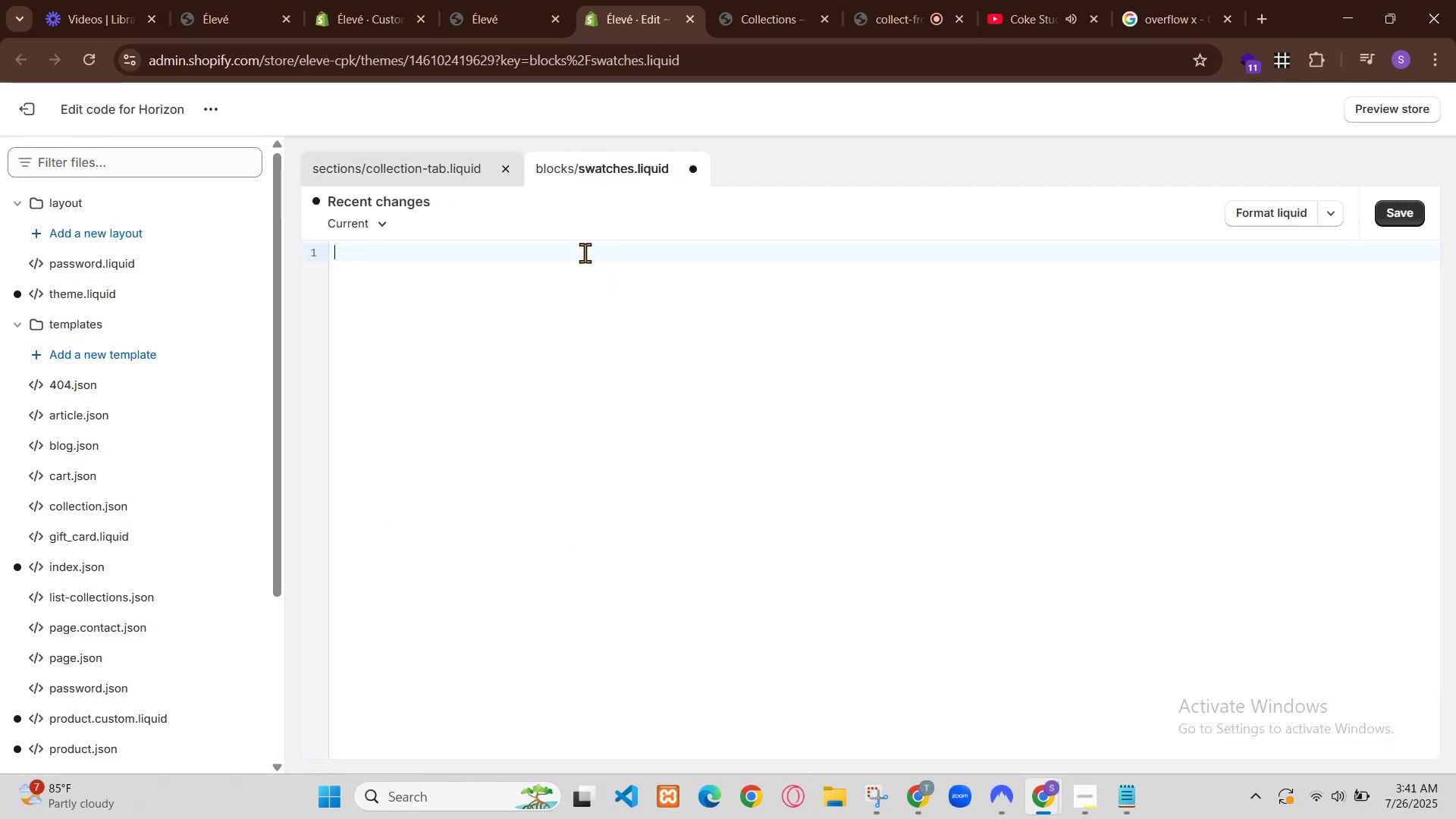 
wait(6.5)
 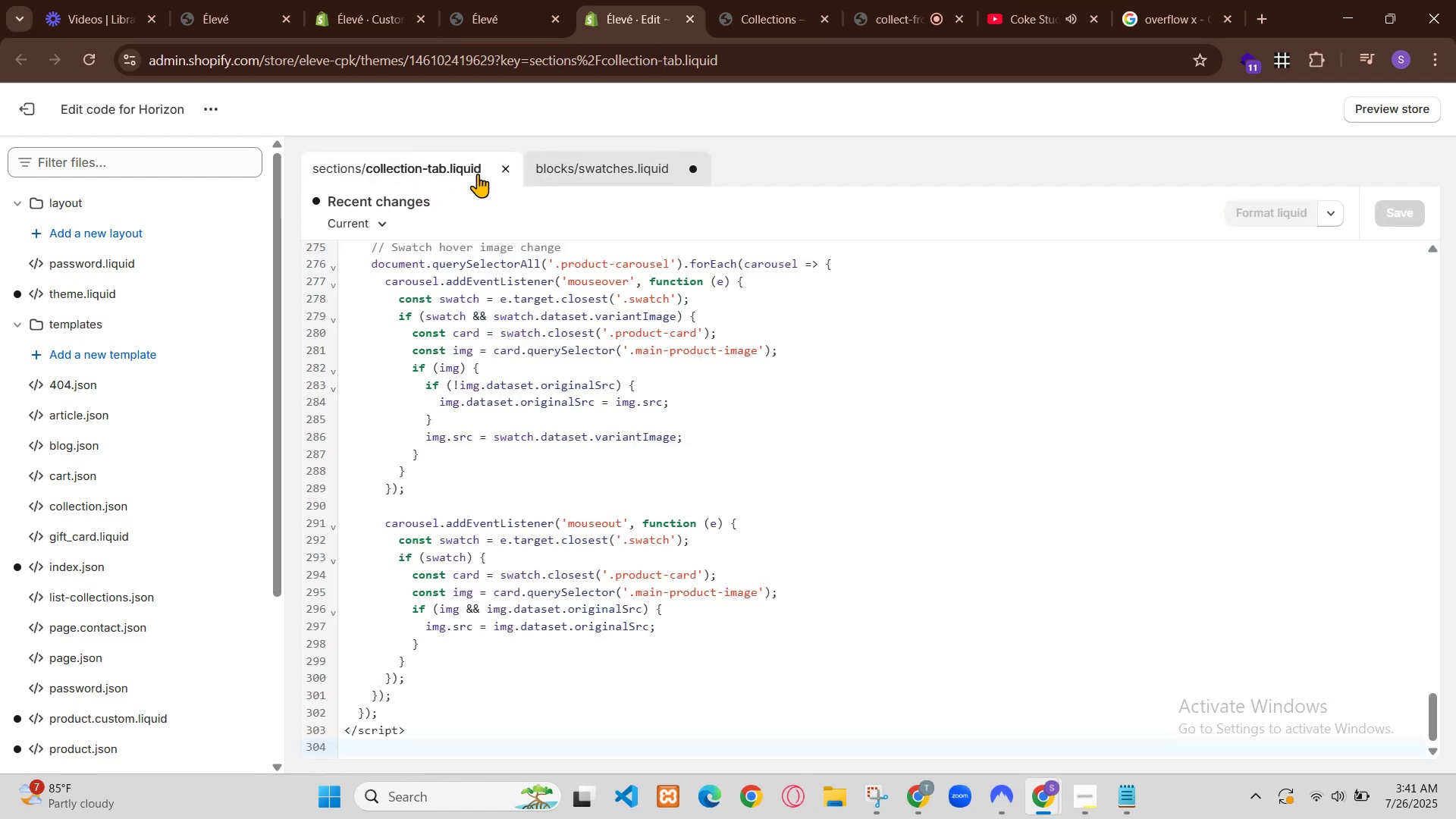 
scroll: coordinate [641, 551], scroll_direction: down, amount: 3.0
 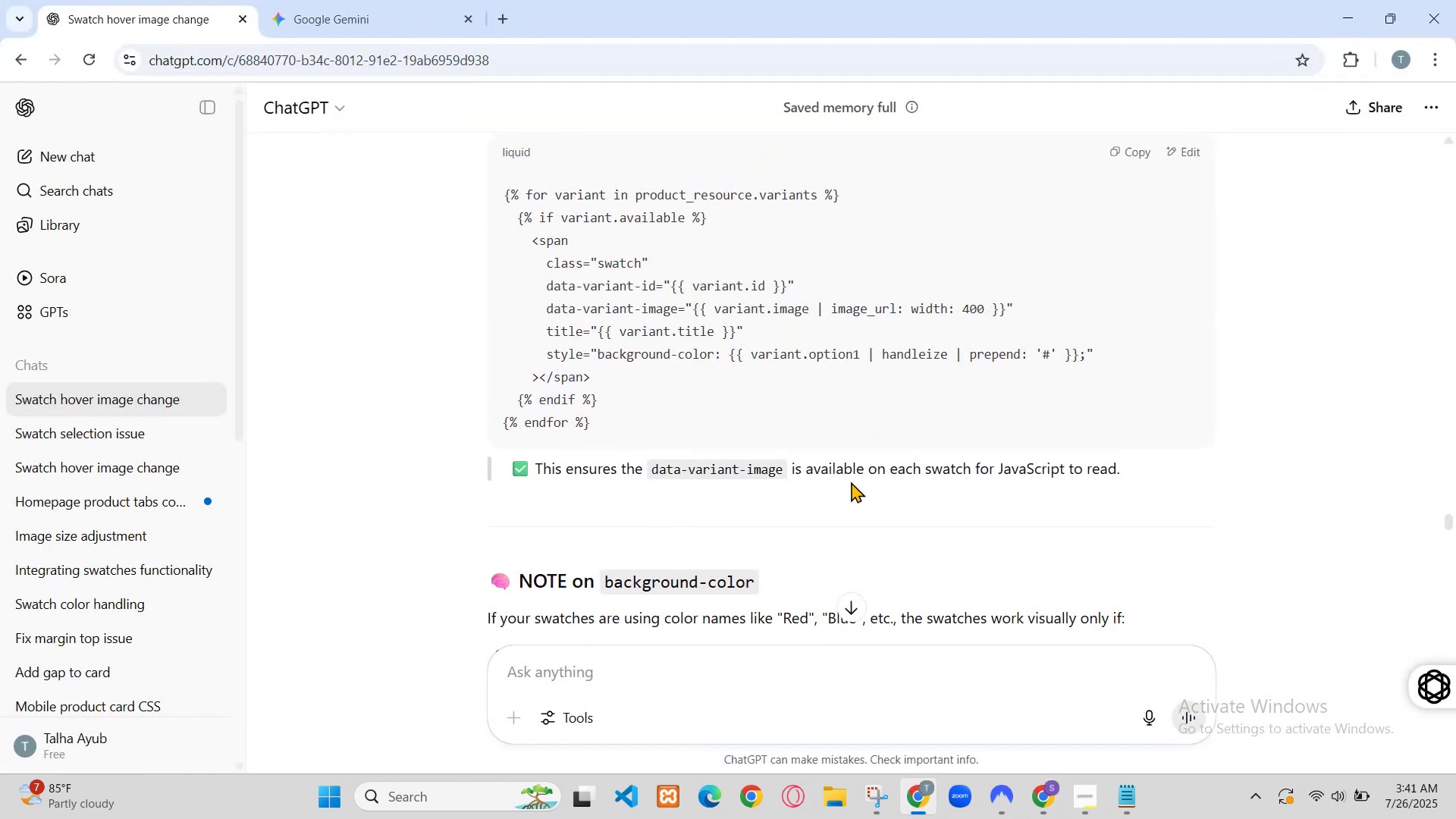 
wait(5.44)
 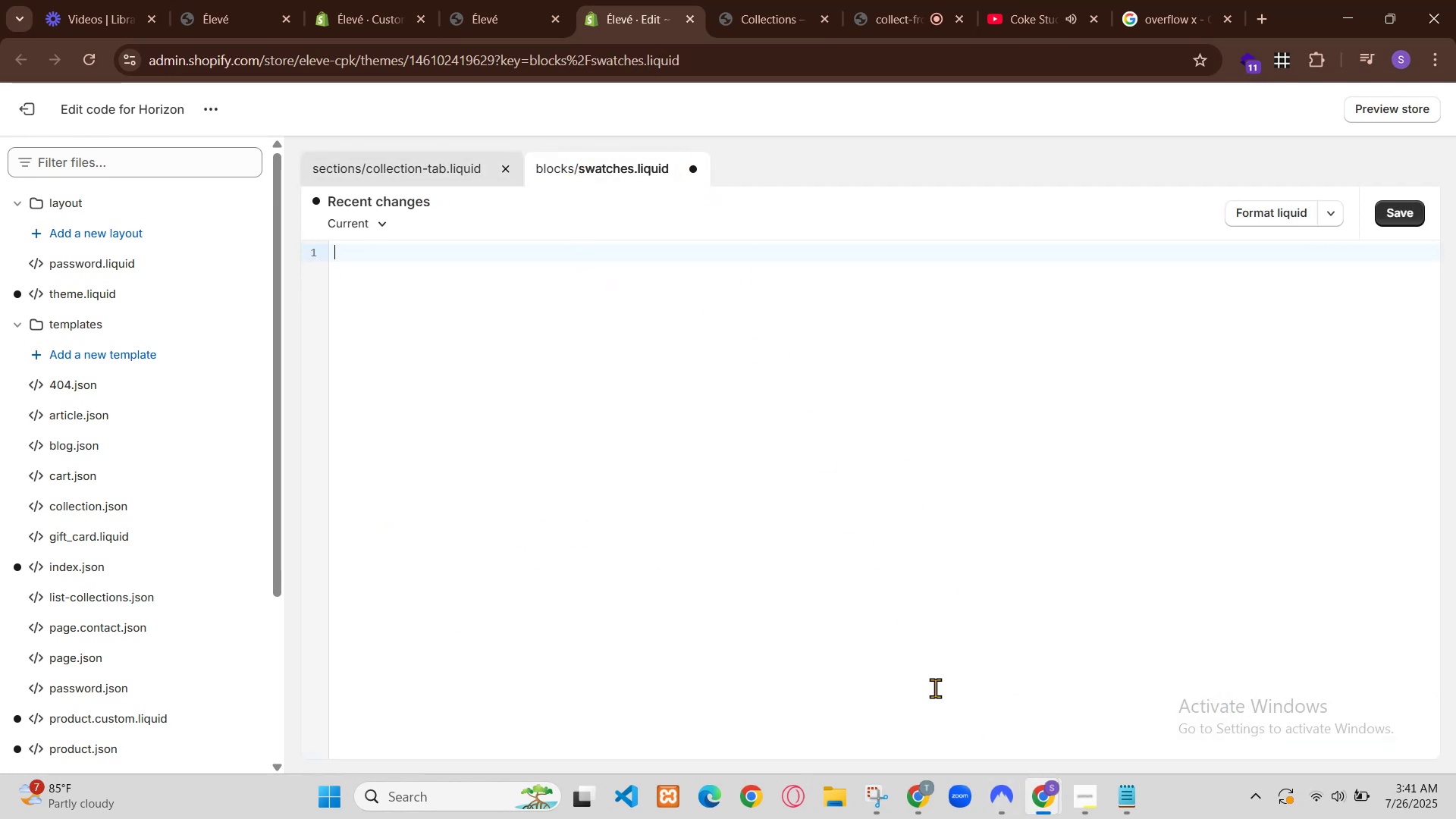 
left_click([559, 574])
 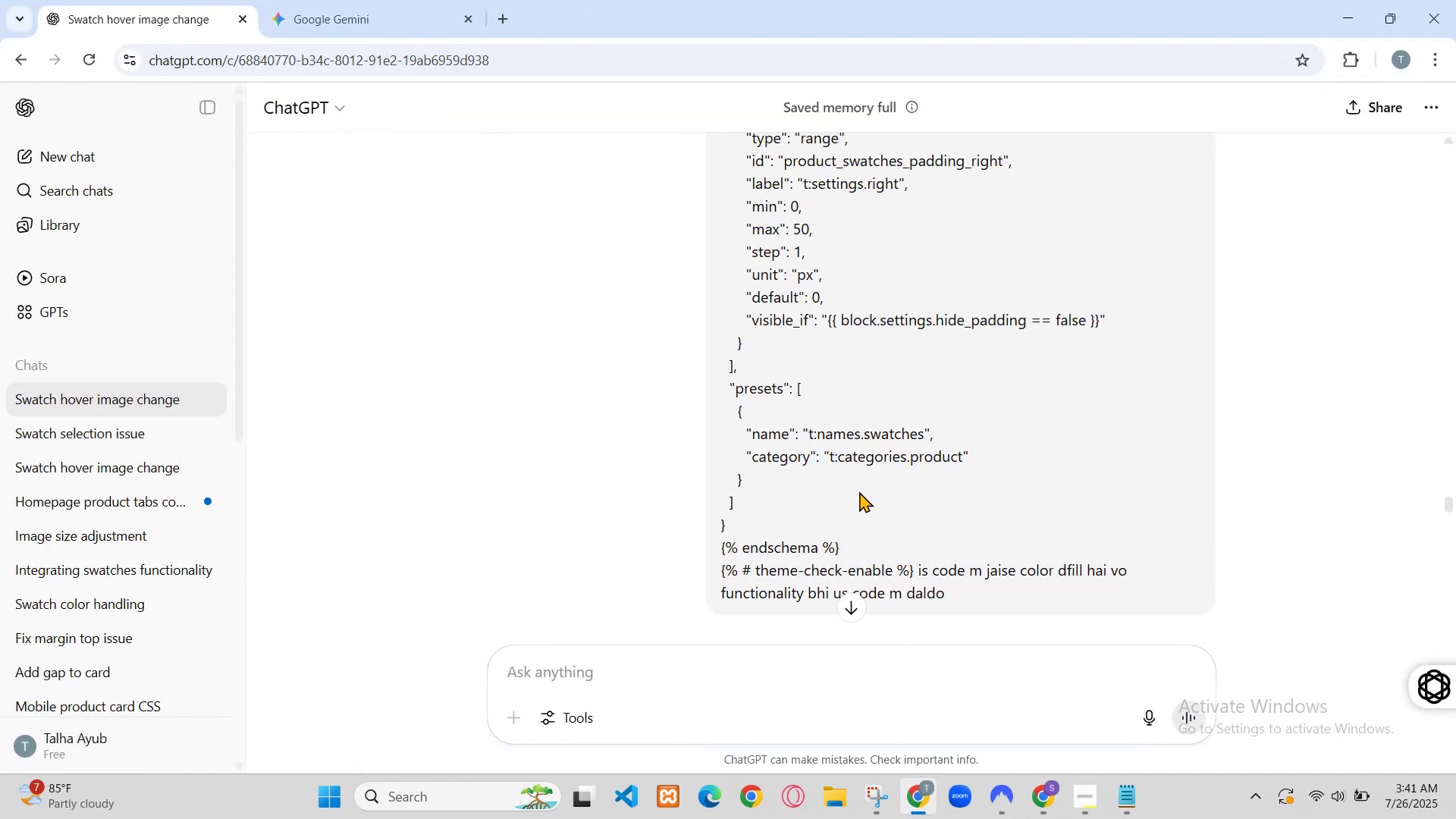 
scroll: coordinate [571, 616], scroll_direction: down, amount: 1.0
 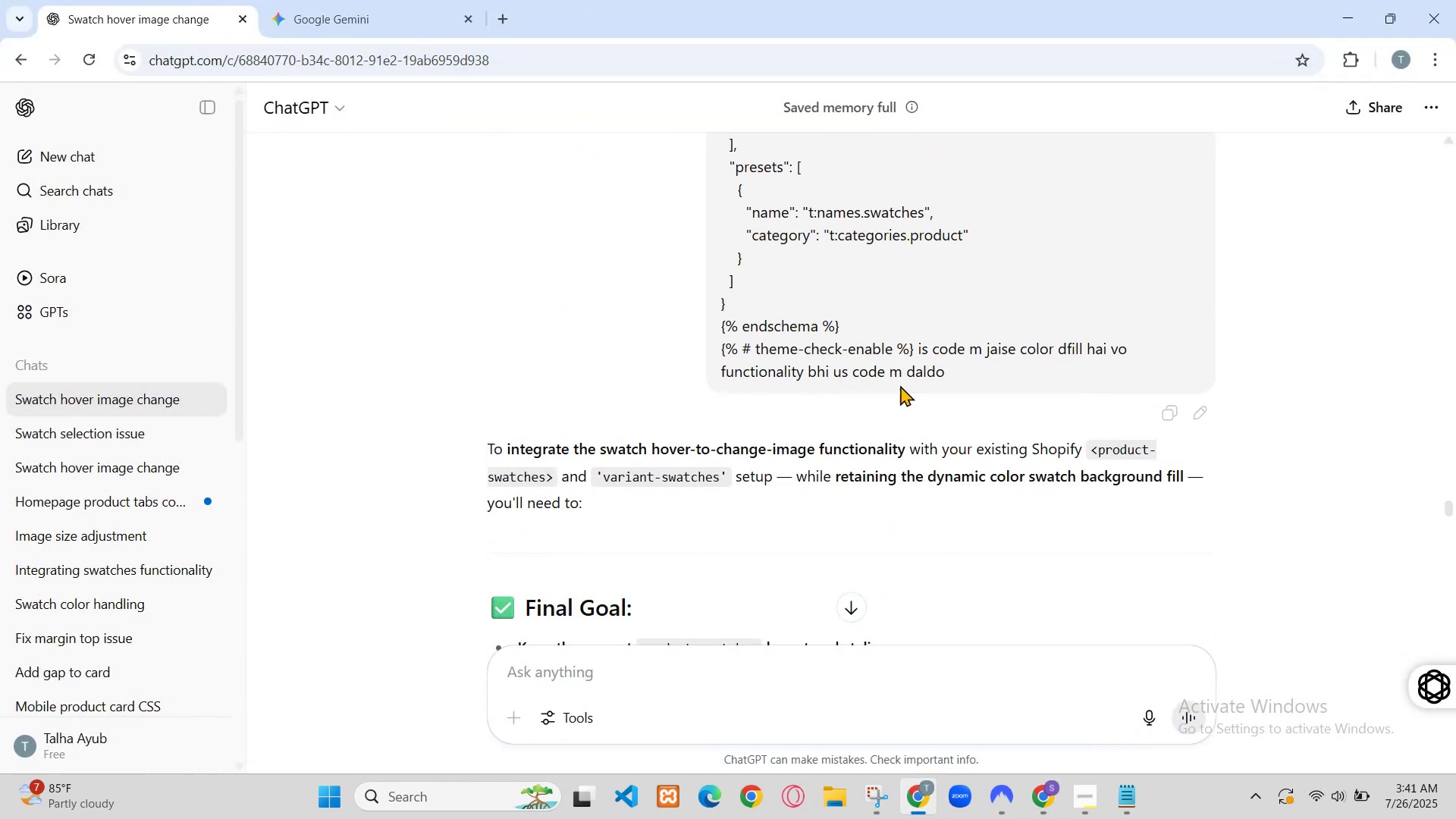 
scroll: coordinate [522, 535], scroll_direction: up, amount: 2.0
 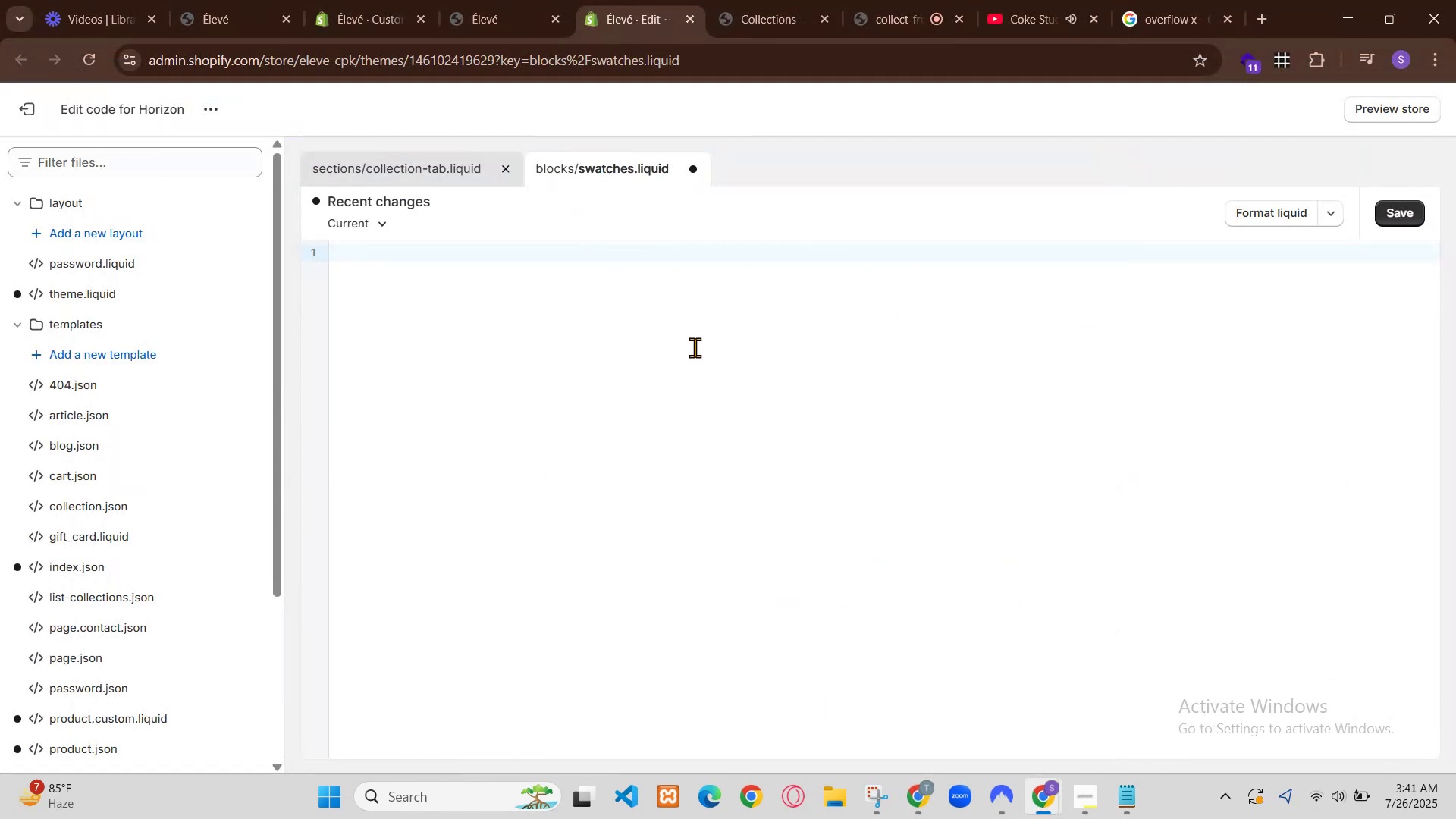 
wait(12.98)
 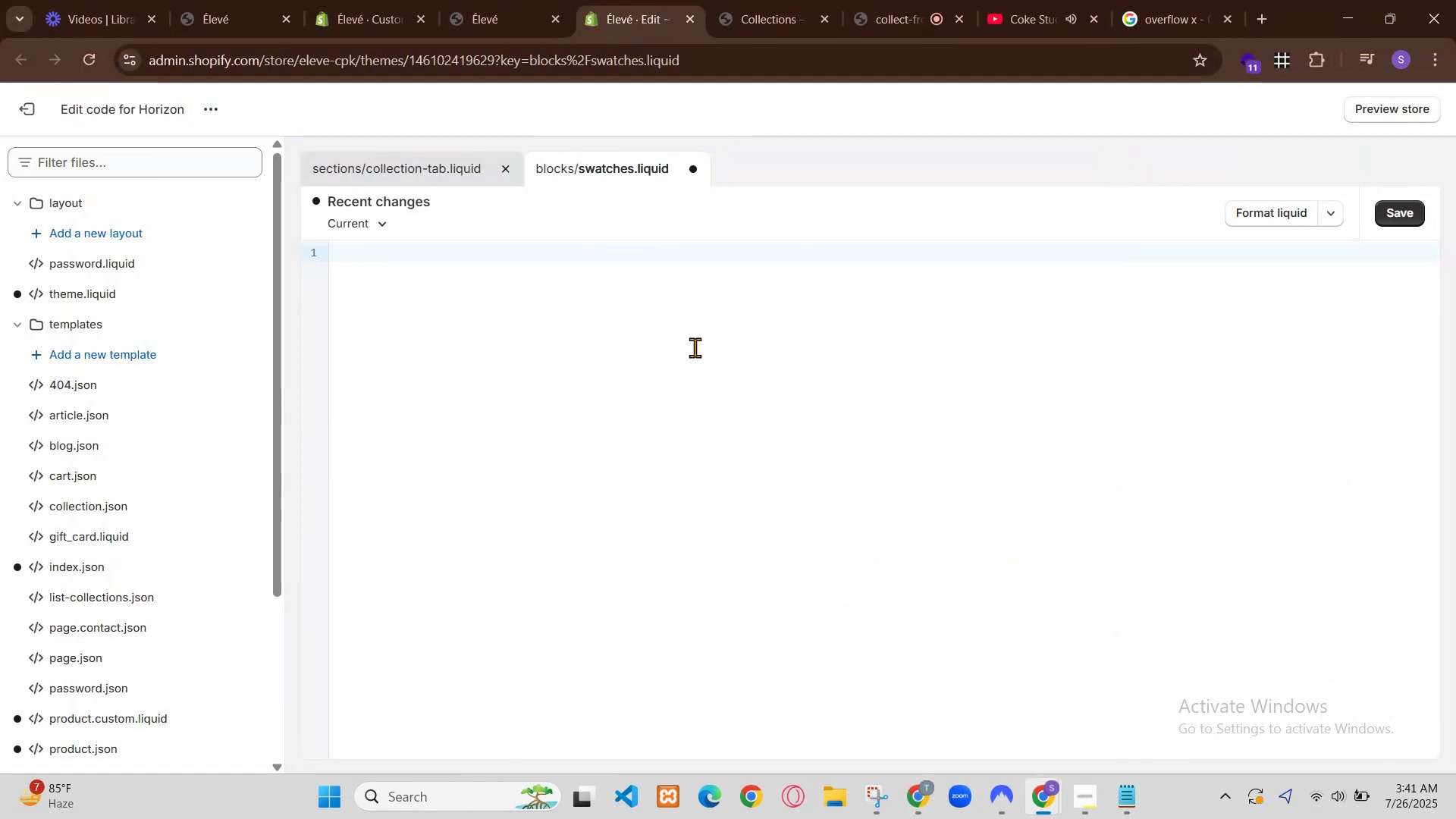 
scroll: coordinate [717, 607], scroll_direction: up, amount: 5.0
 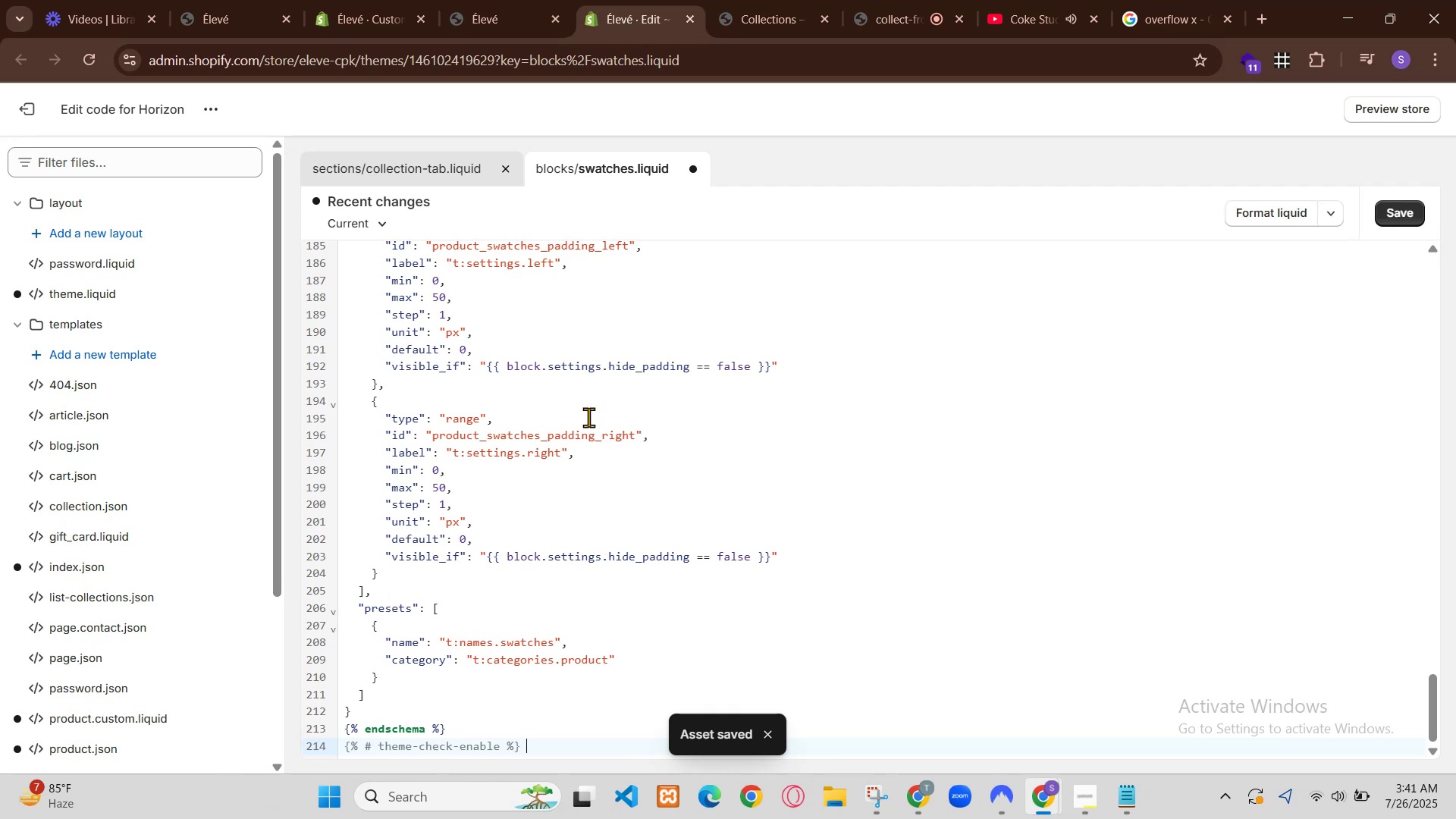 
left_click([501, 0])
 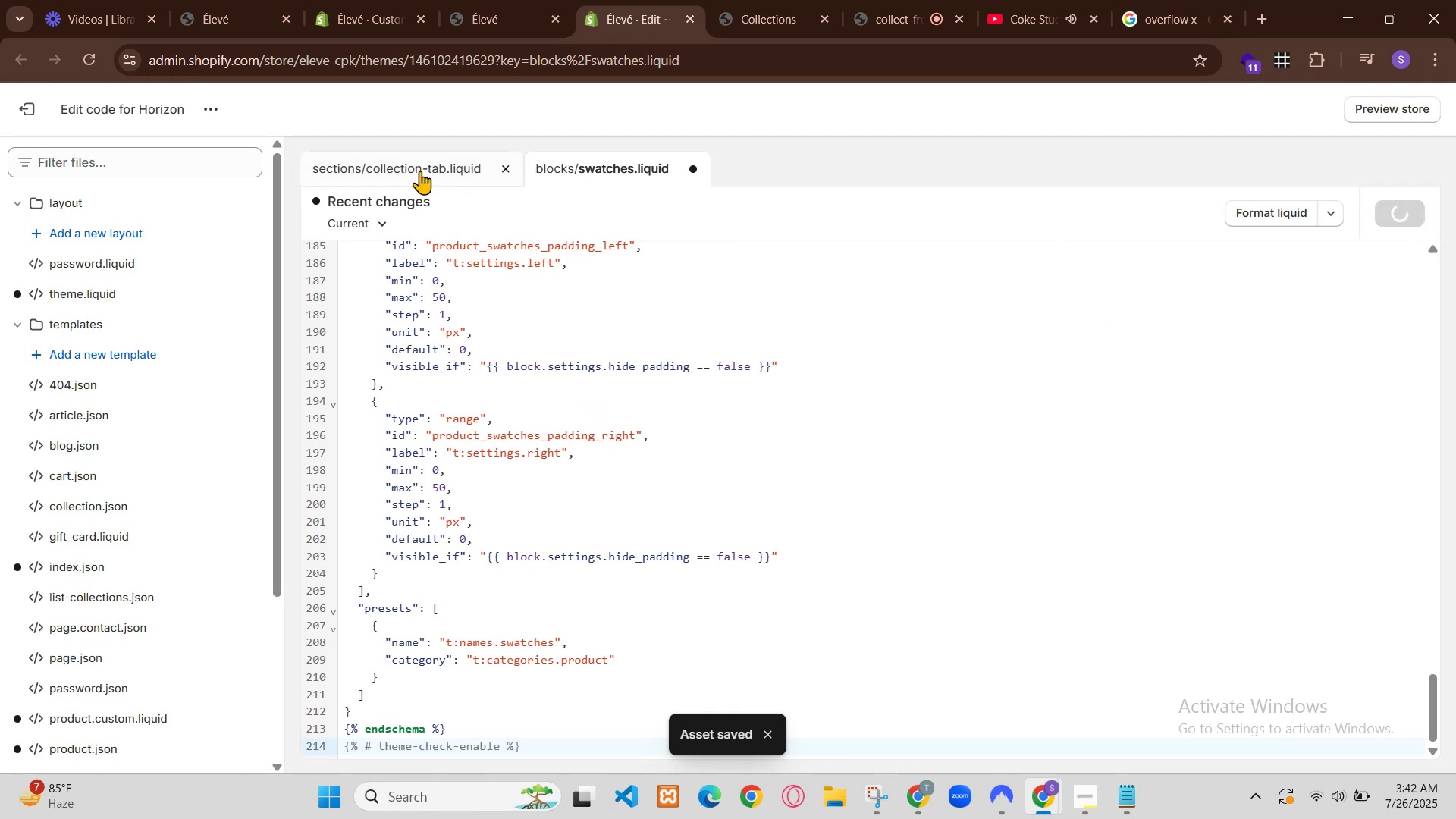 
scroll: coordinate [882, 628], scroll_direction: down, amount: 6.0
 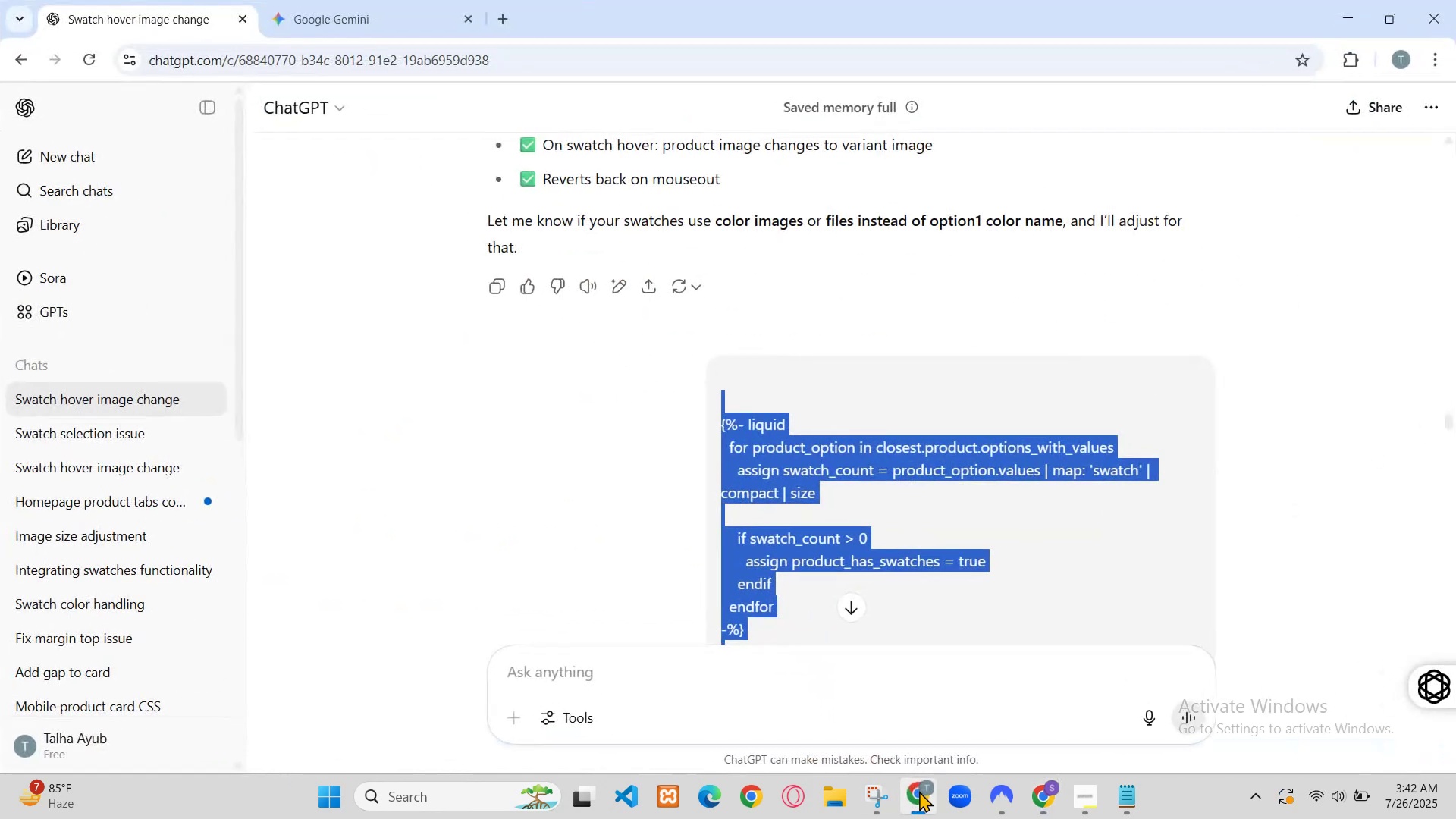 
left_click([902, 510])
 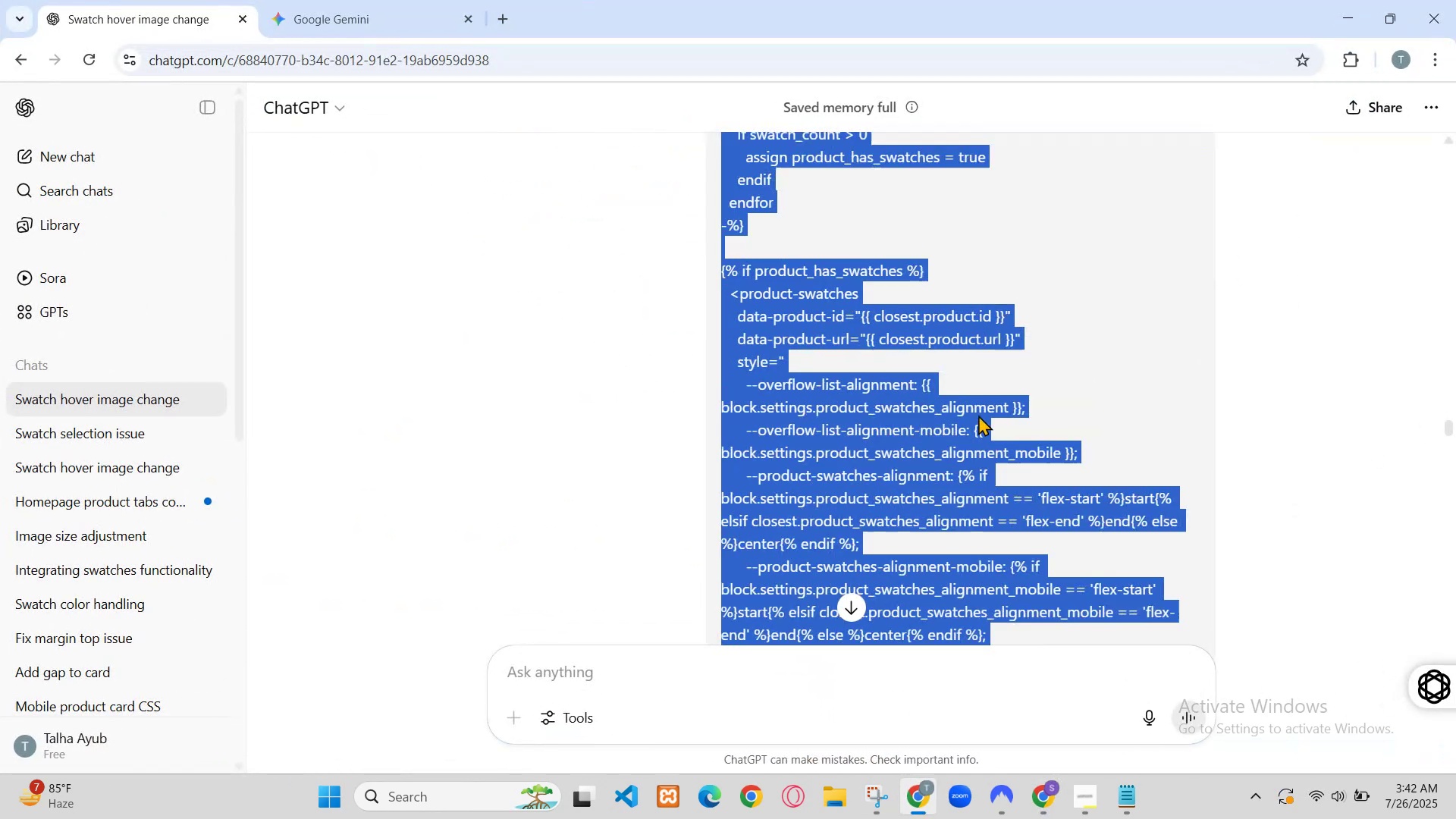 
left_click([833, 518])
 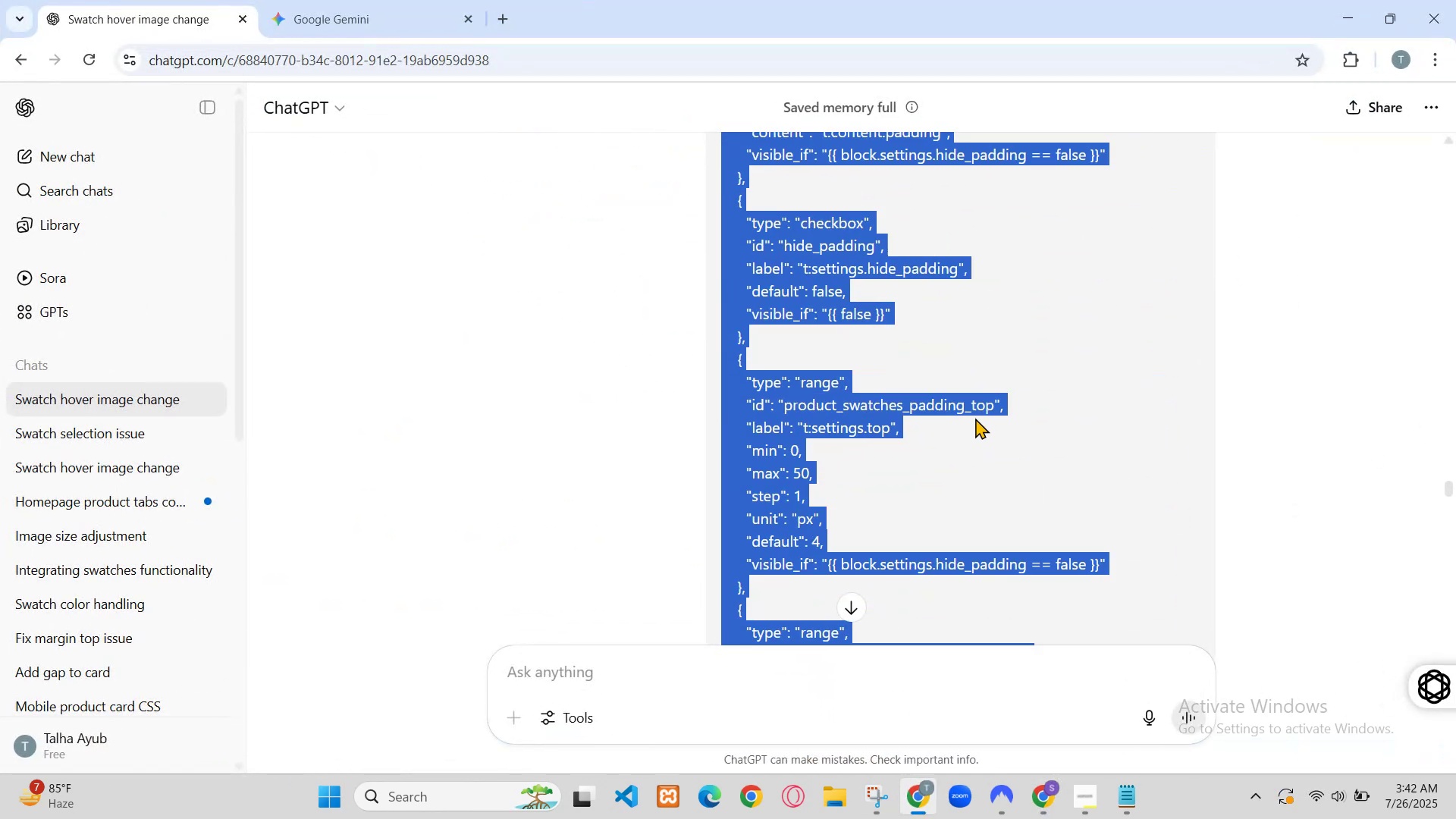 
left_click([64, 161])
 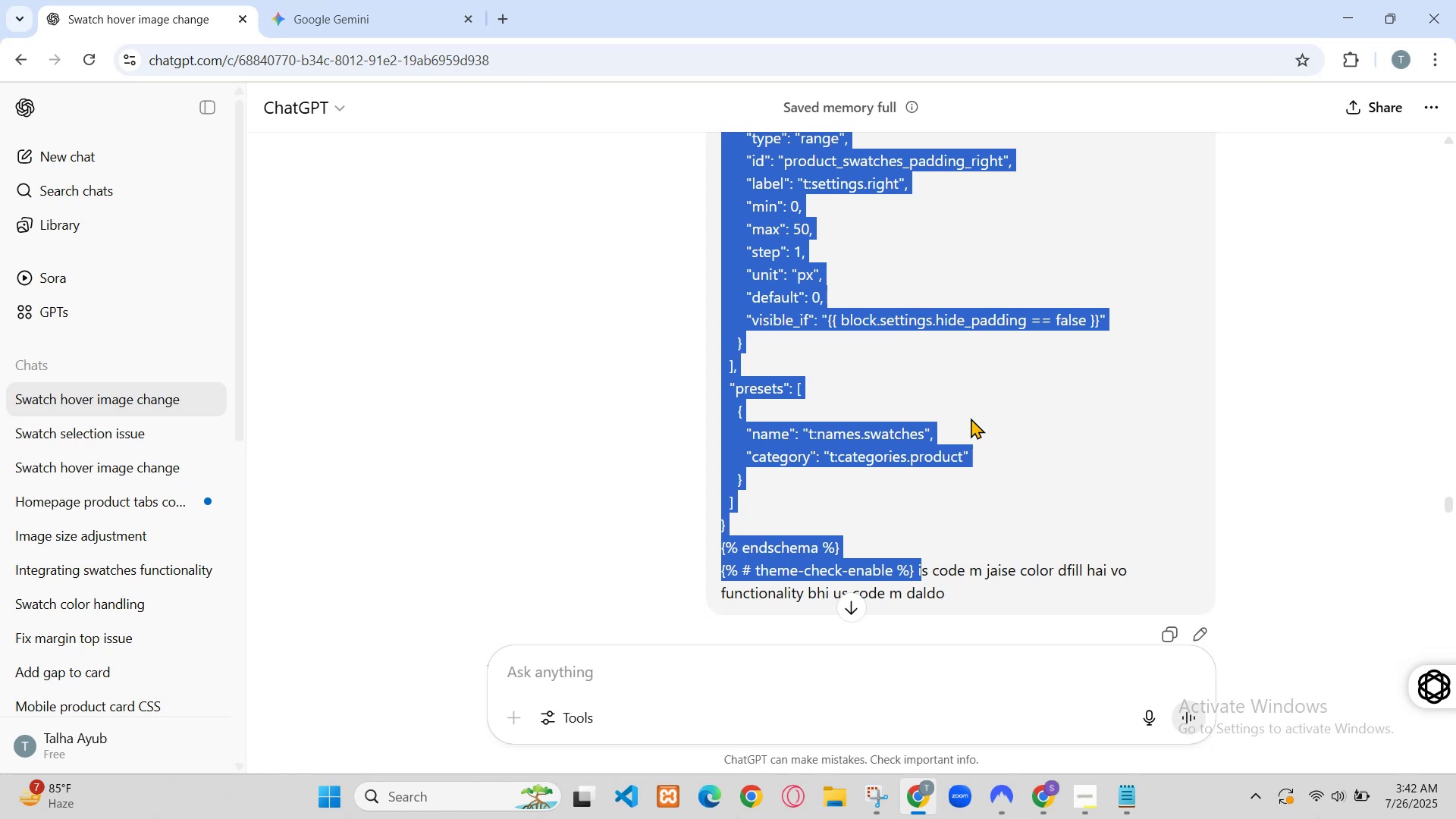 
scroll: coordinate [240, 594], scroll_direction: down, amount: 5.0
 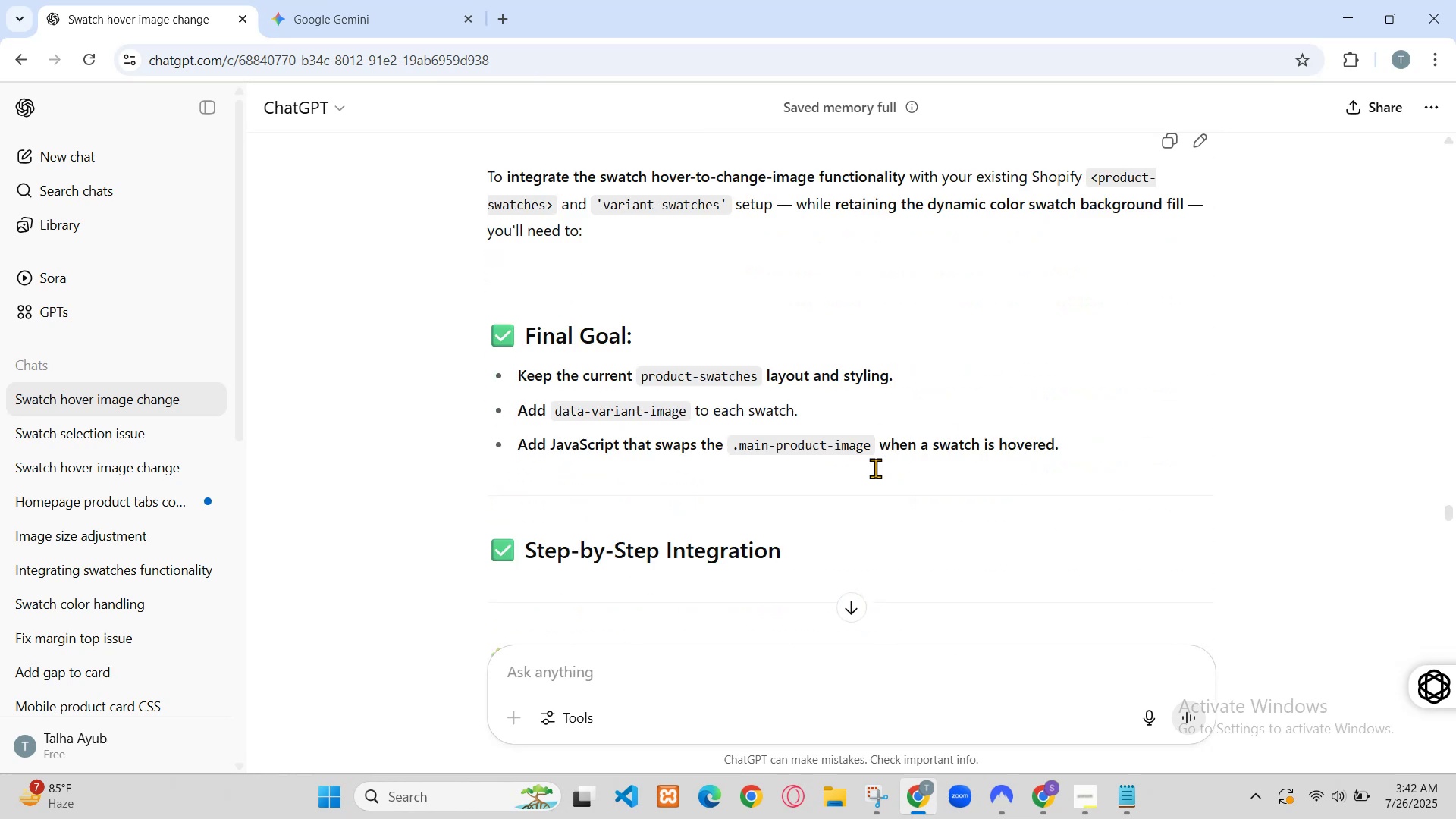 
scroll: coordinate [204, 556], scroll_direction: up, amount: 1.0
 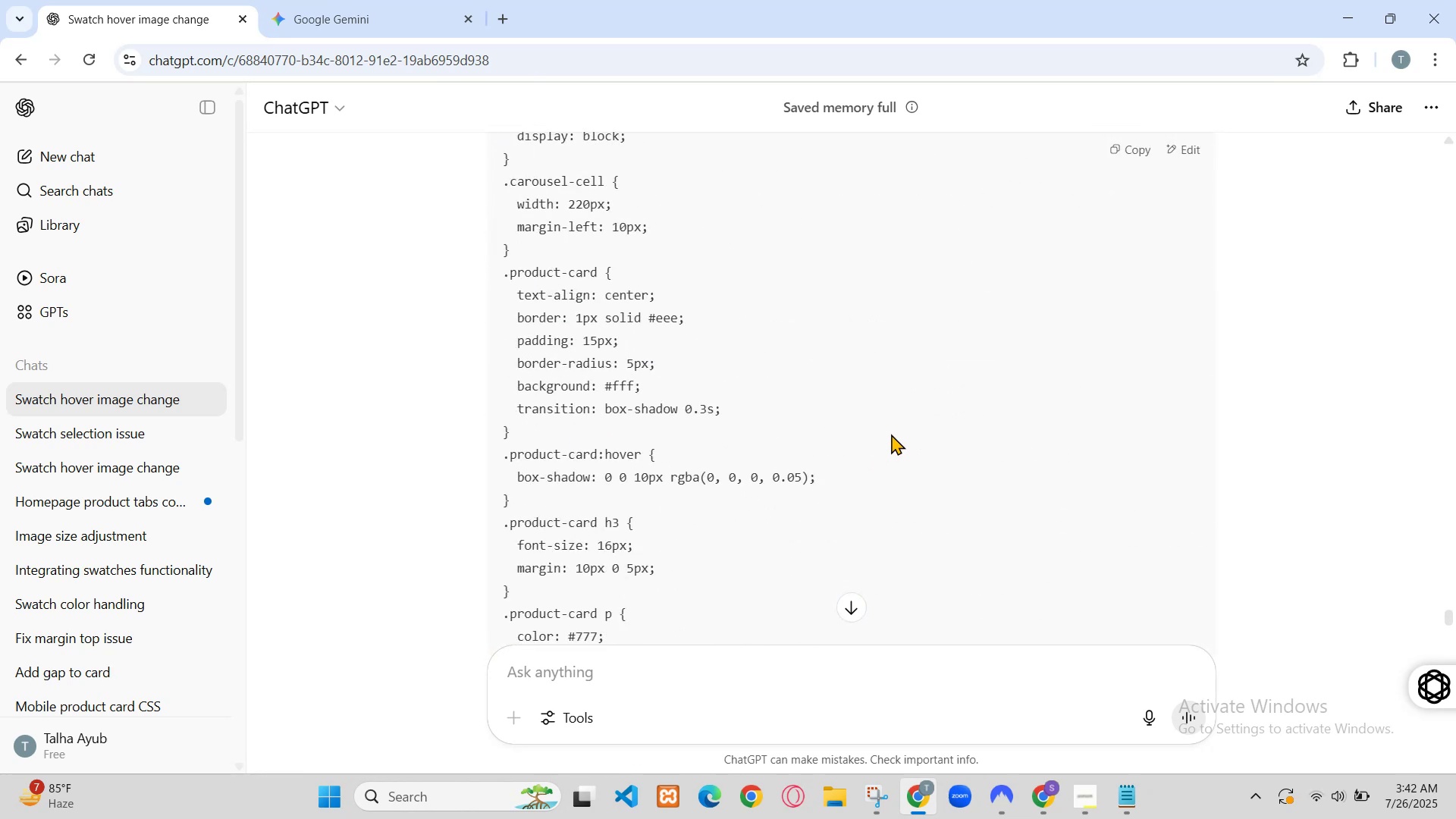 
left_click([166, 573])
 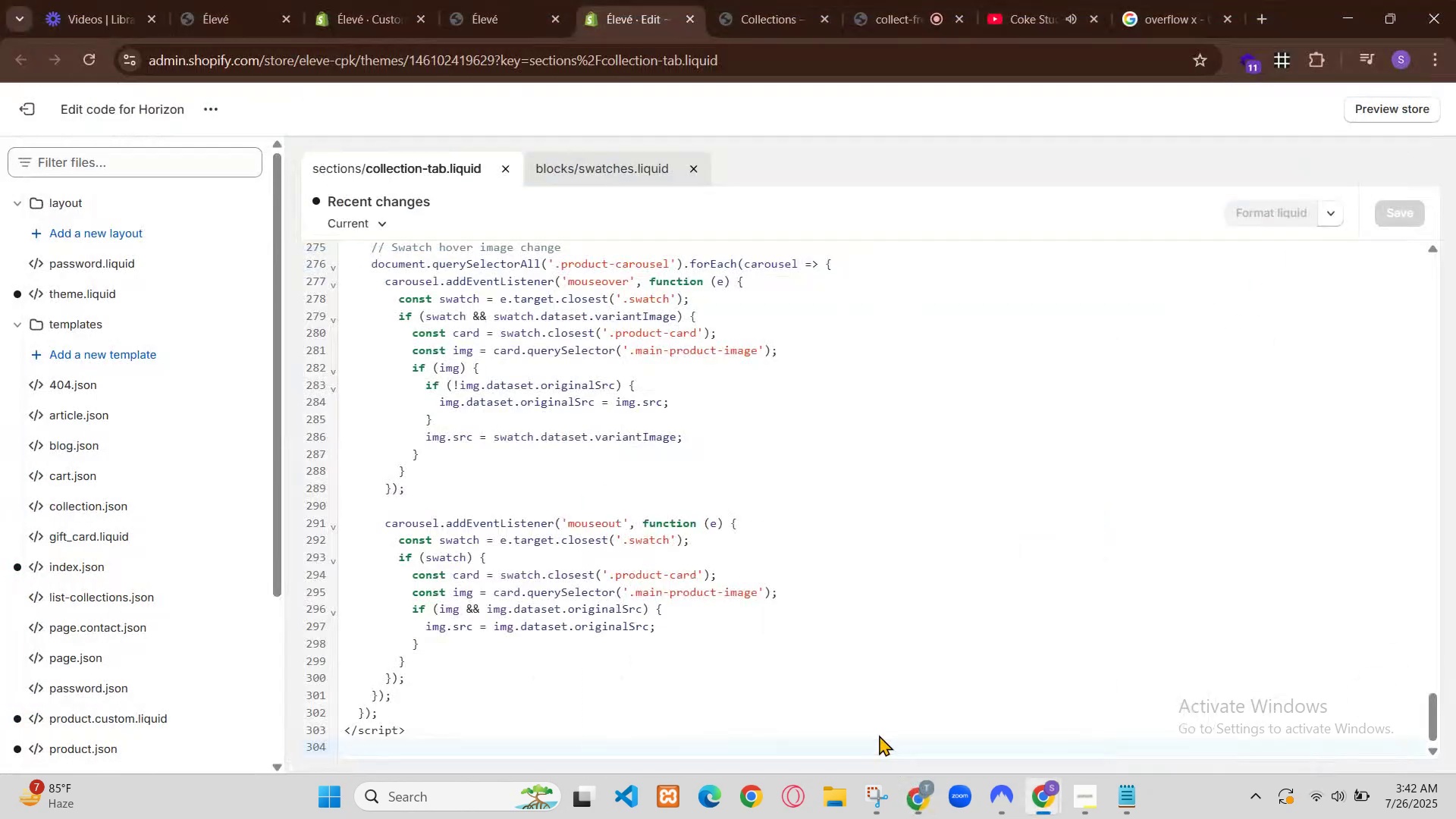 
left_click([255, 212])
 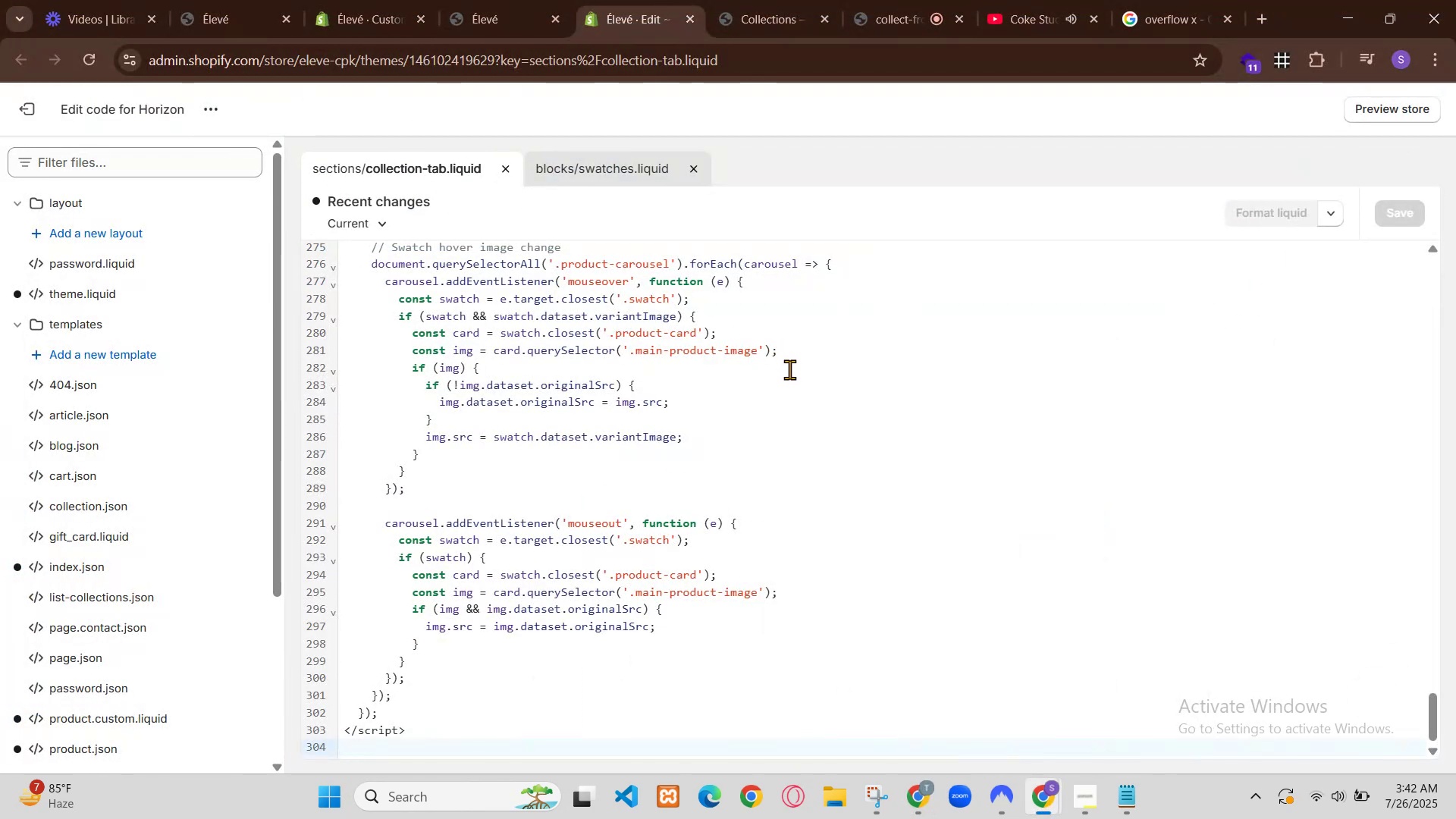 
left_click([256, 261])
 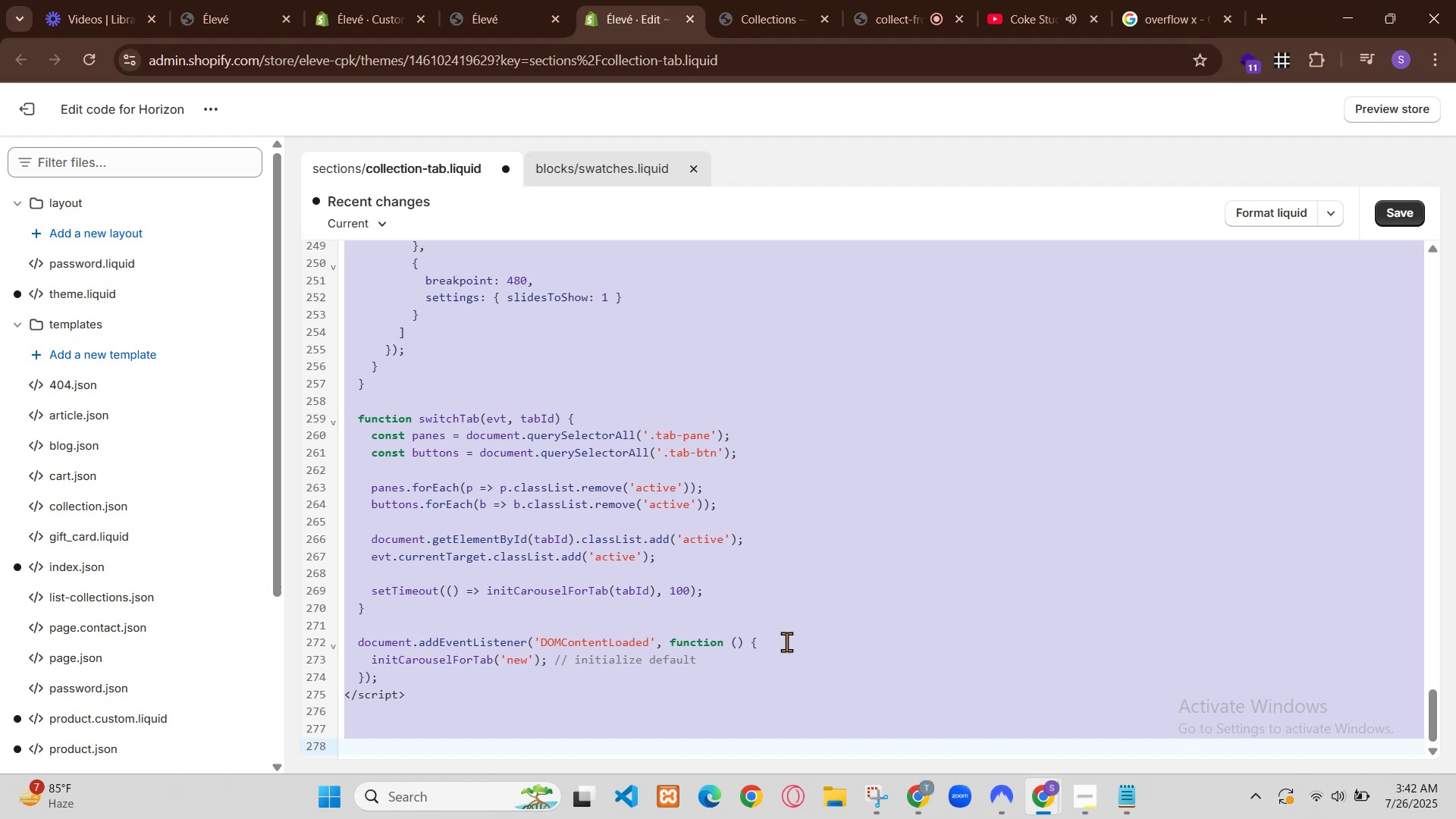 
scroll: coordinate [196, 454], scroll_direction: up, amount: 4.0
 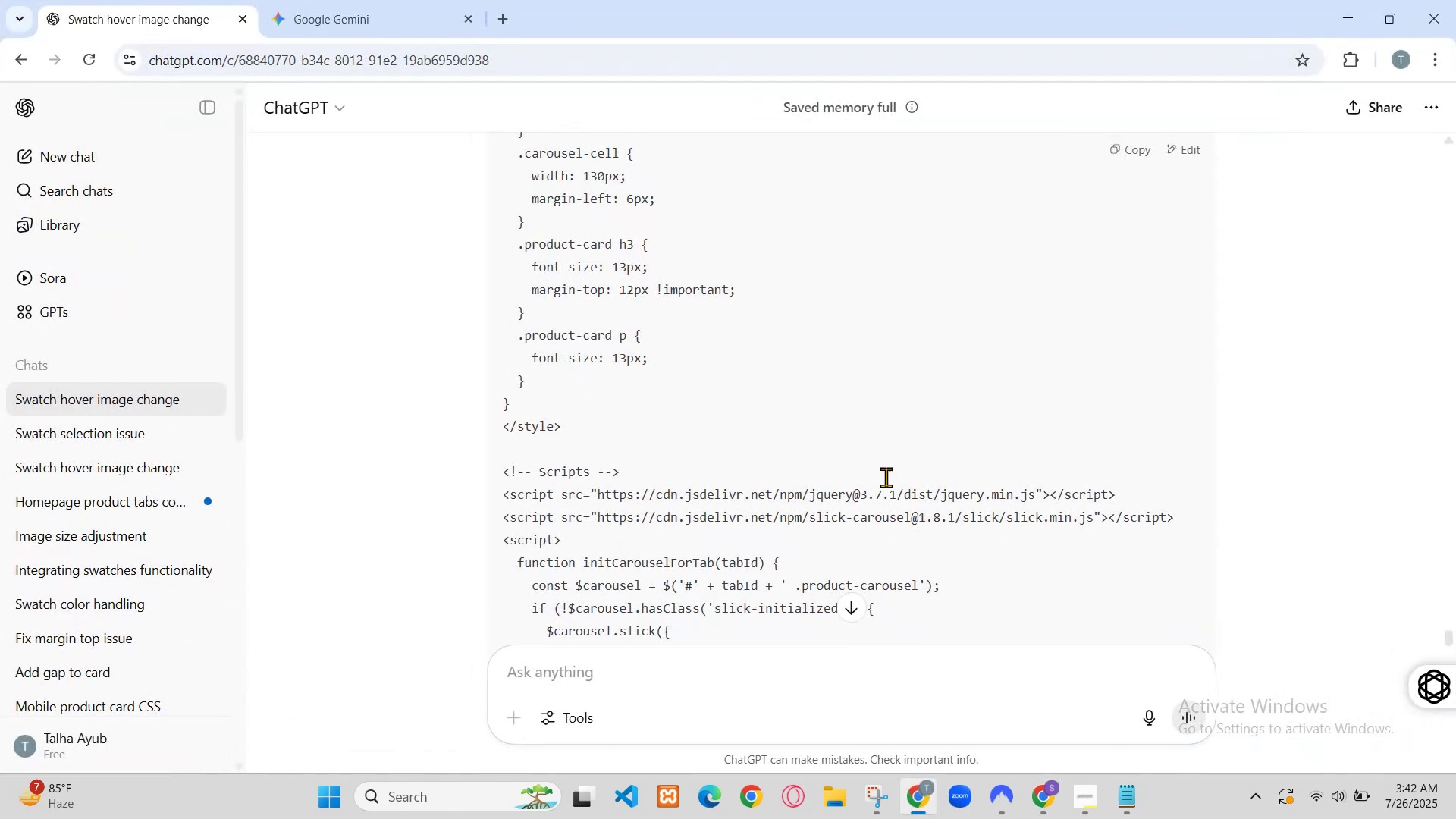 
left_click([180, 211])
 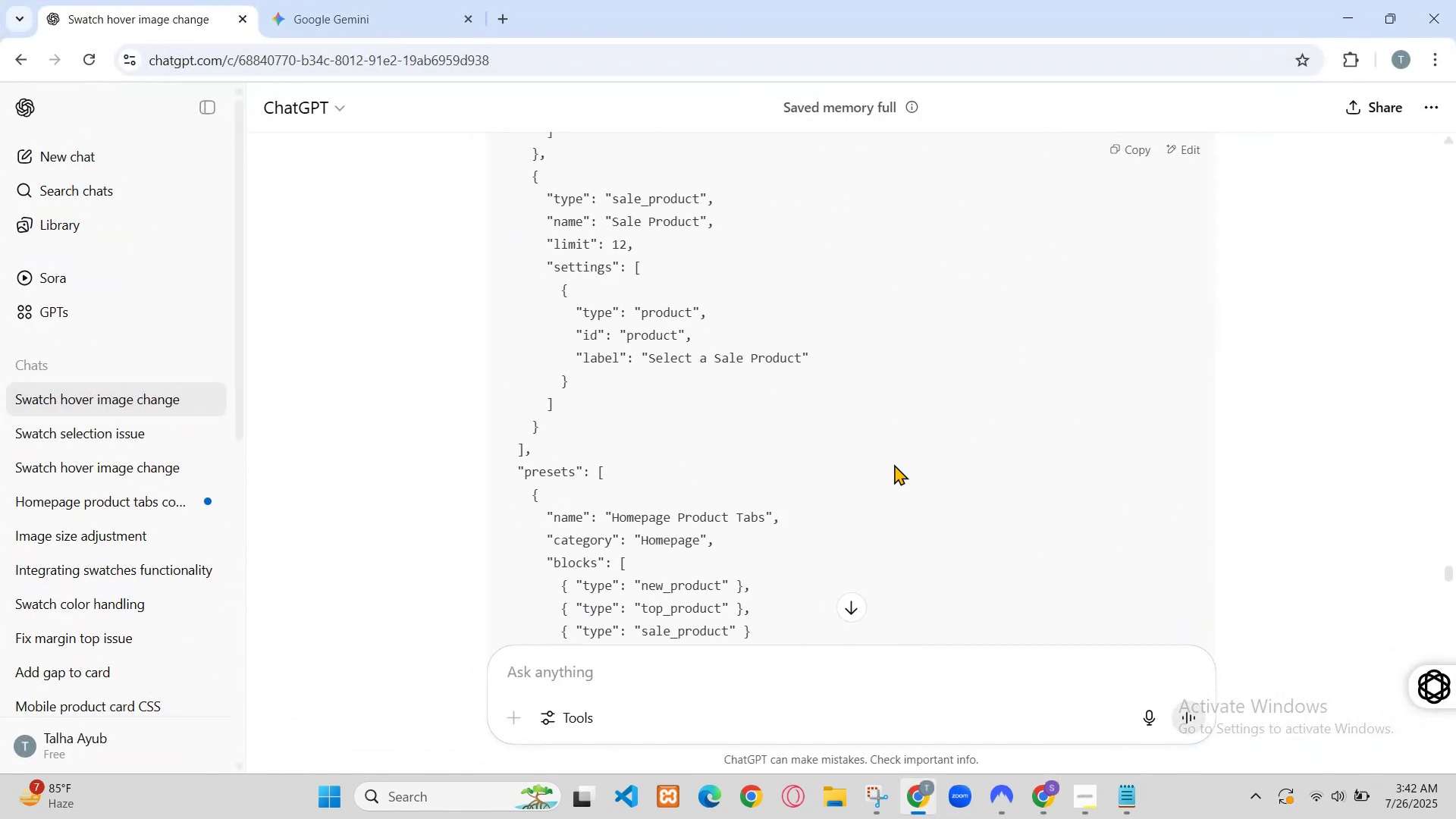 
type(tennis)
 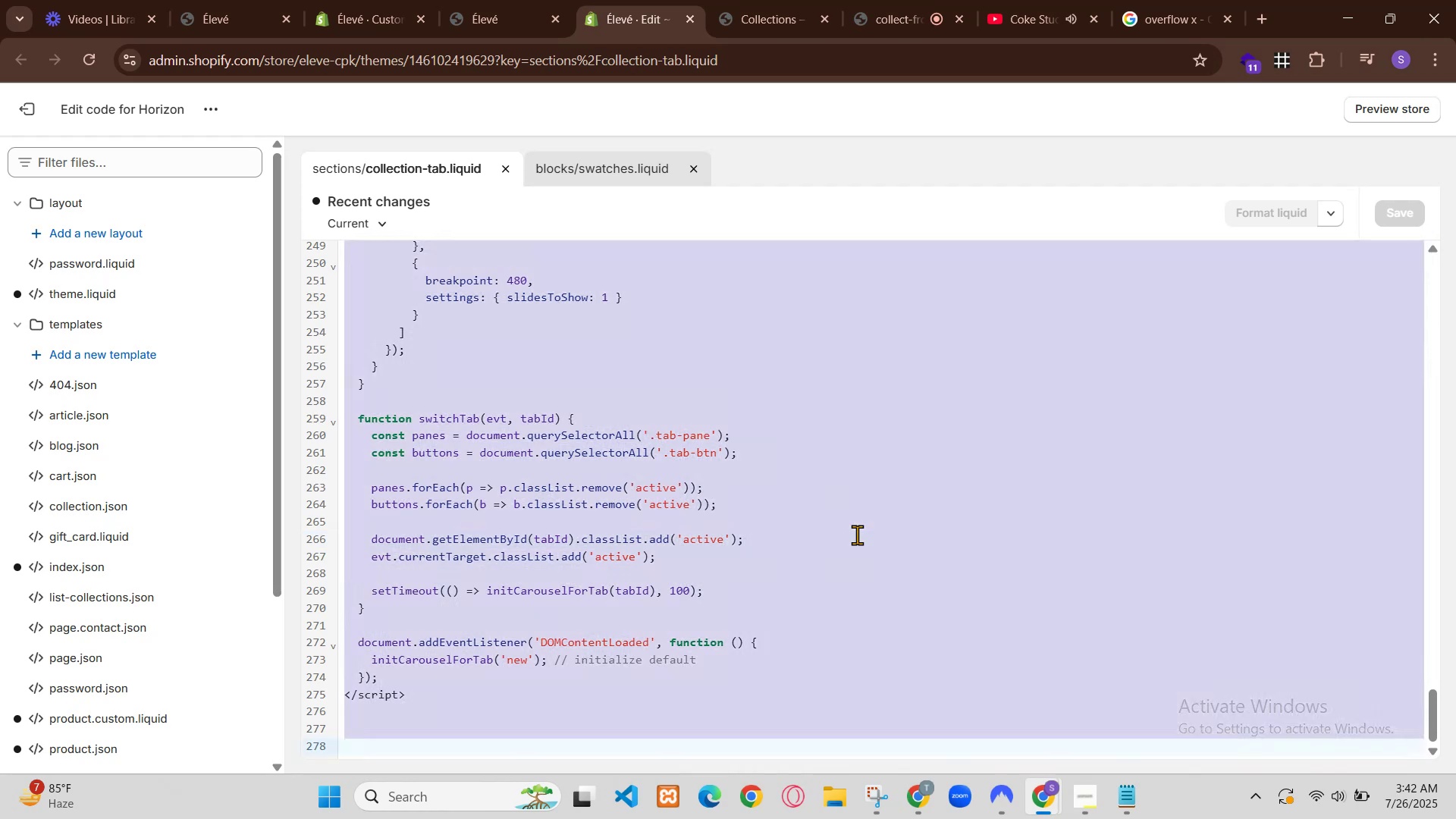 
left_click([175, 535])
 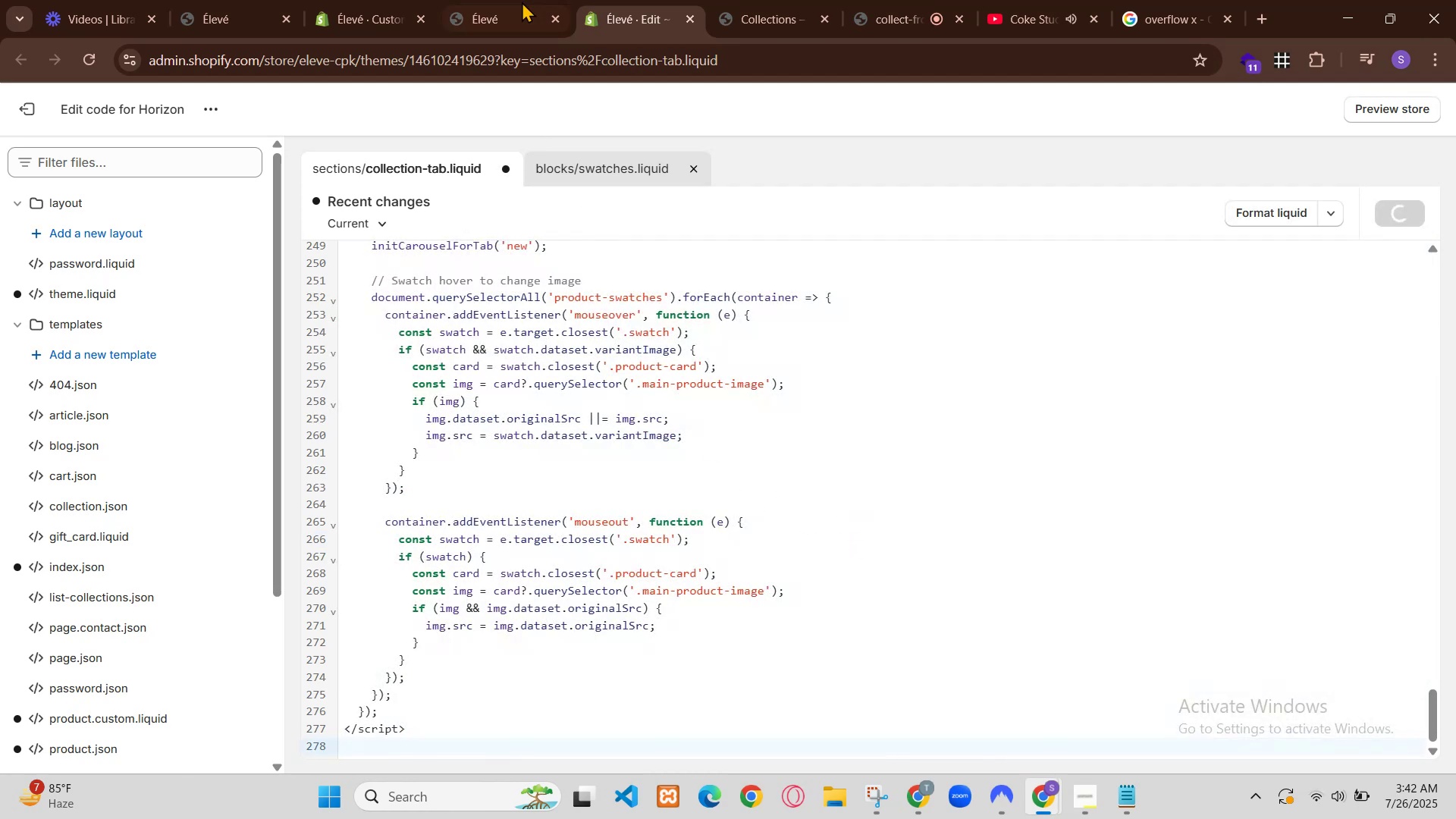 
scroll: coordinate [628, 654], scroll_direction: down, amount: 8.0
 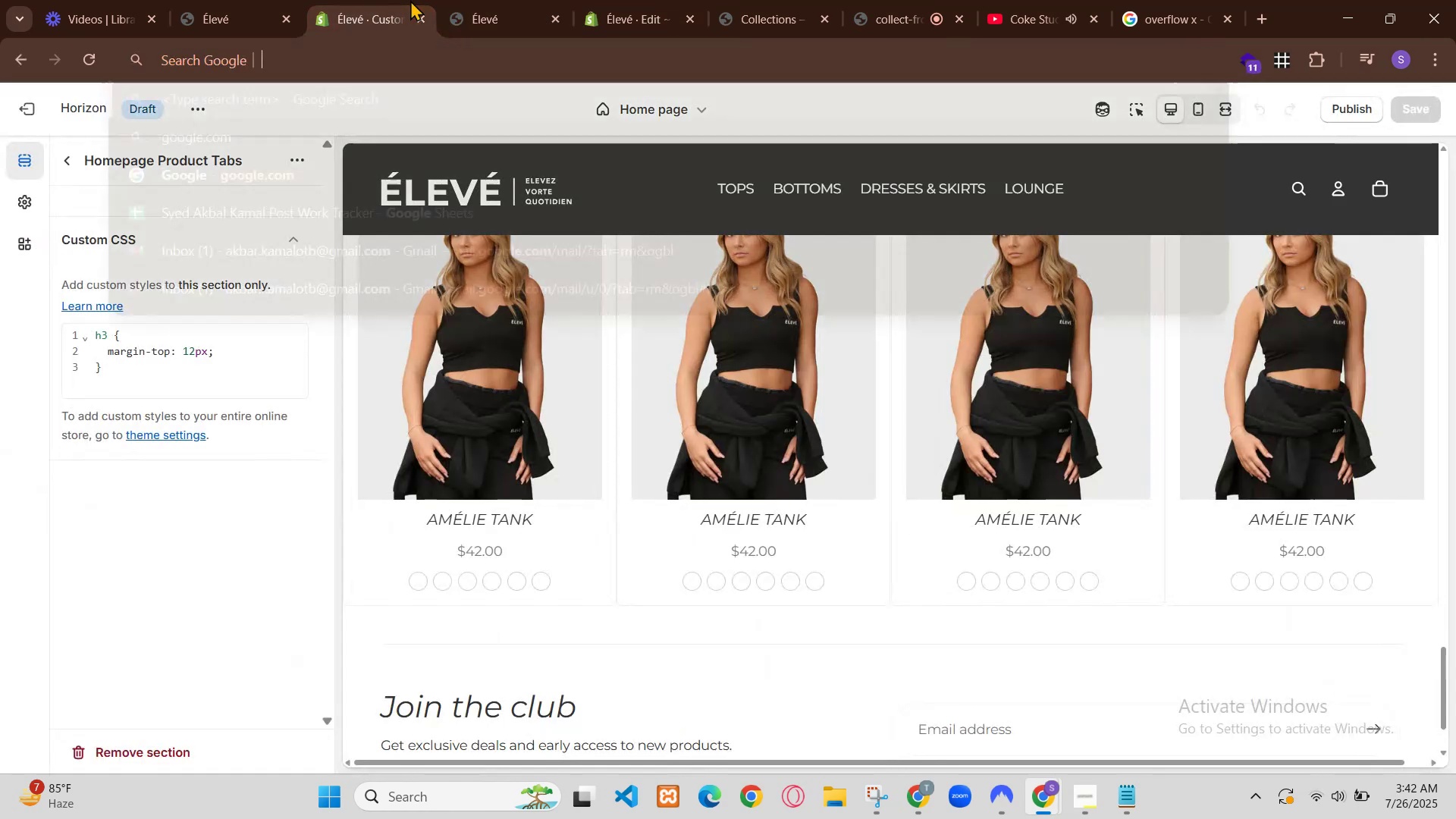 
scroll: coordinate [629, 643], scroll_direction: up, amount: 3.0
 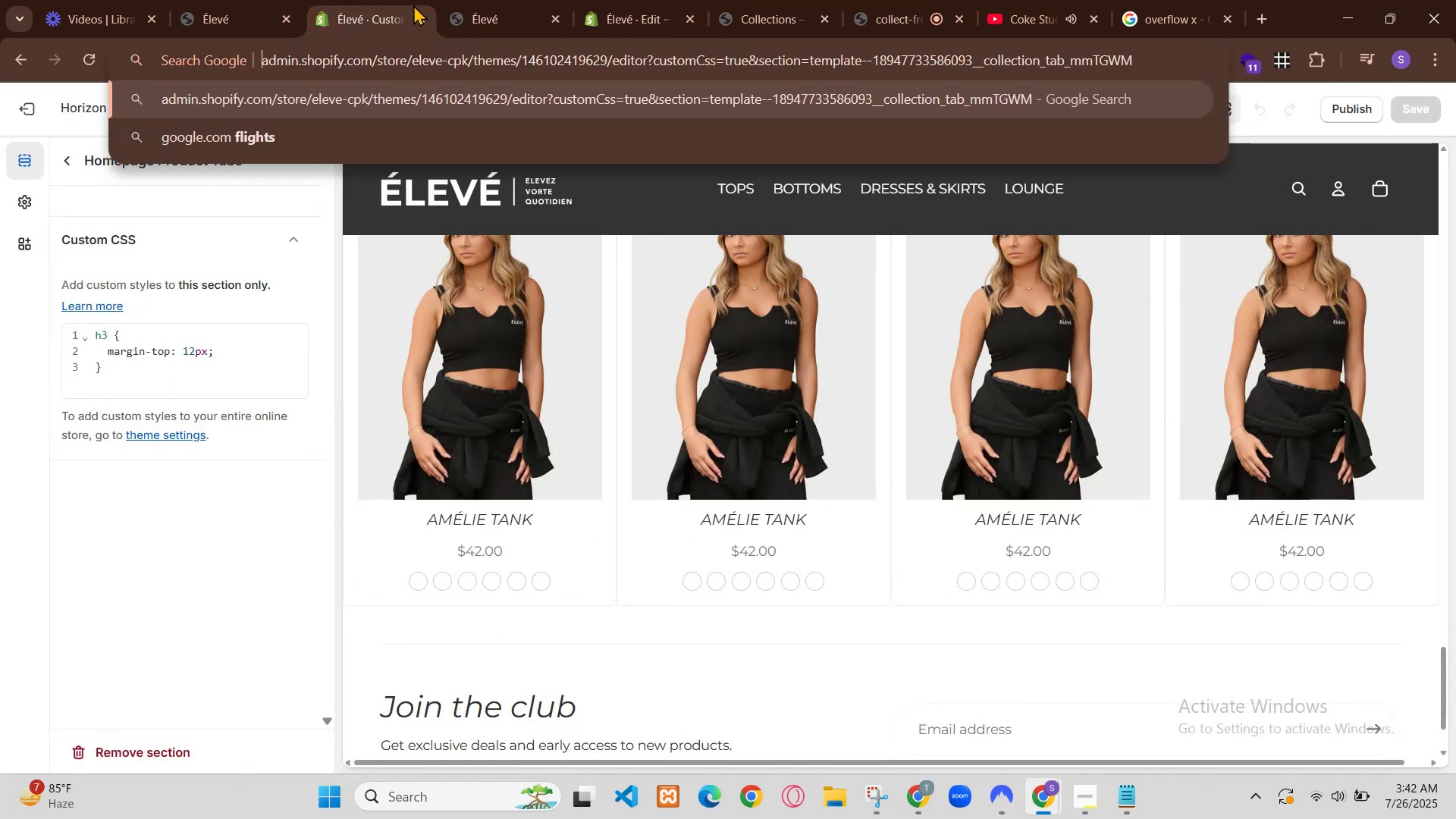 
left_click([1194, 117])
 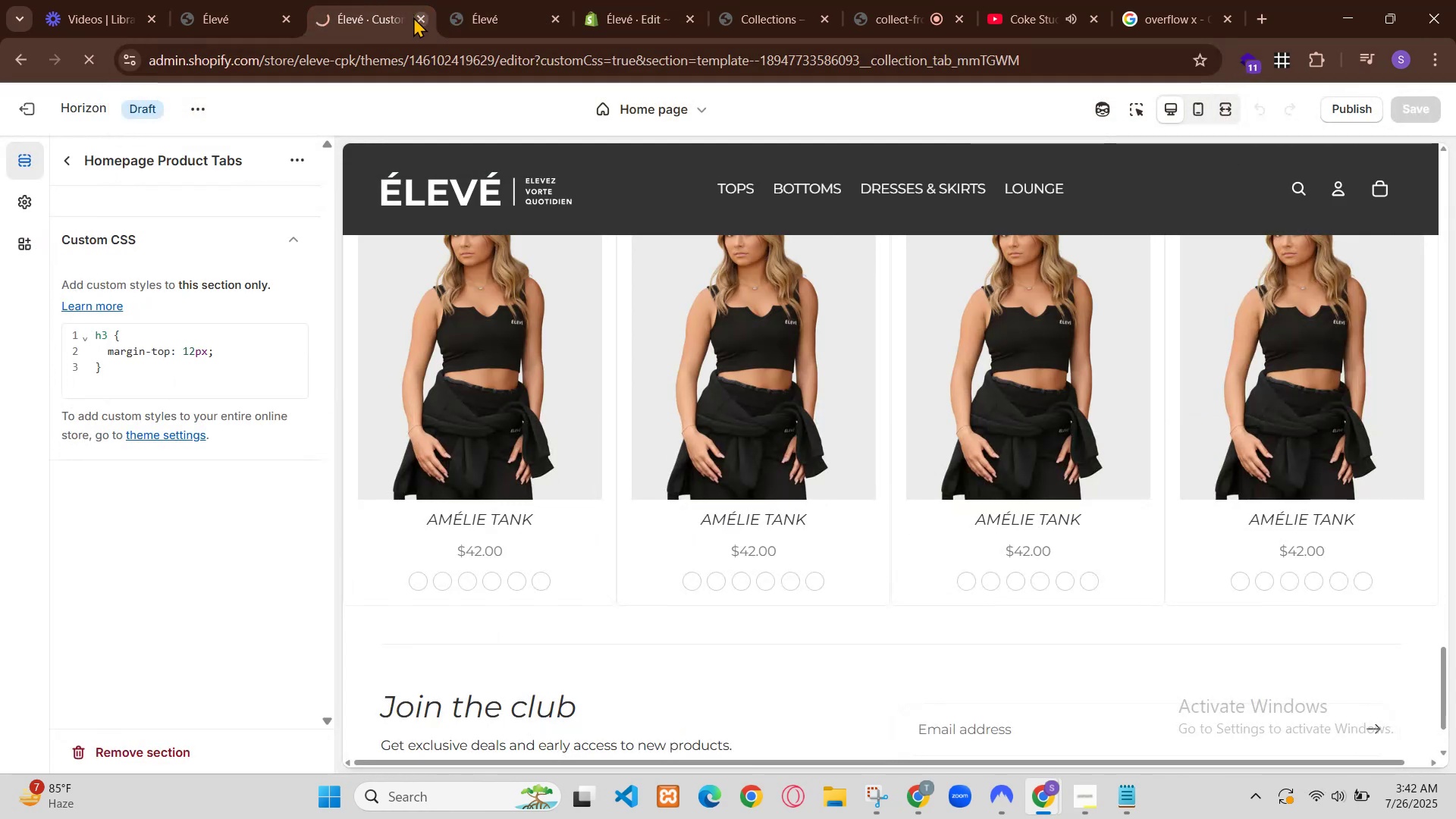 
left_click([1178, 108])
 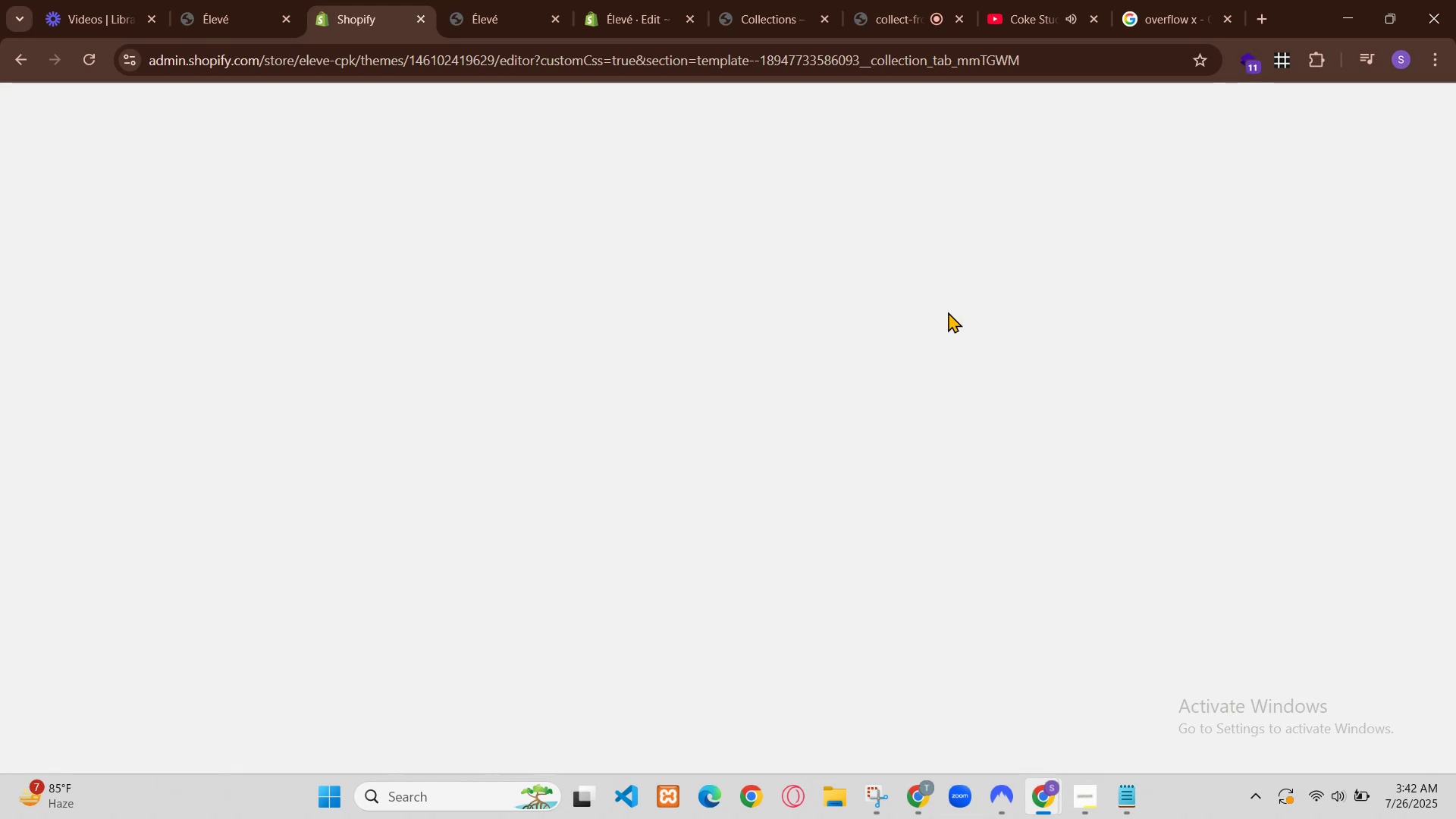 
scroll: coordinate [952, 446], scroll_direction: up, amount: 5.0
 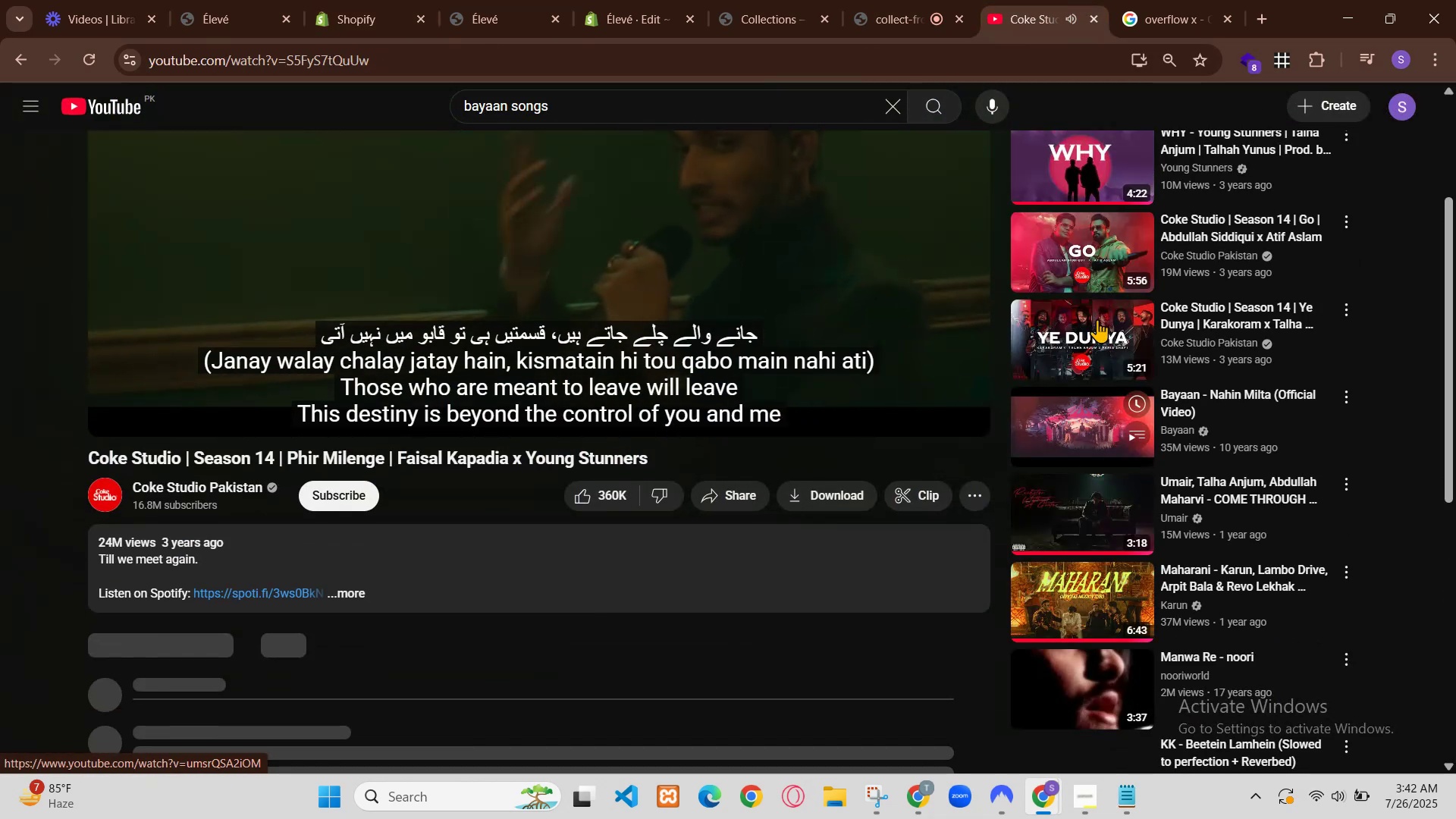 
left_click([879, 496])
 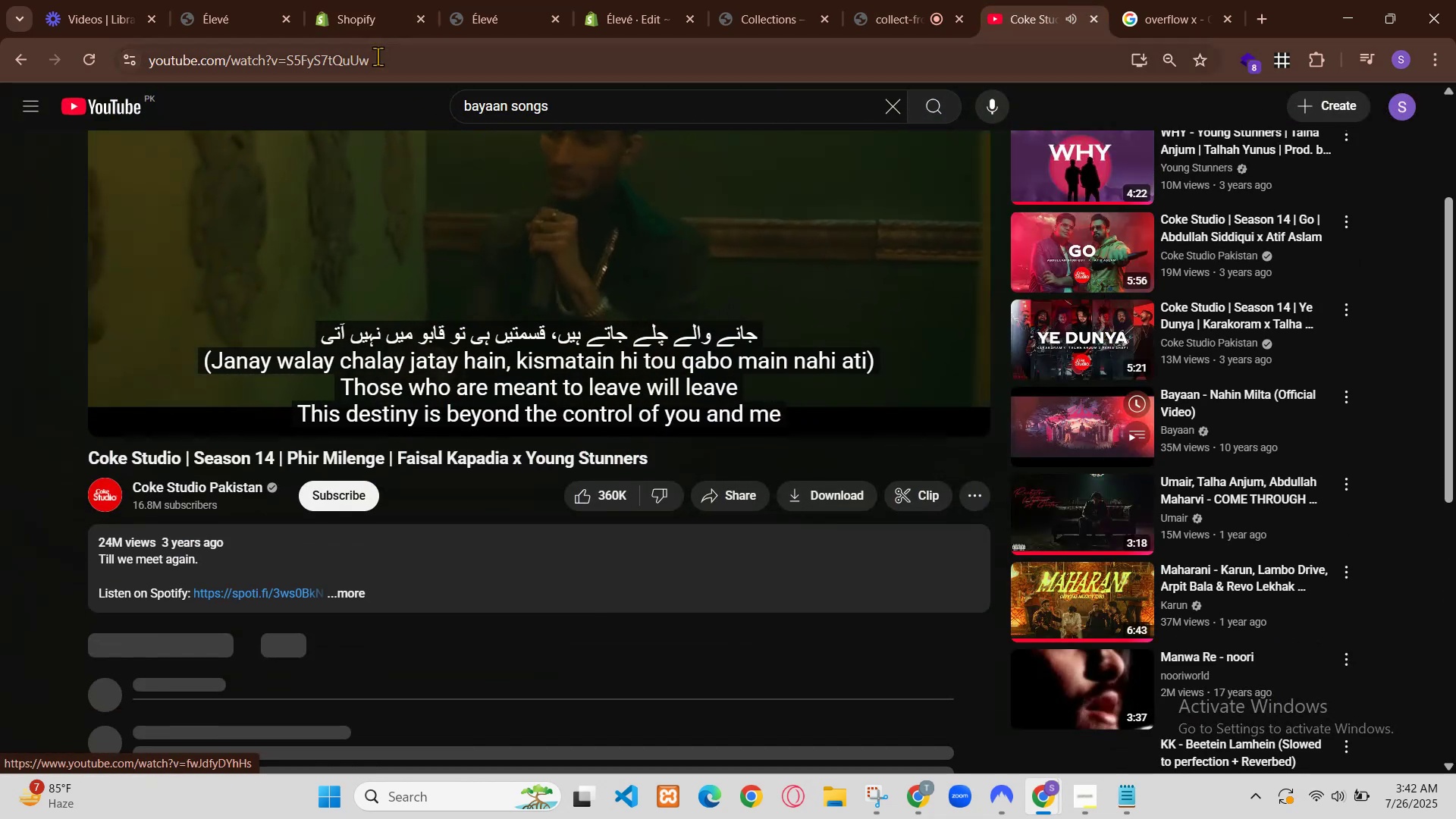 
left_click([829, 493])
 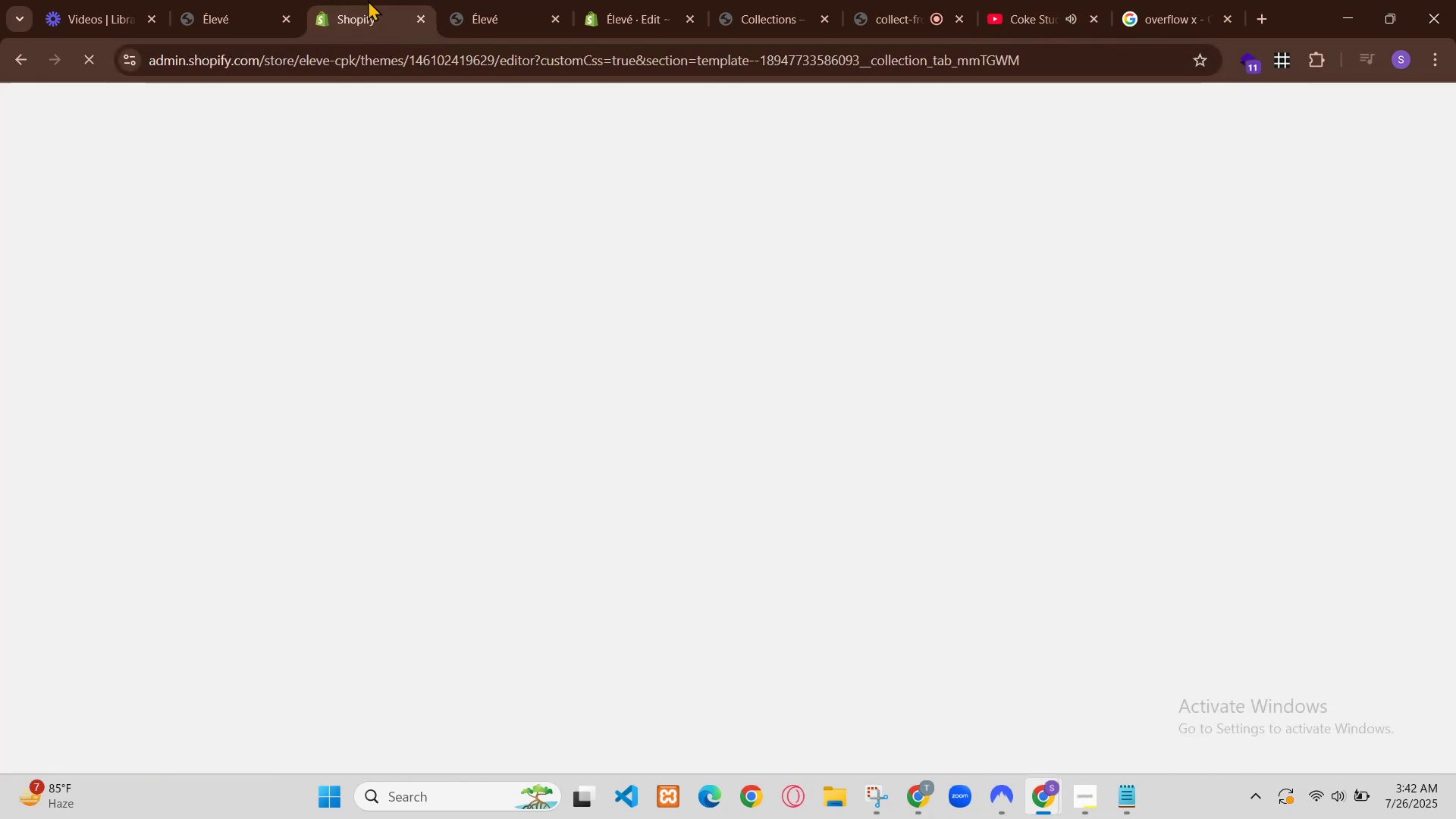 
scroll: coordinate [829, 493], scroll_direction: down, amount: 2.0
 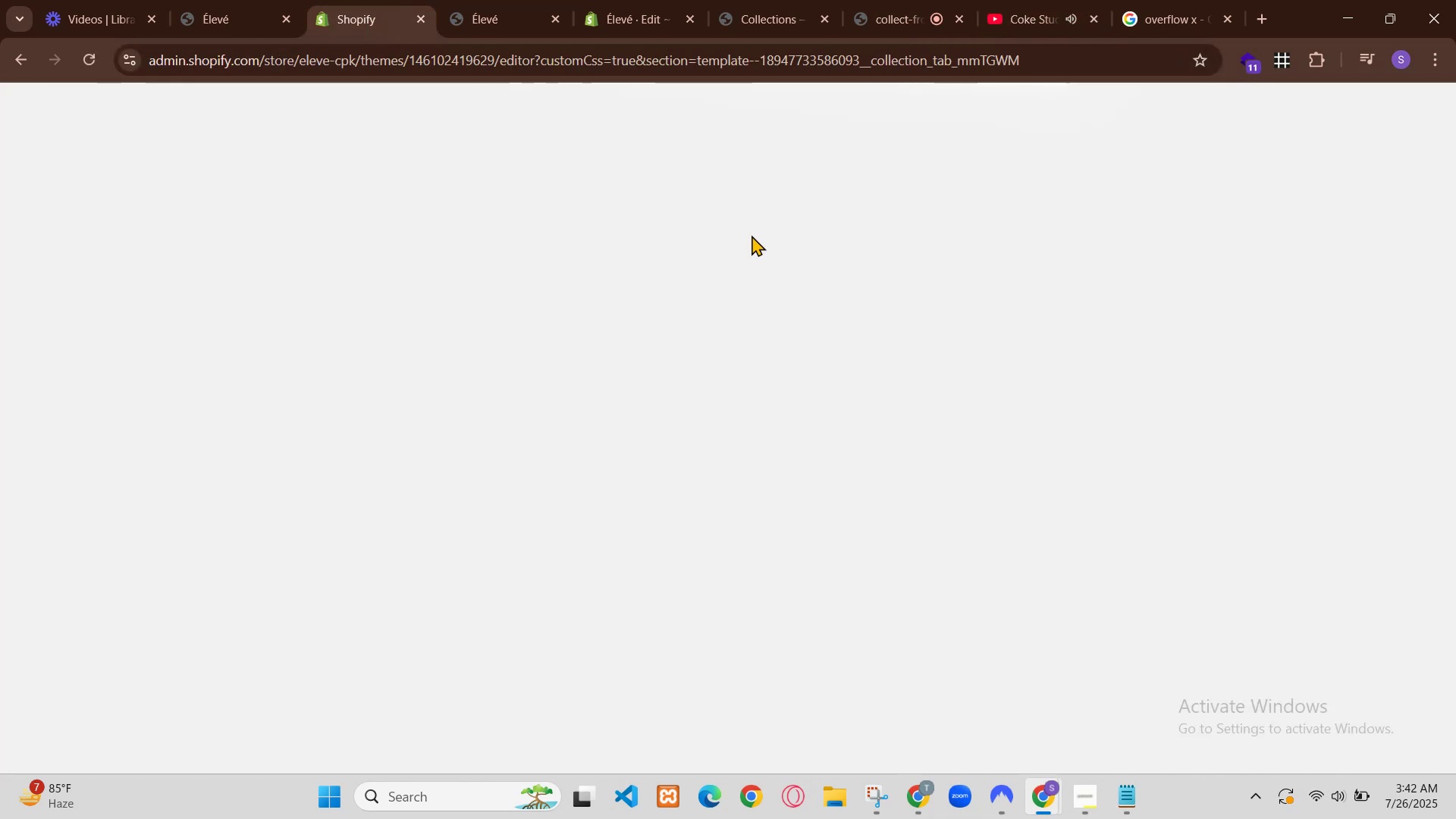 
scroll: coordinate [723, 658], scroll_direction: up, amount: 2.0
 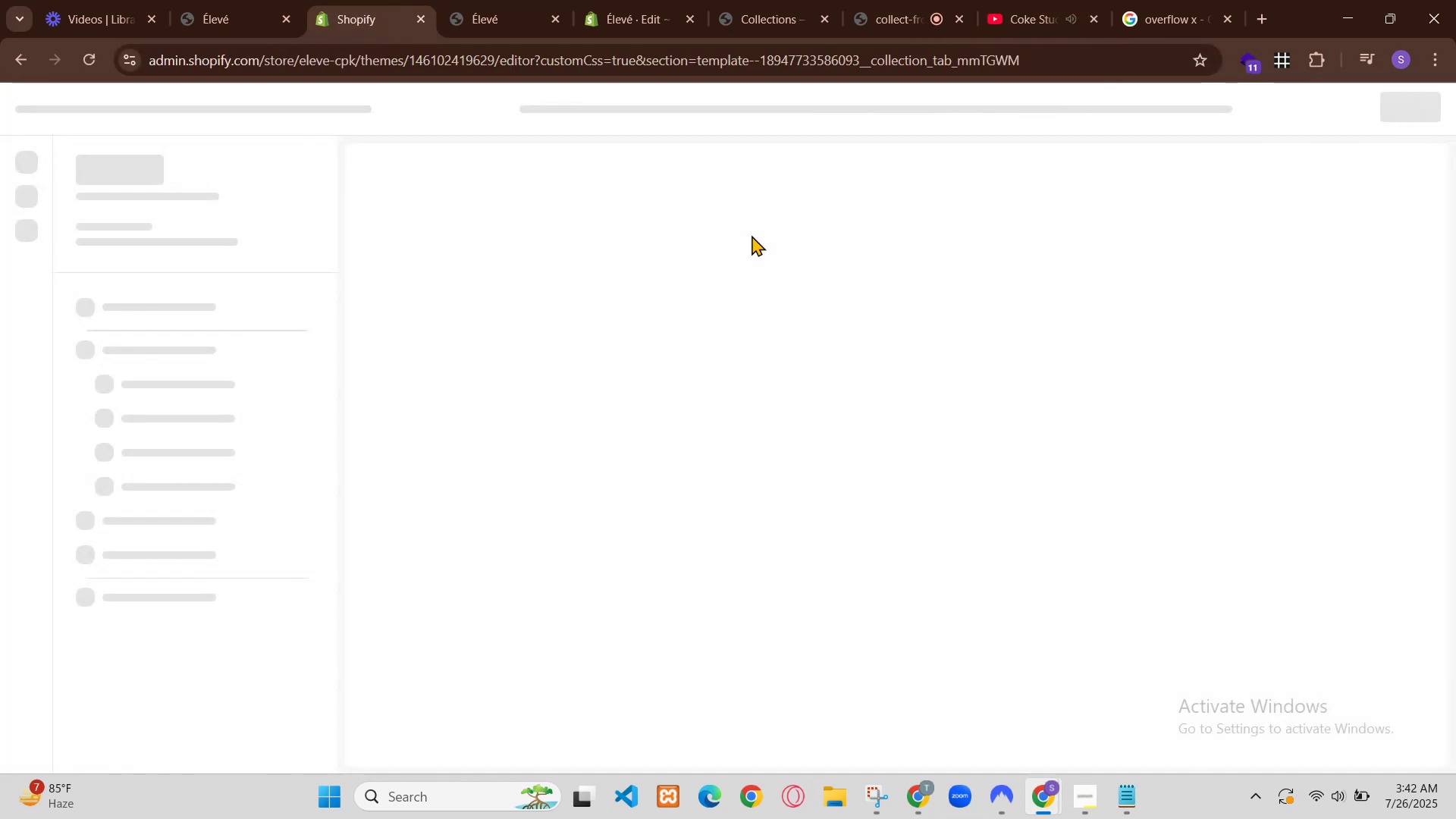 
scroll: coordinate [816, 687], scroll_direction: down, amount: 2.0
 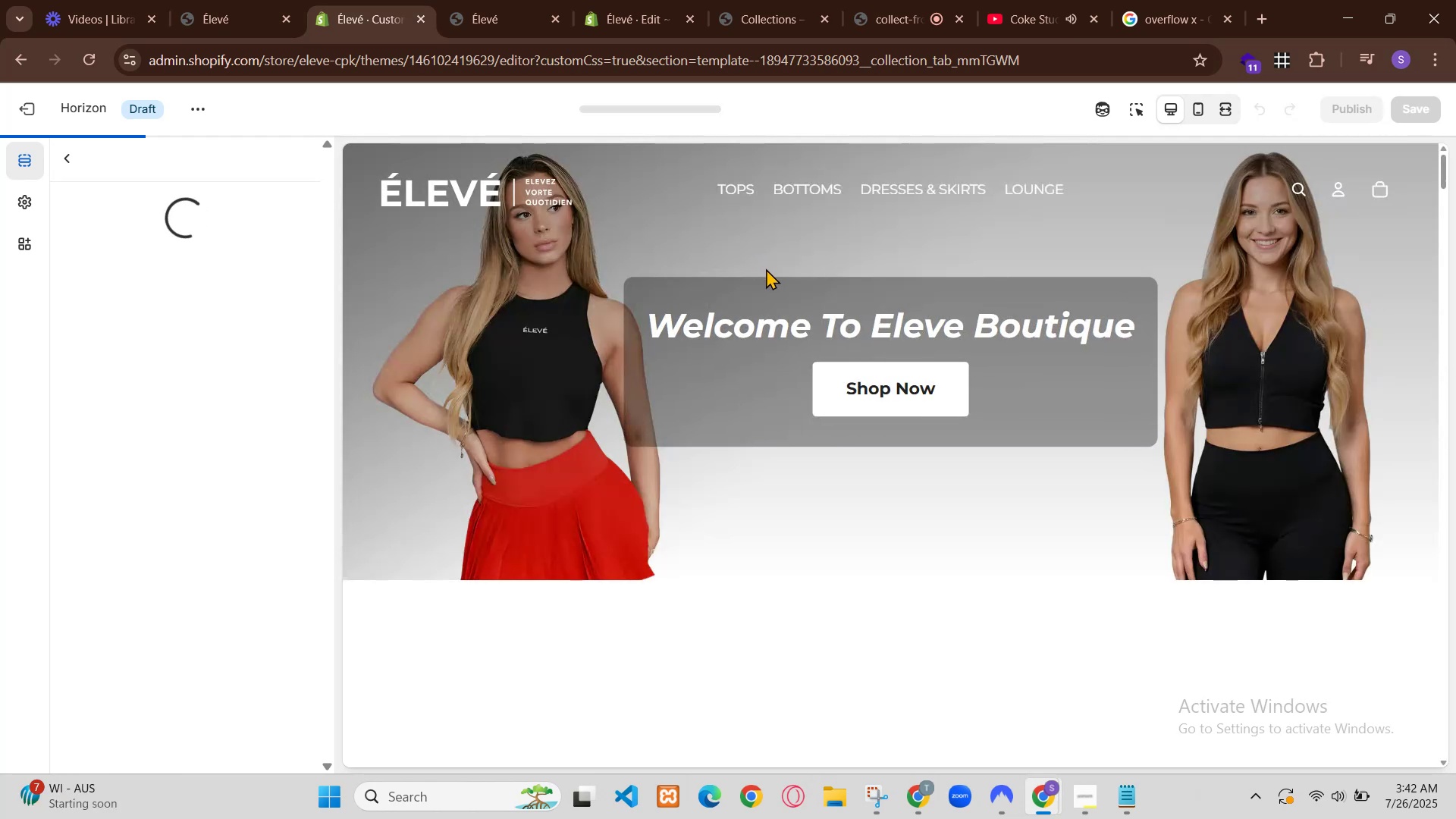 
scroll: coordinate [767, 606], scroll_direction: up, amount: 1.0
 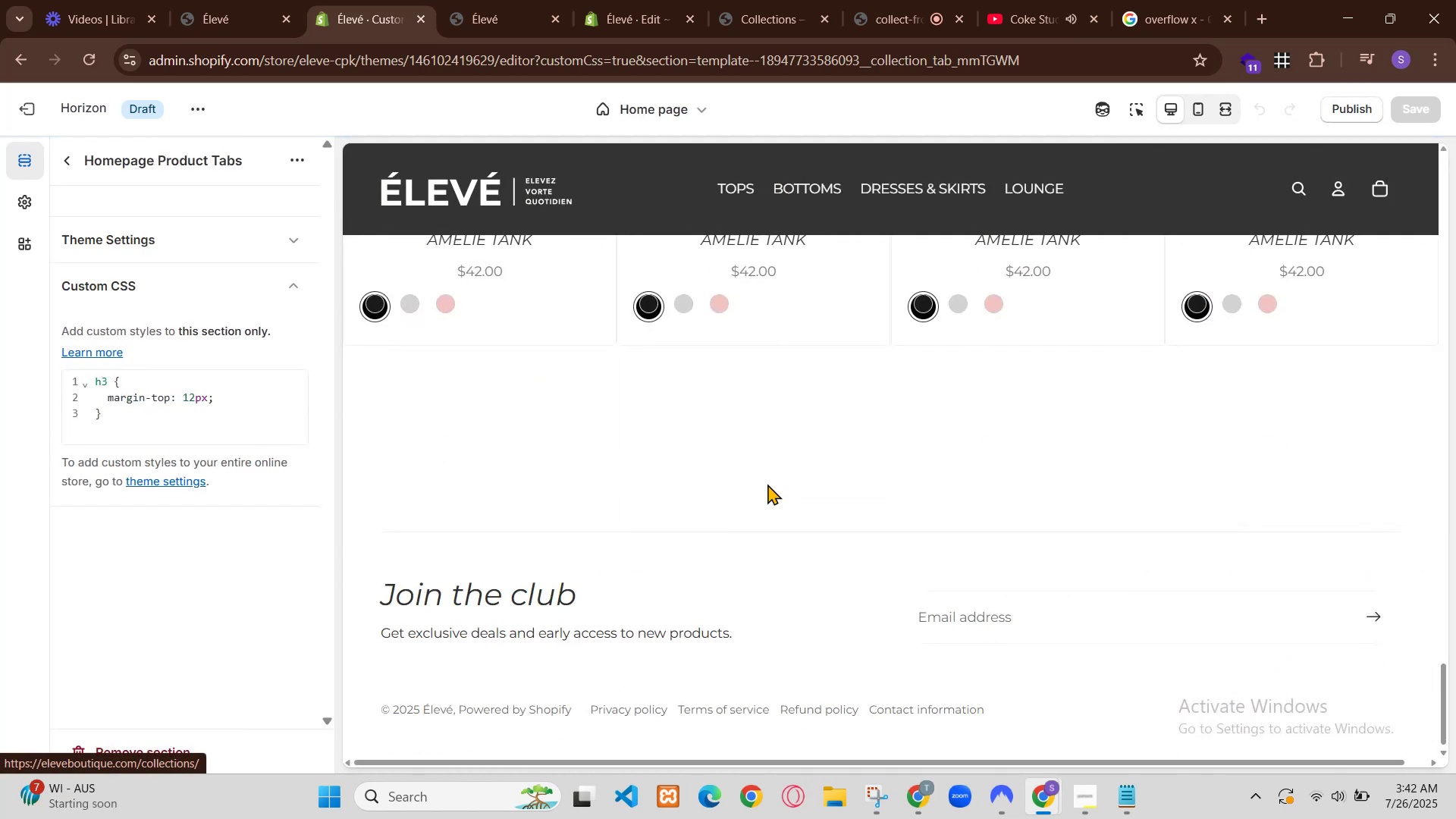 
scroll: coordinate [828, 734], scroll_direction: down, amount: 1.0
 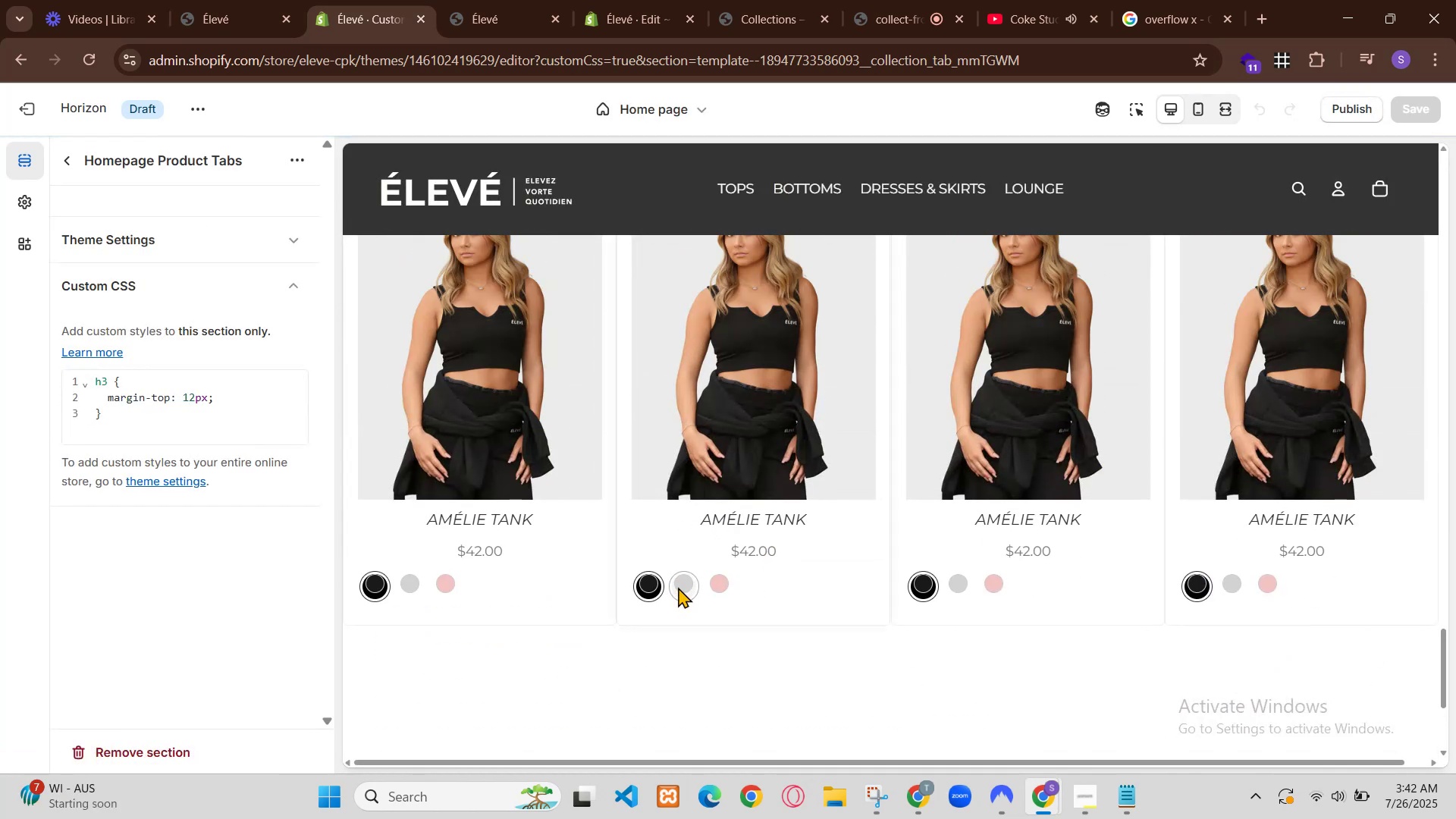 
scroll: coordinate [729, 483], scroll_direction: up, amount: 1.0
 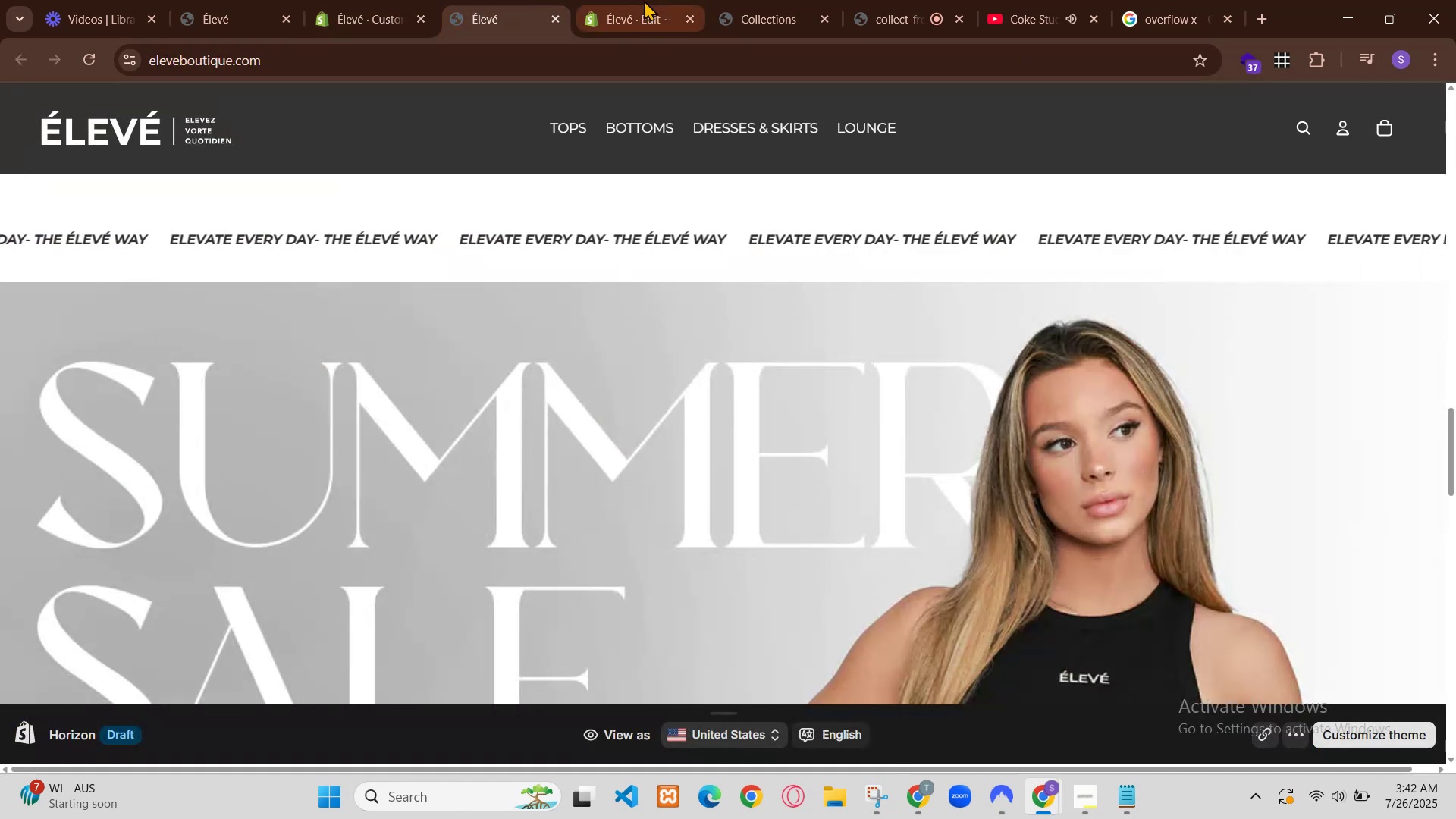 
wait(6.42)
 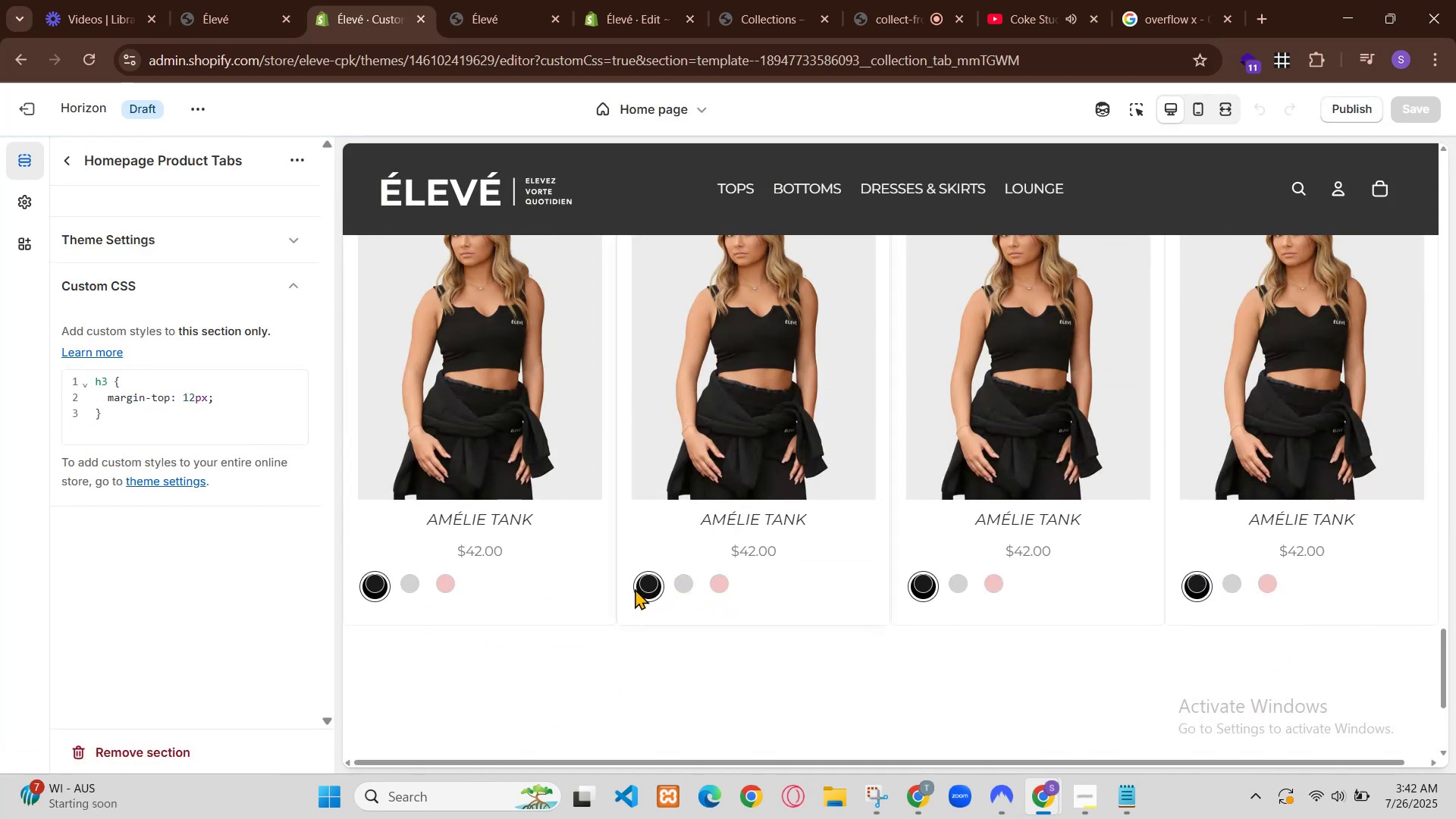 
scroll: coordinate [847, 500], scroll_direction: down, amount: 1.0
 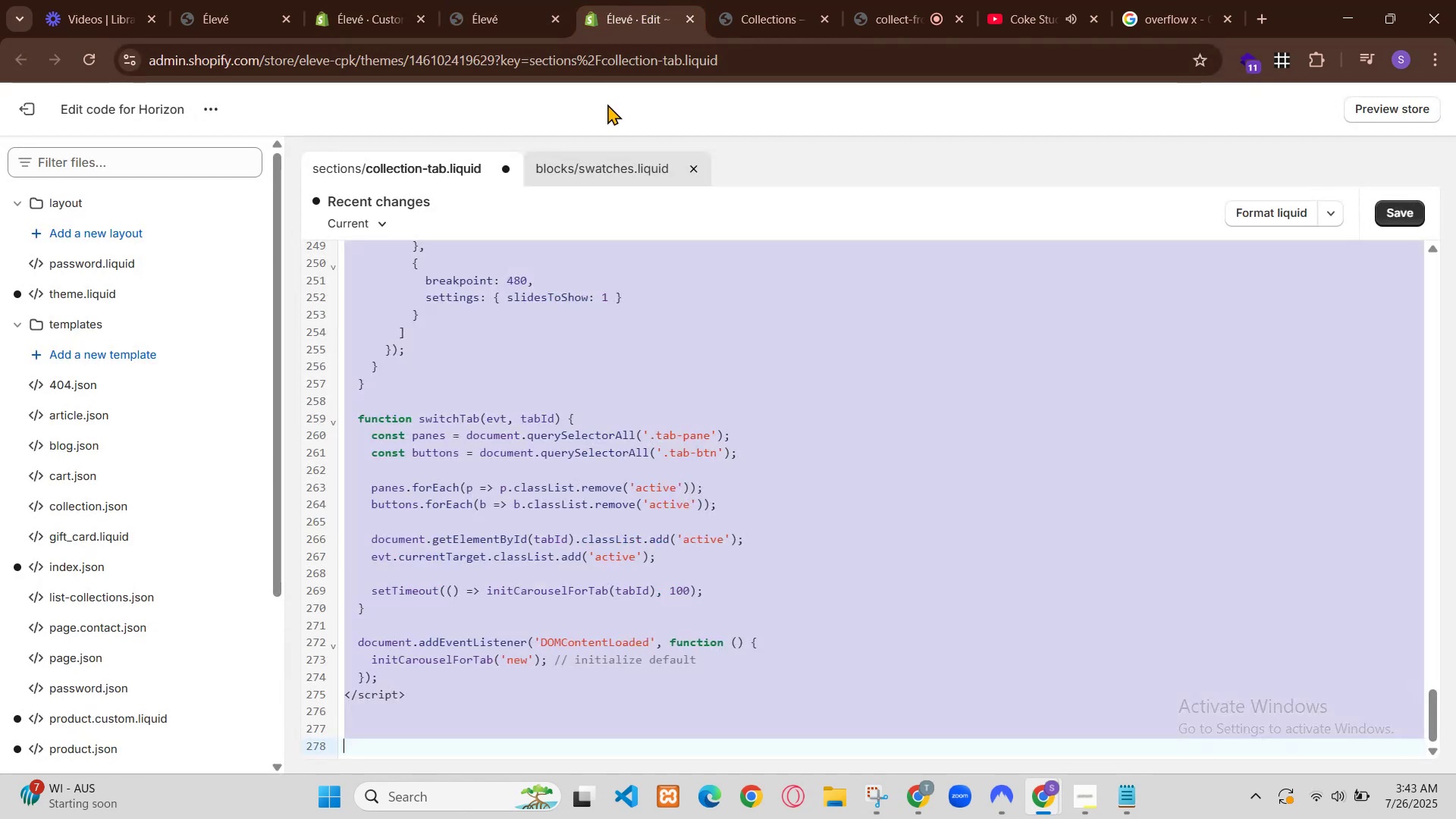 
scroll: coordinate [883, 522], scroll_direction: up, amount: 1.0
 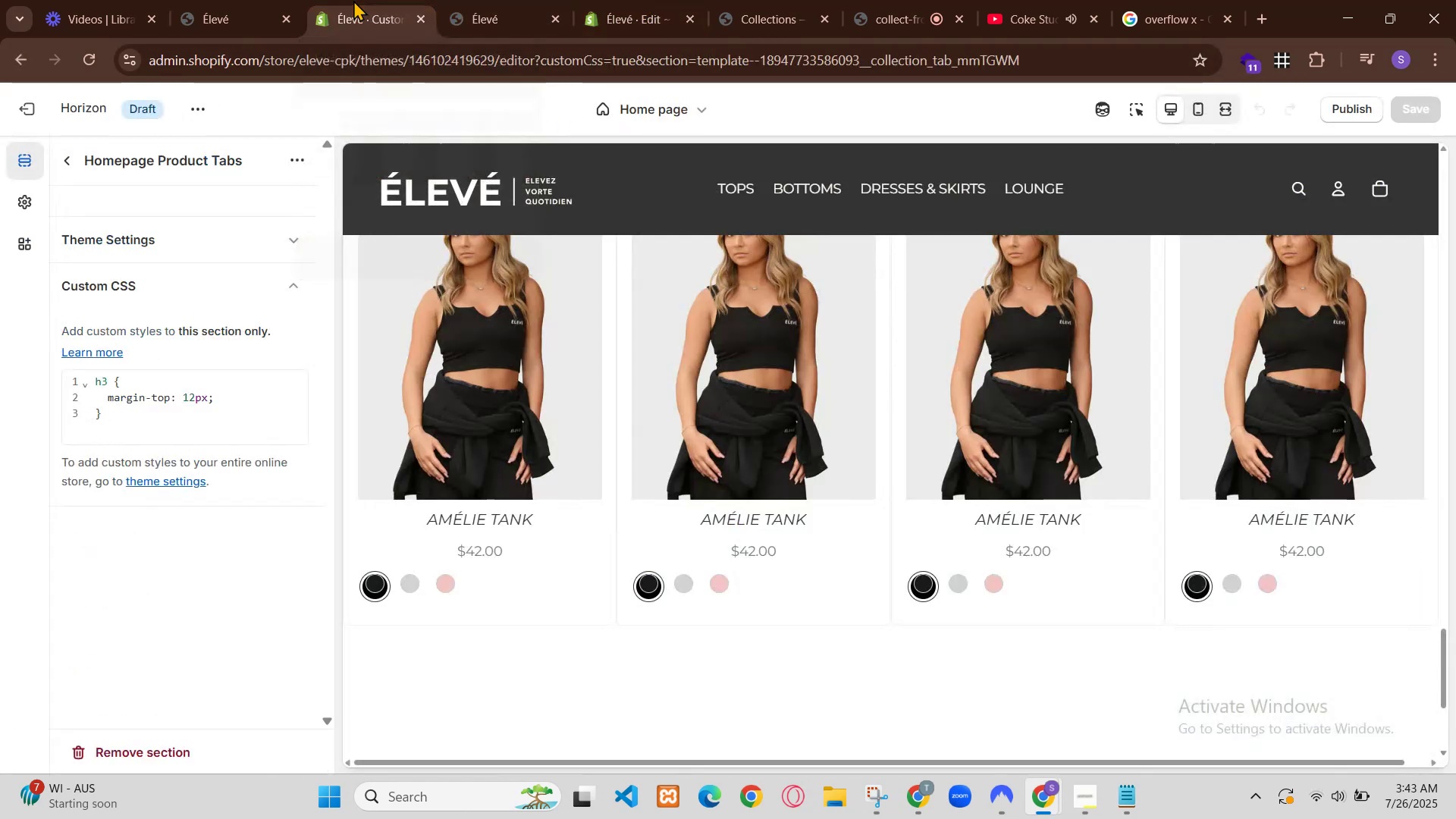 
scroll: coordinate [745, 505], scroll_direction: down, amount: 1.0
 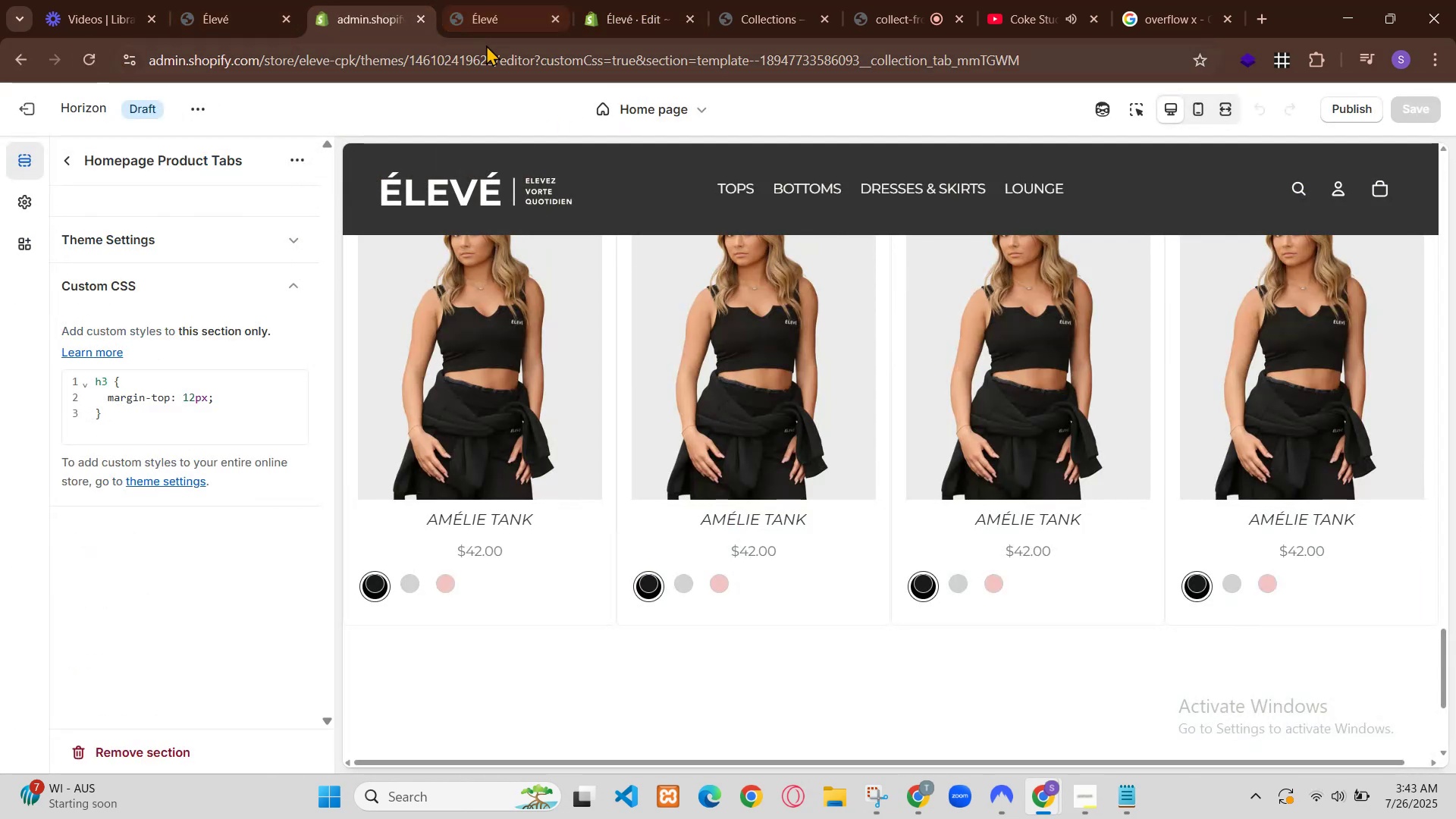 
scroll: coordinate [680, 529], scroll_direction: up, amount: 1.0
 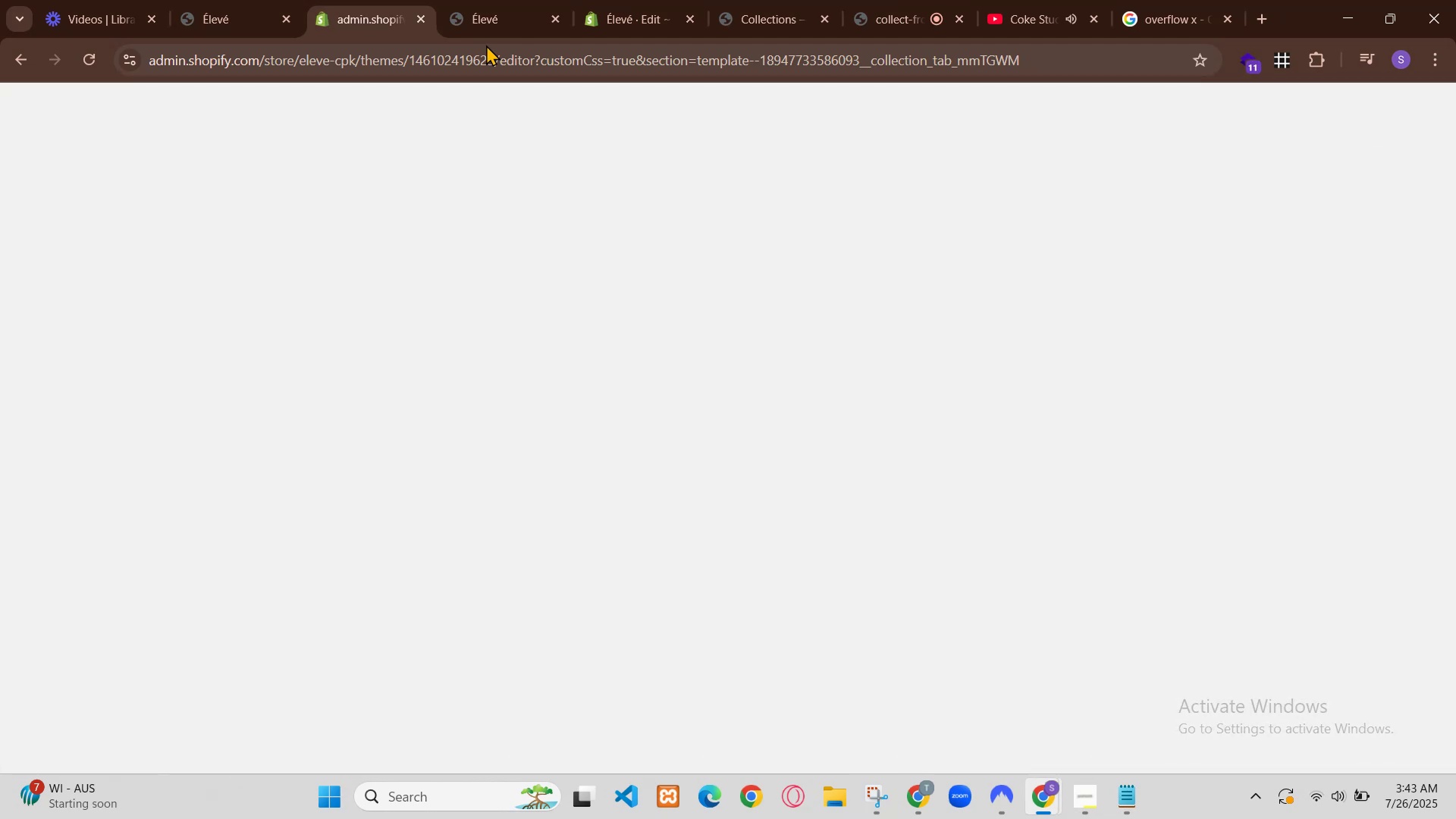 
scroll: coordinate [713, 697], scroll_direction: down, amount: 1.0
 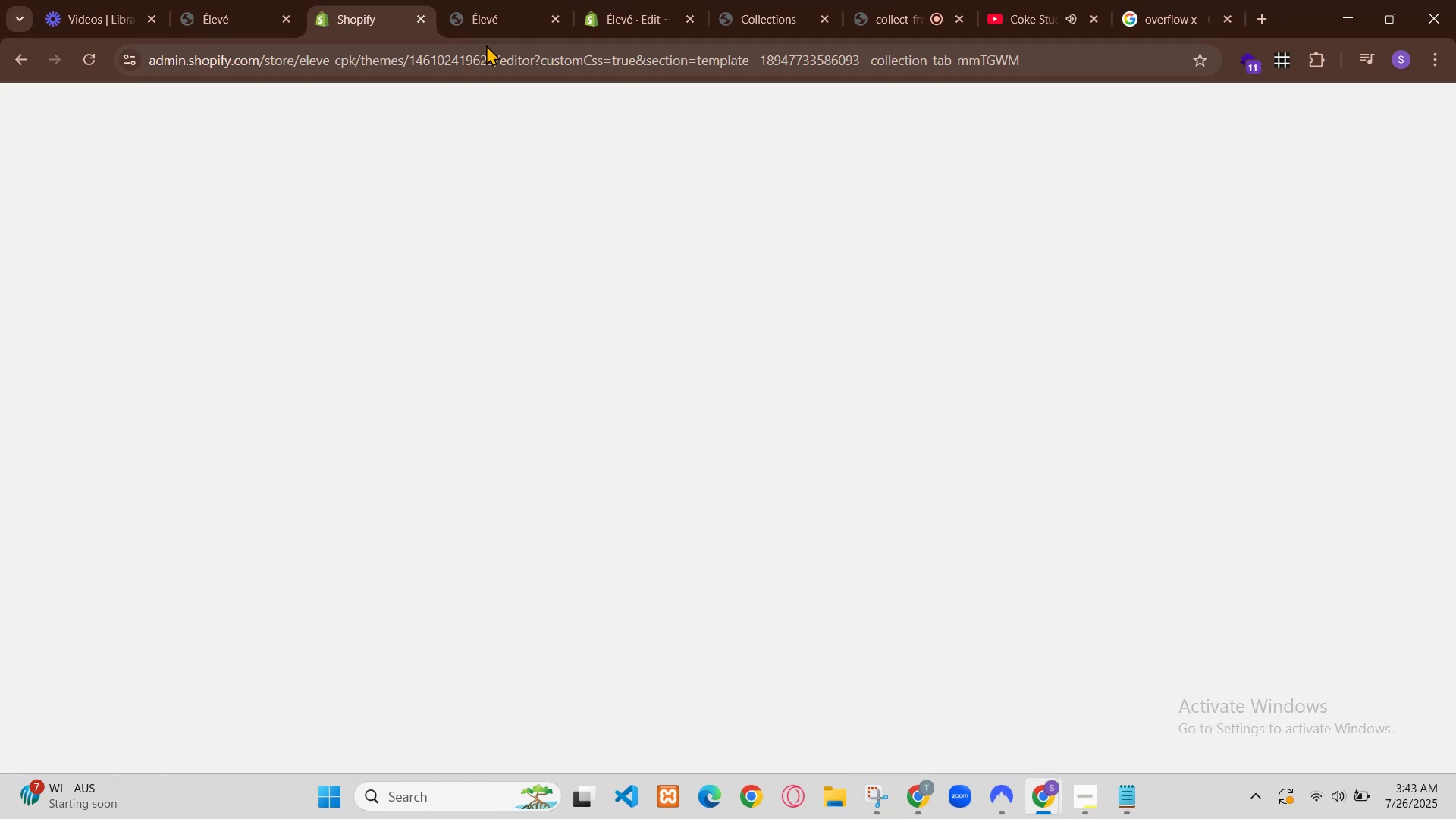 
scroll: coordinate [761, 587], scroll_direction: up, amount: 10.0
 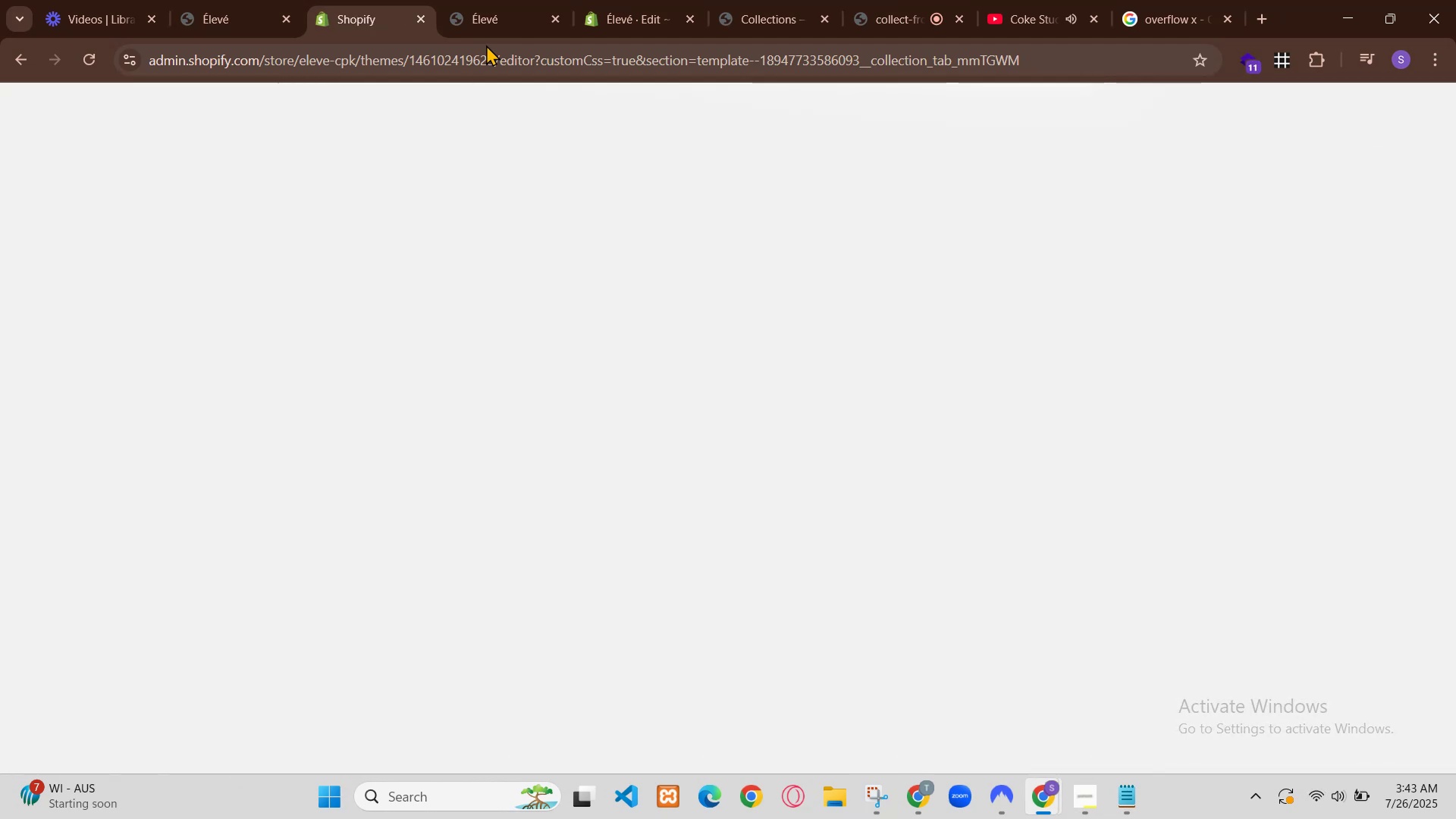 
scroll: coordinate [498, 695], scroll_direction: down, amount: 1.0
 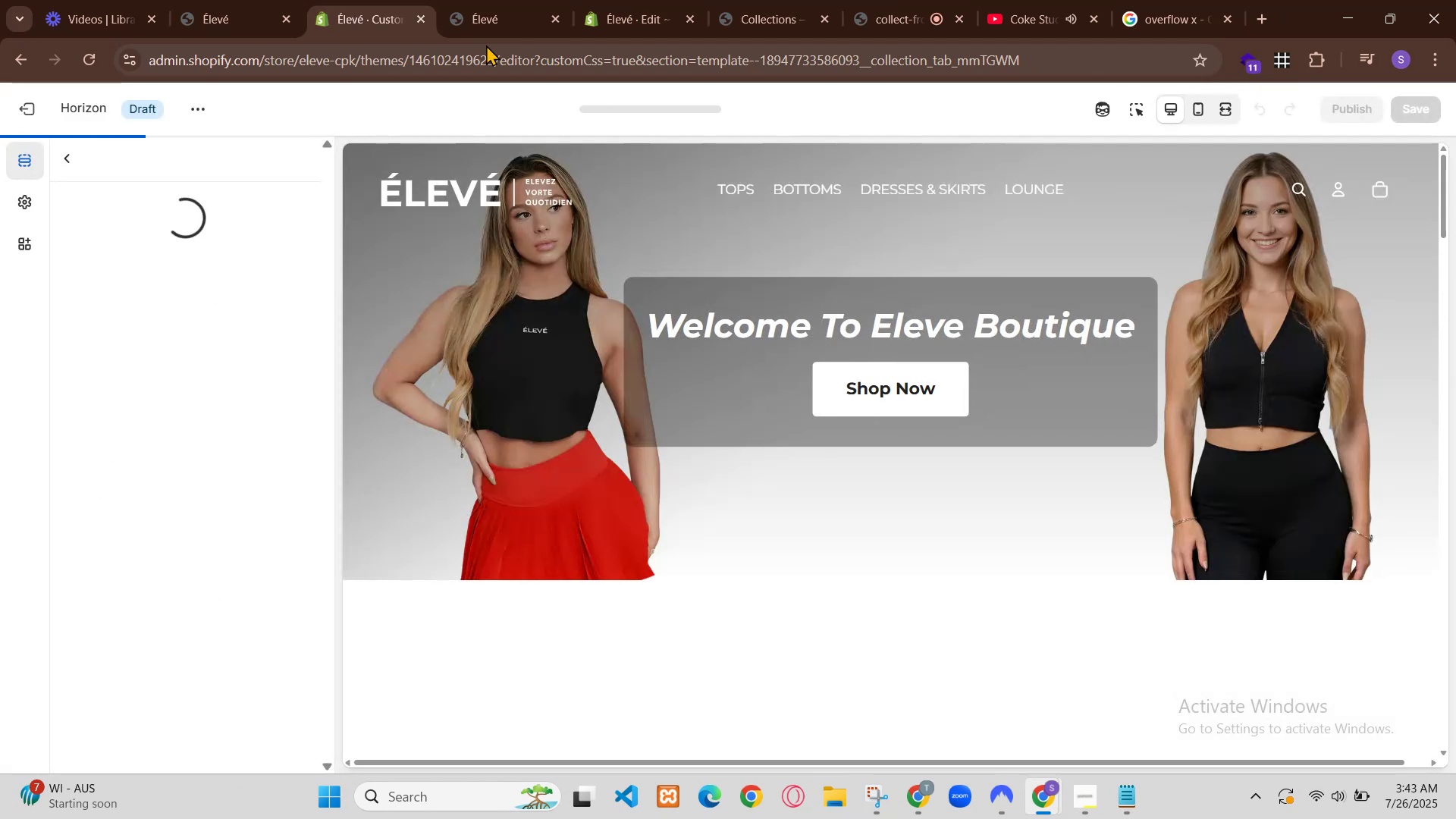 
wait(6.38)
 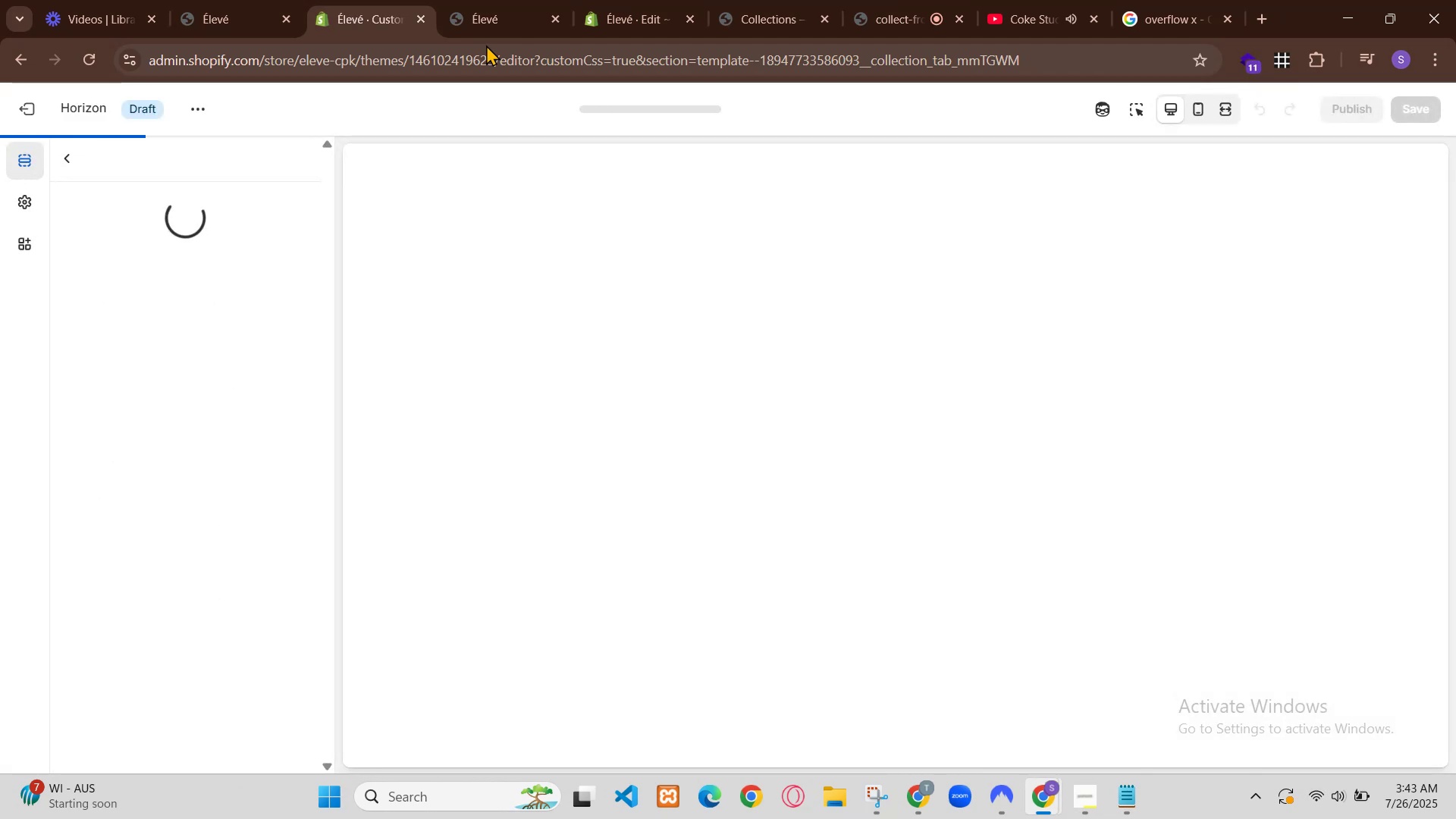 
scroll: coordinate [595, 612], scroll_direction: down, amount: 9.0
 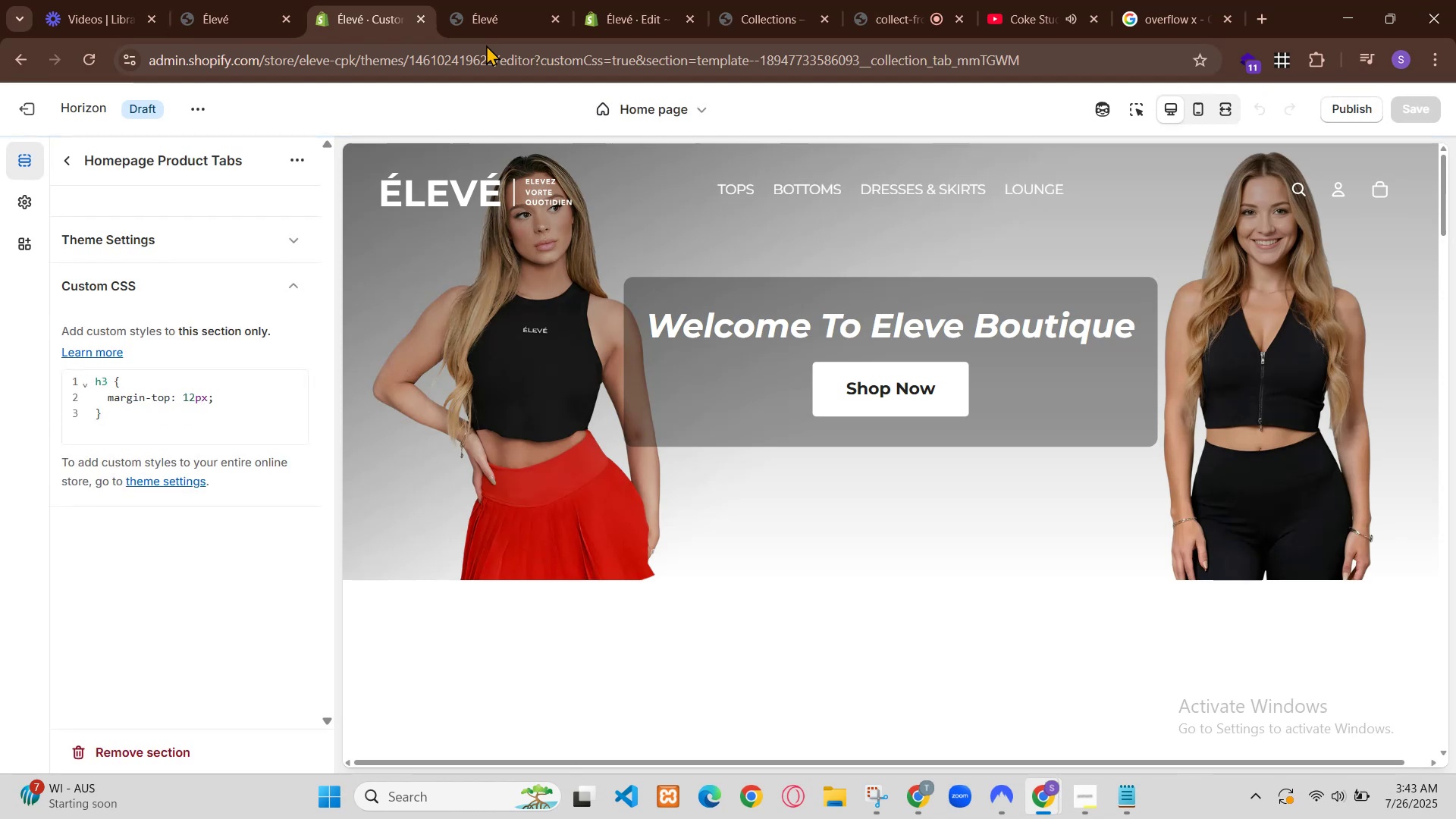 
scroll: coordinate [734, 572], scroll_direction: up, amount: 9.0
 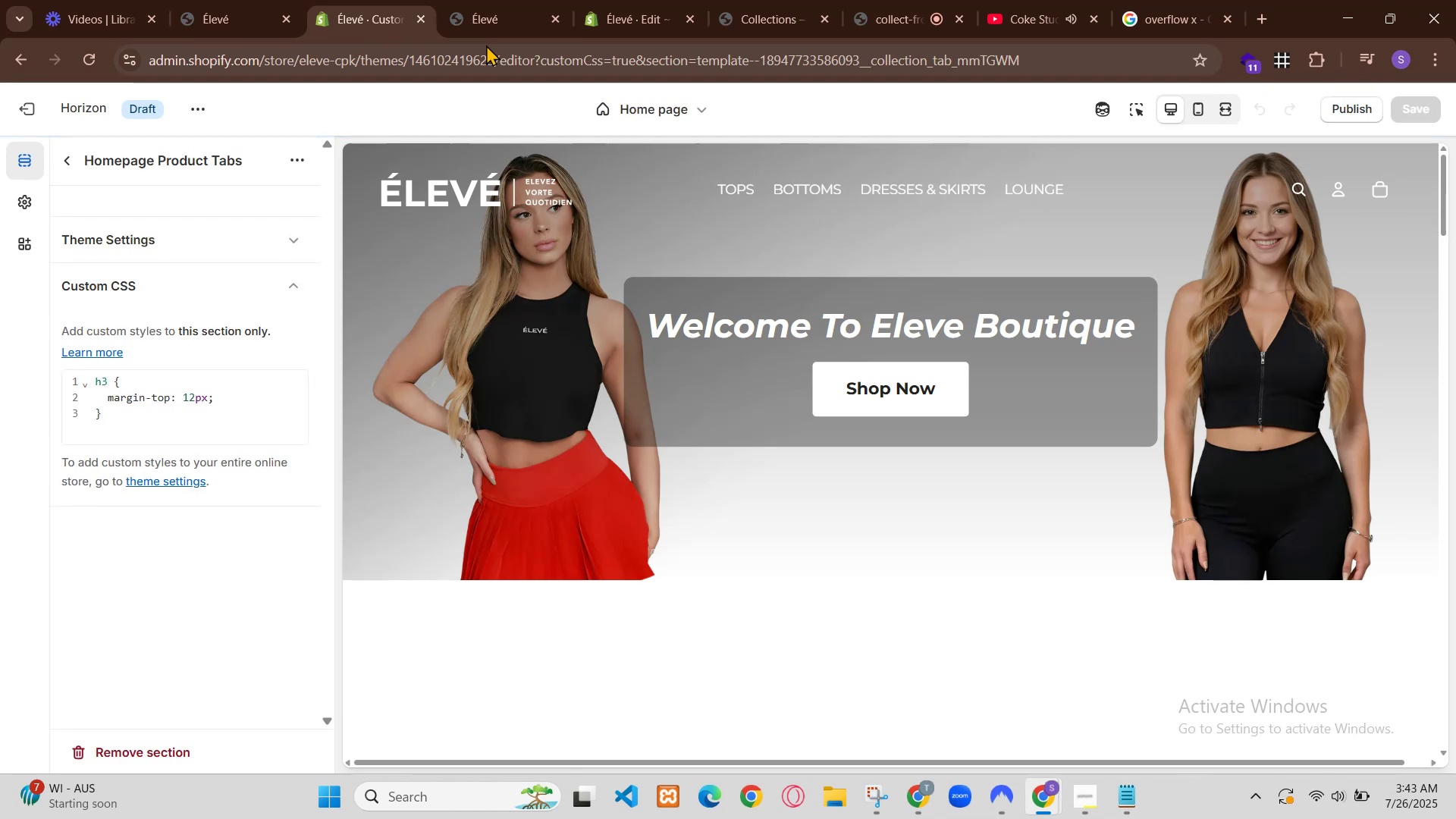 
left_click([474, 547])
 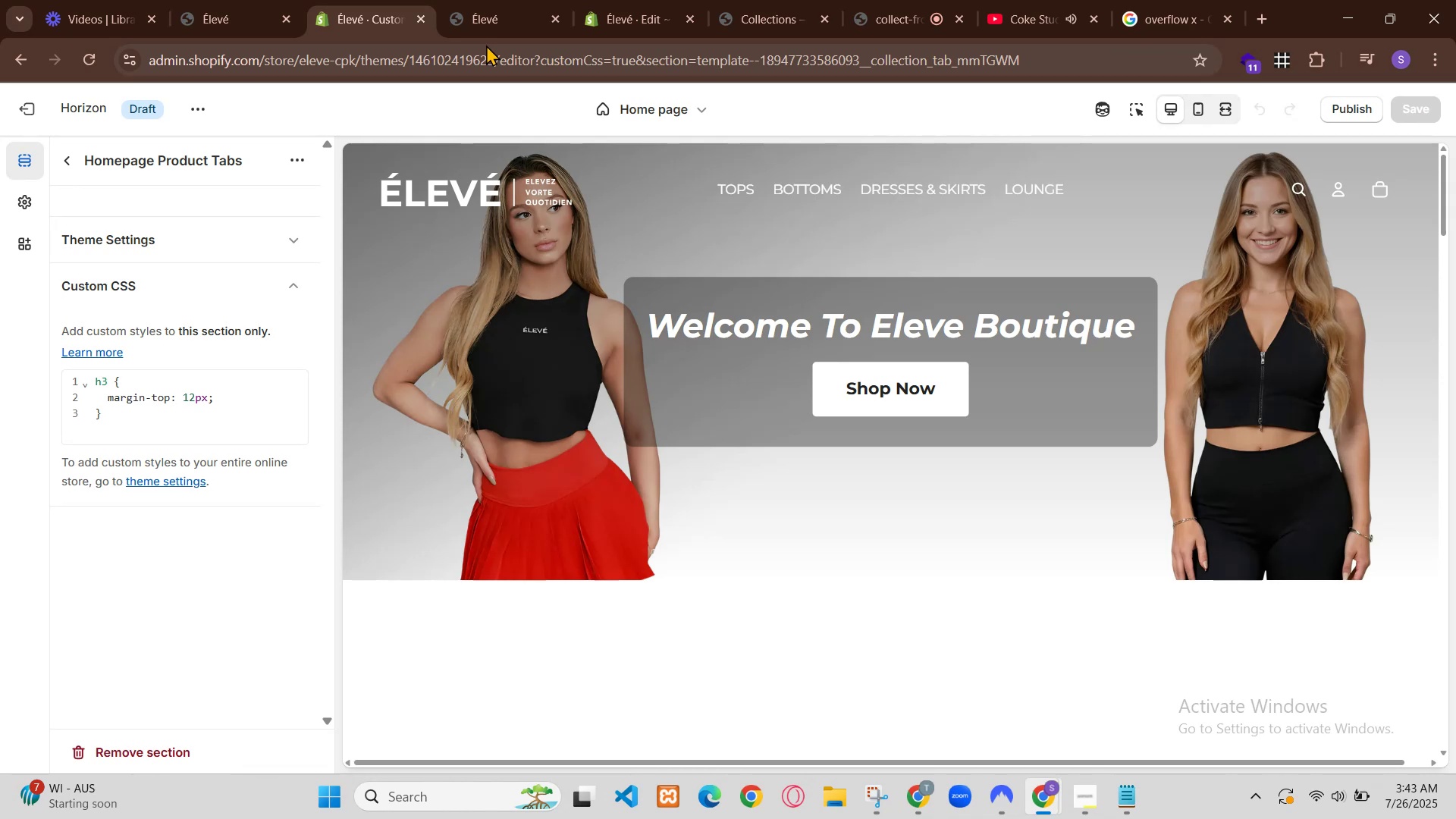 
scroll: coordinate [673, 617], scroll_direction: down, amount: 9.0
 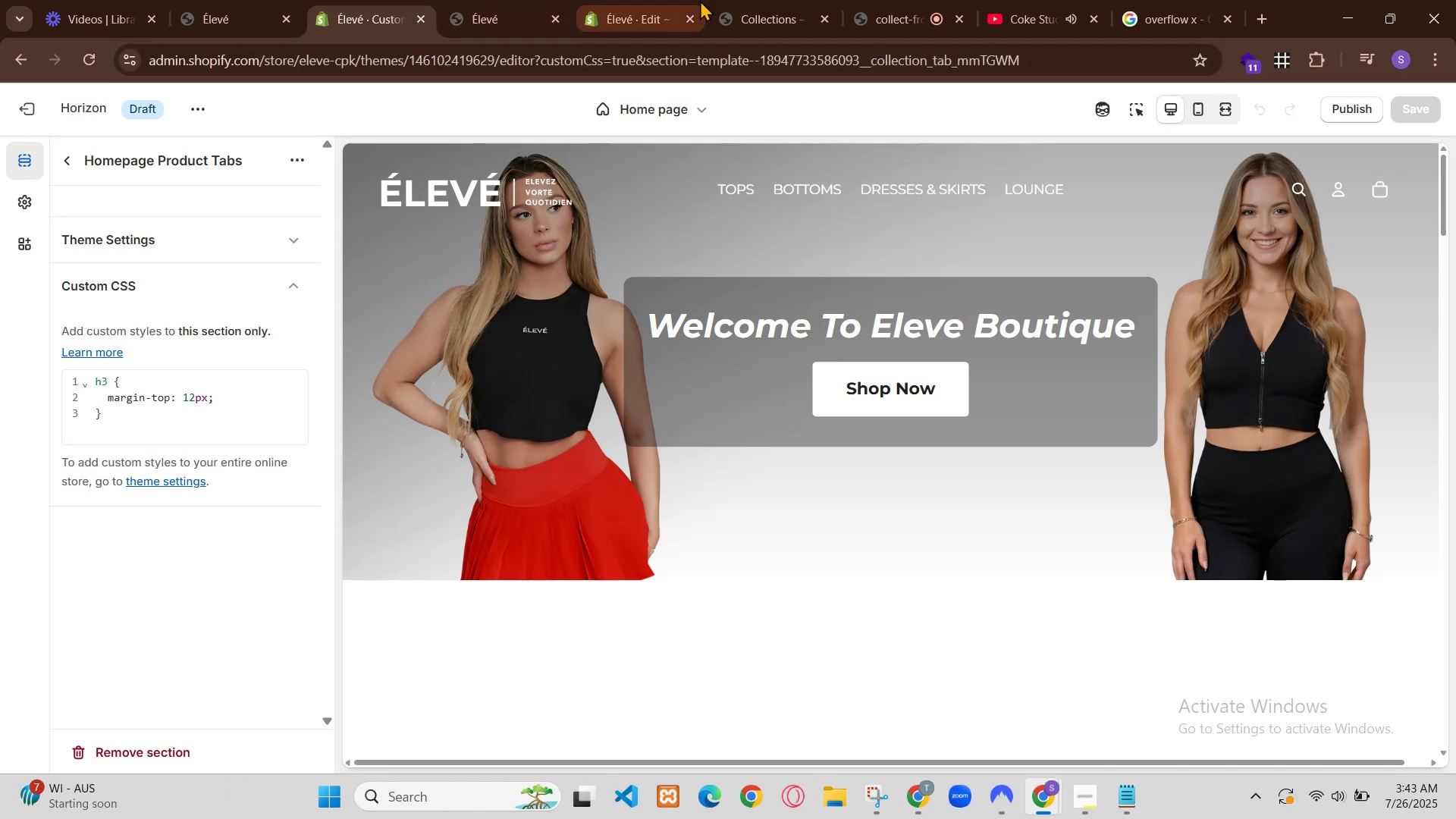 
wait(13.25)
 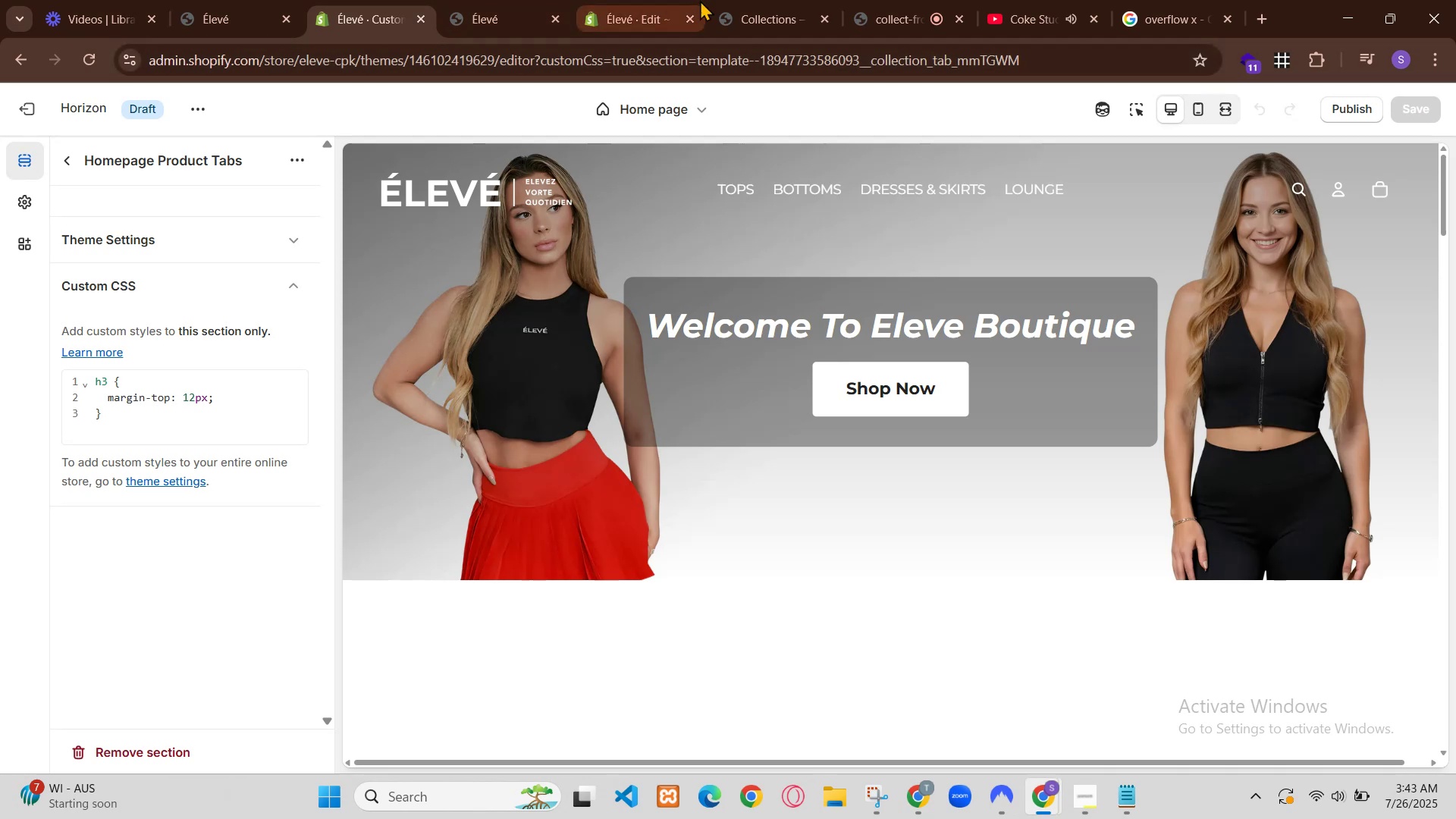 
scroll: coordinate [853, 493], scroll_direction: none, amount: 0.0
 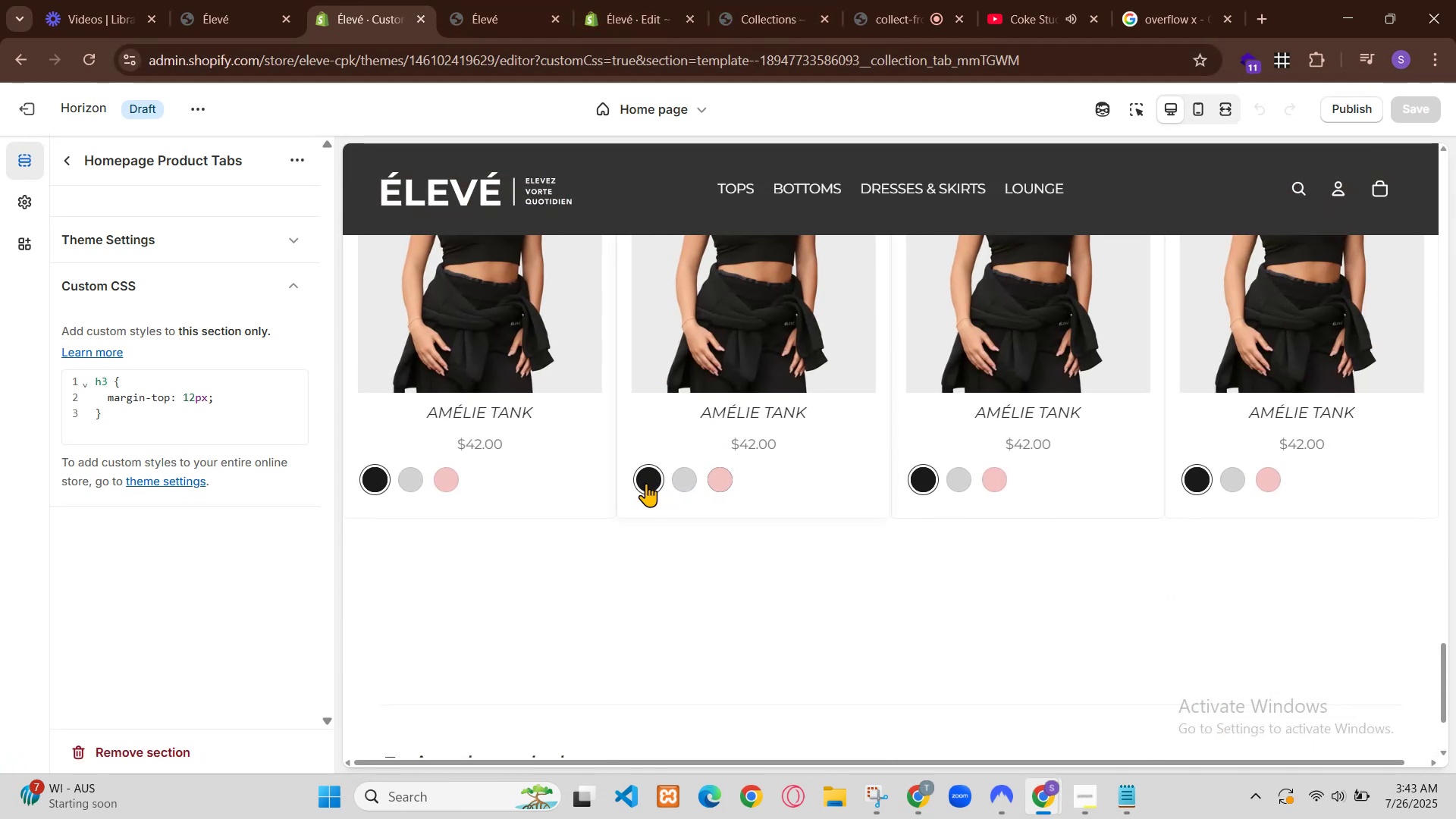 
scroll: coordinate [689, 563], scroll_direction: up, amount: 11.0
 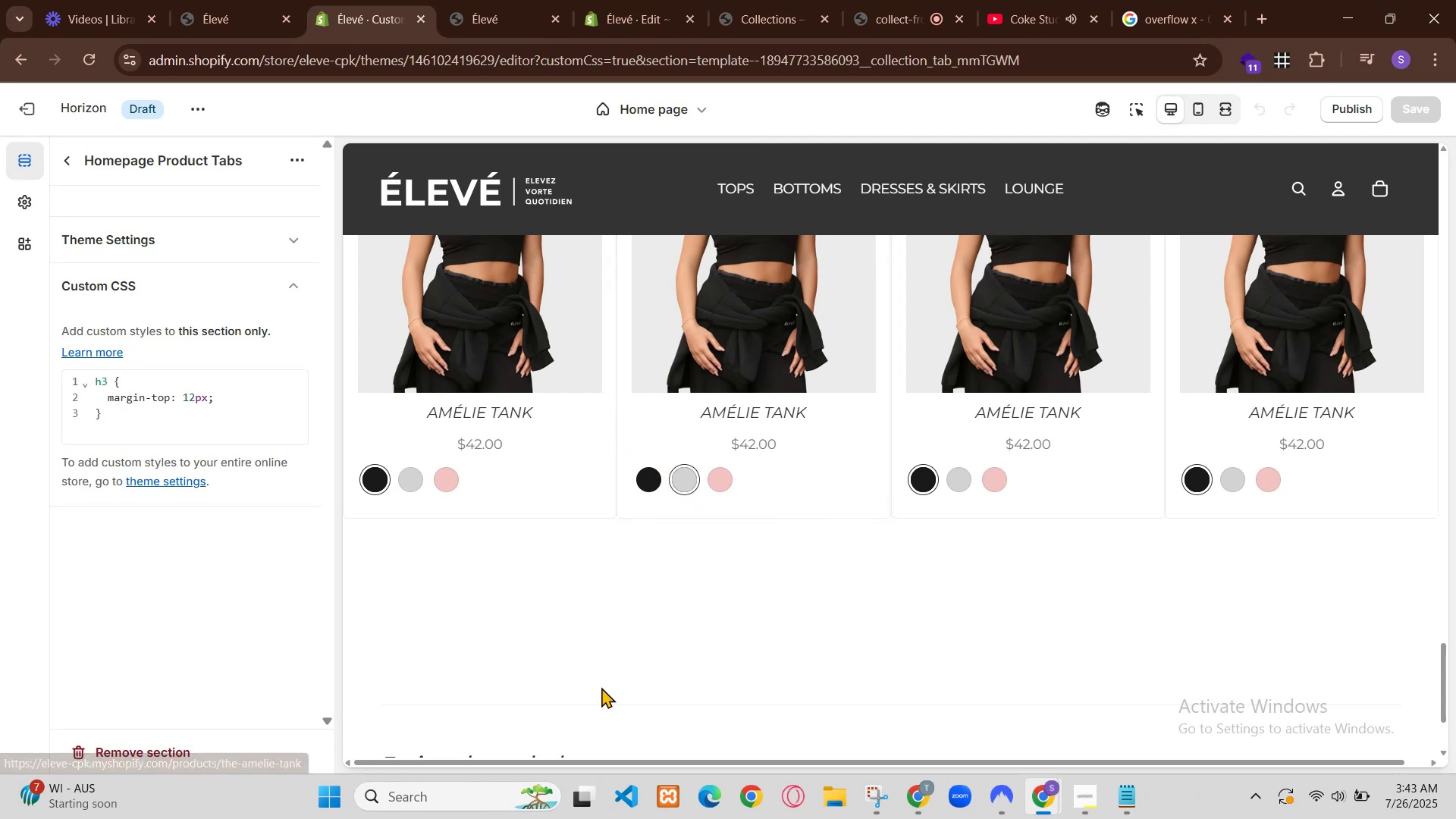 
scroll: coordinate [605, 574], scroll_direction: down, amount: 2.0
 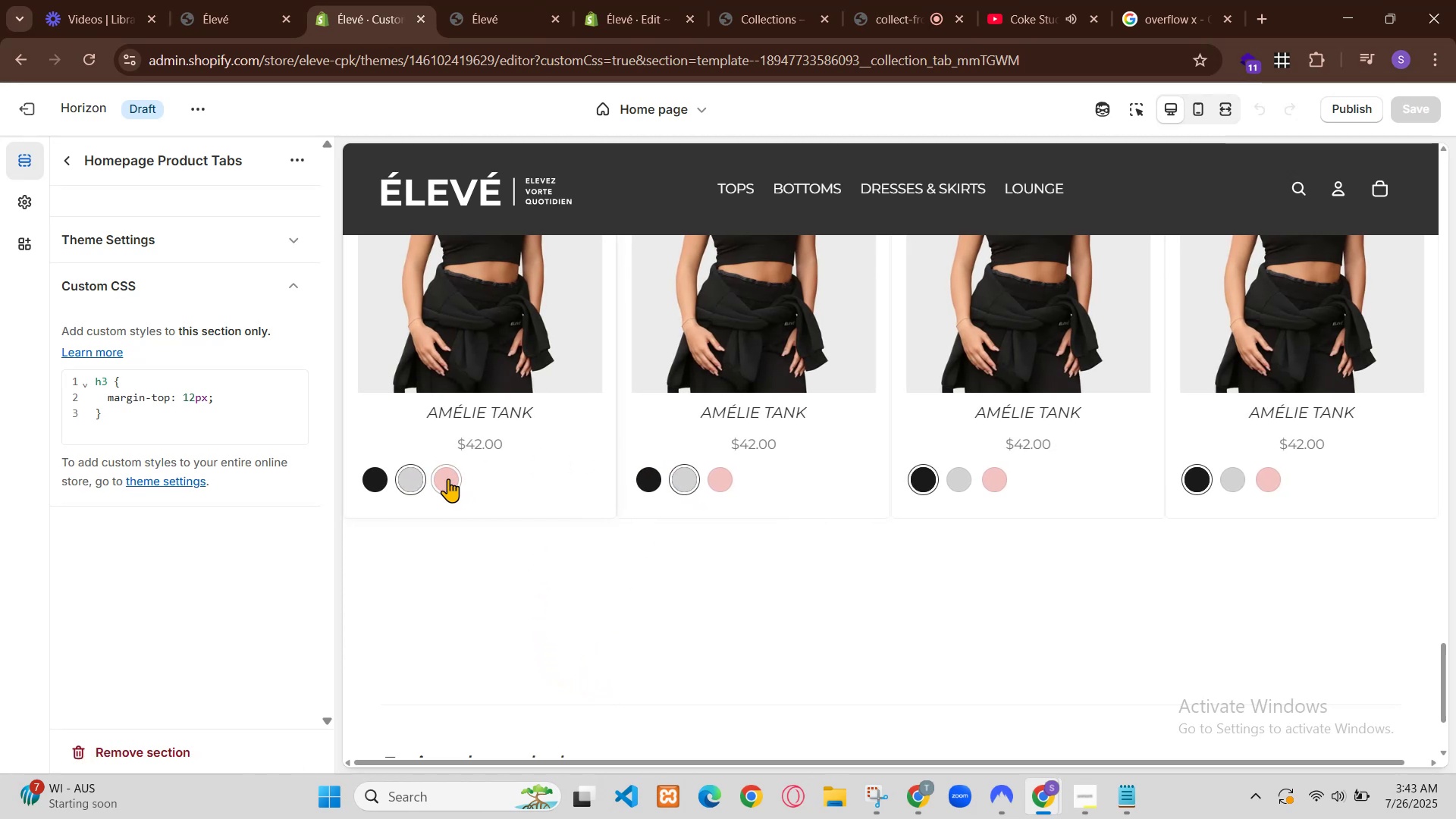 
wait(5.94)
 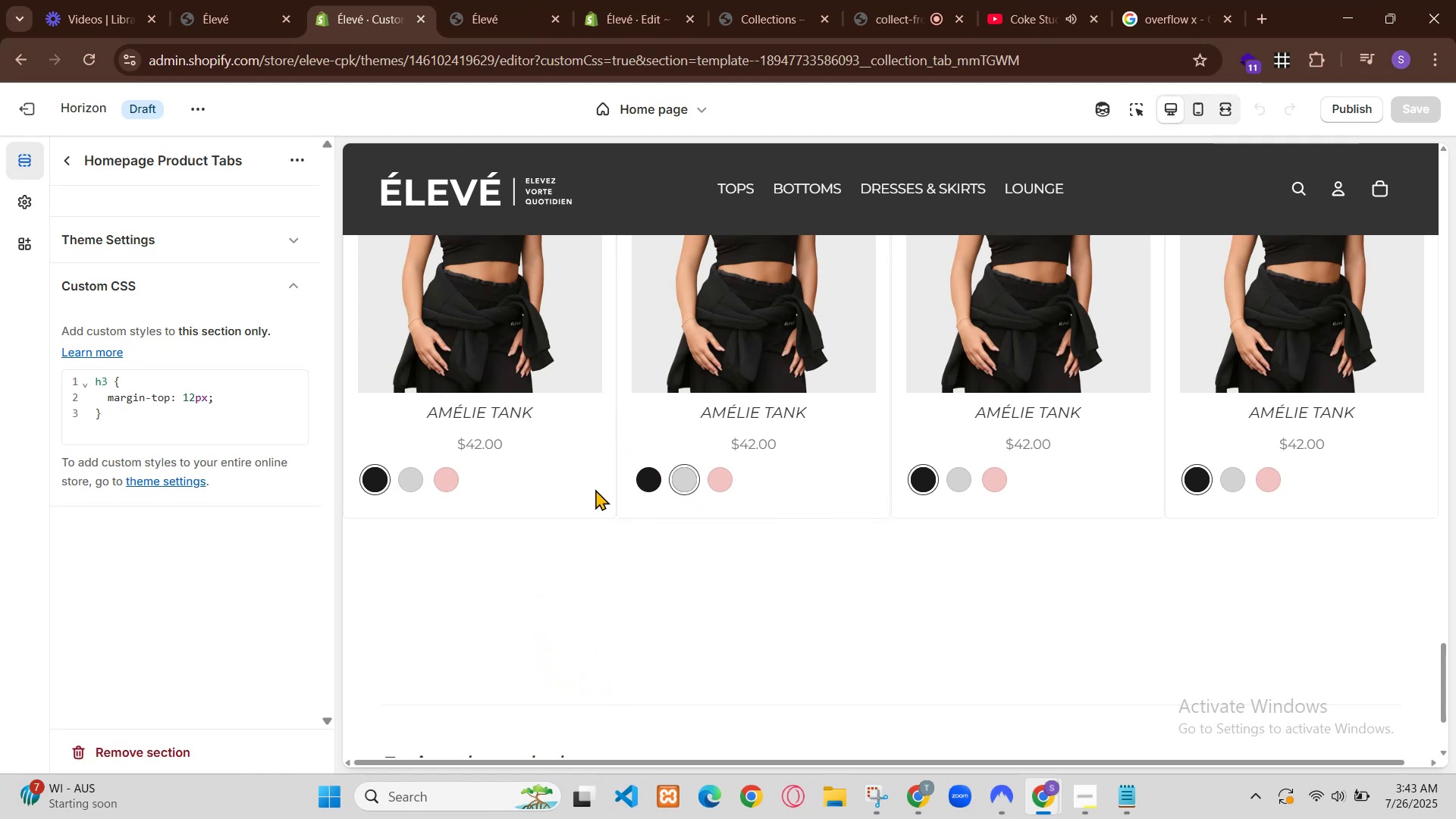 
scroll: coordinate [801, 551], scroll_direction: down, amount: 1.0
 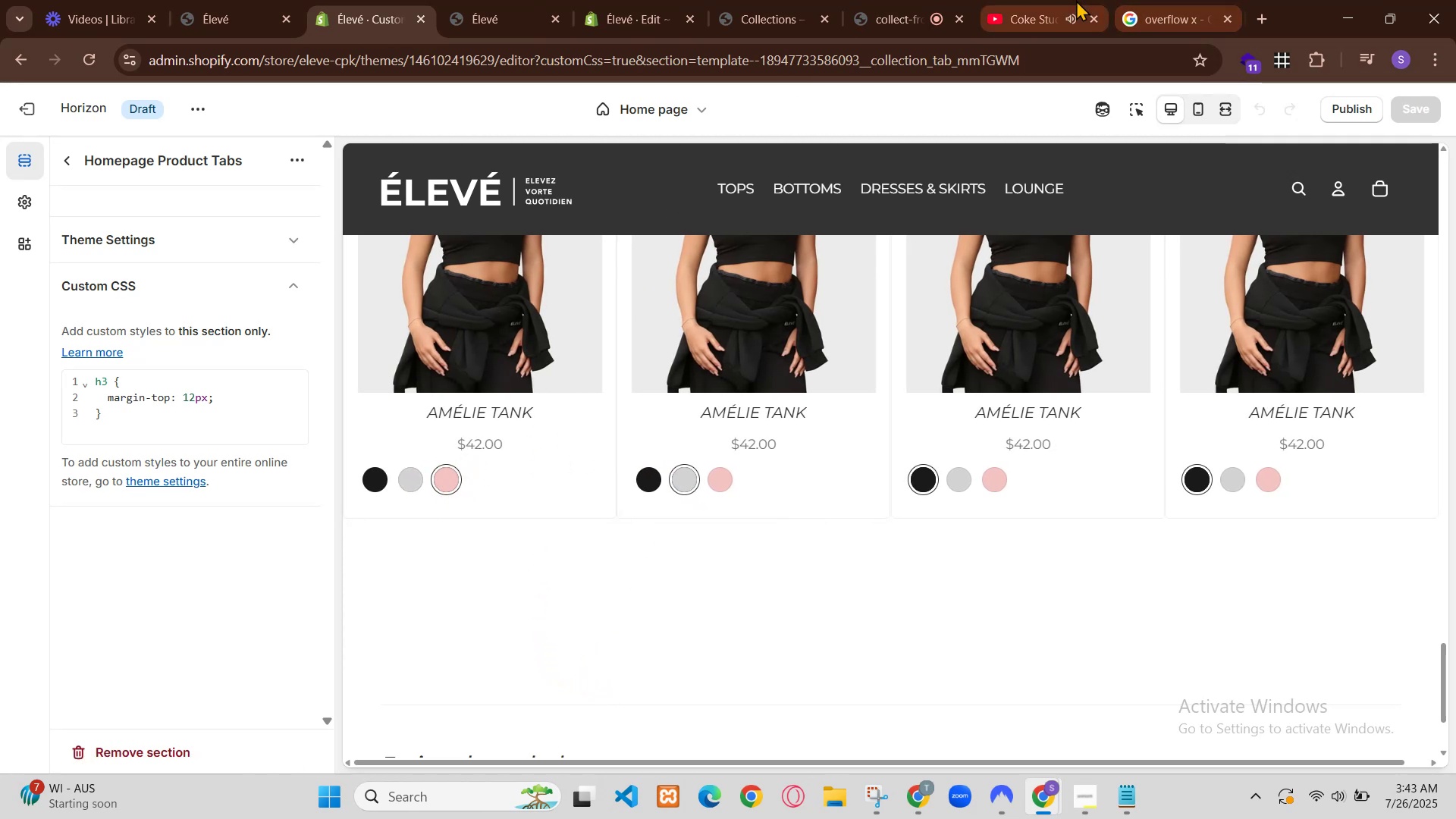 
scroll: coordinate [801, 551], scroll_direction: up, amount: 1.0
 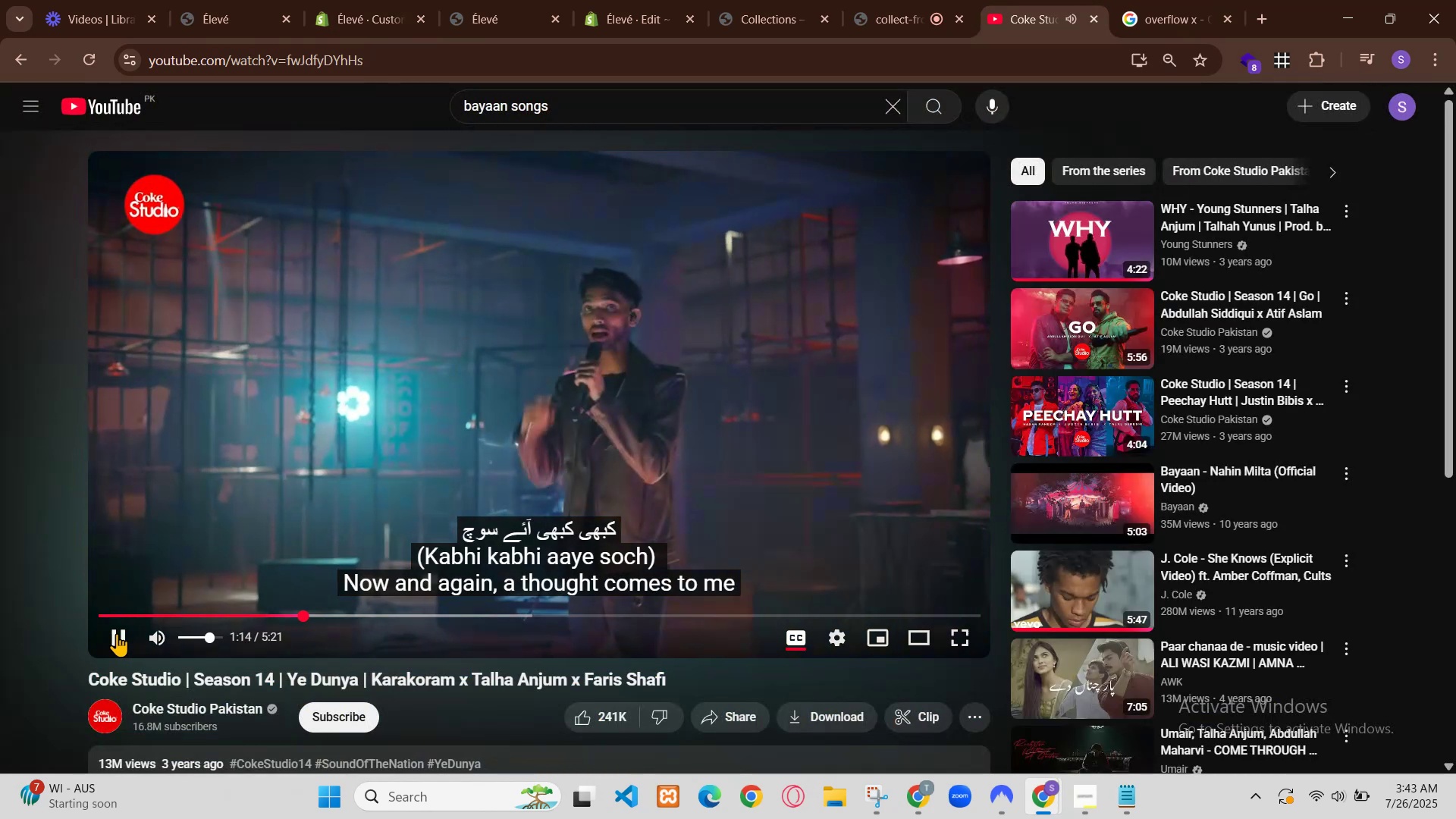 
scroll: coordinate [886, 508], scroll_direction: down, amount: 9.0
 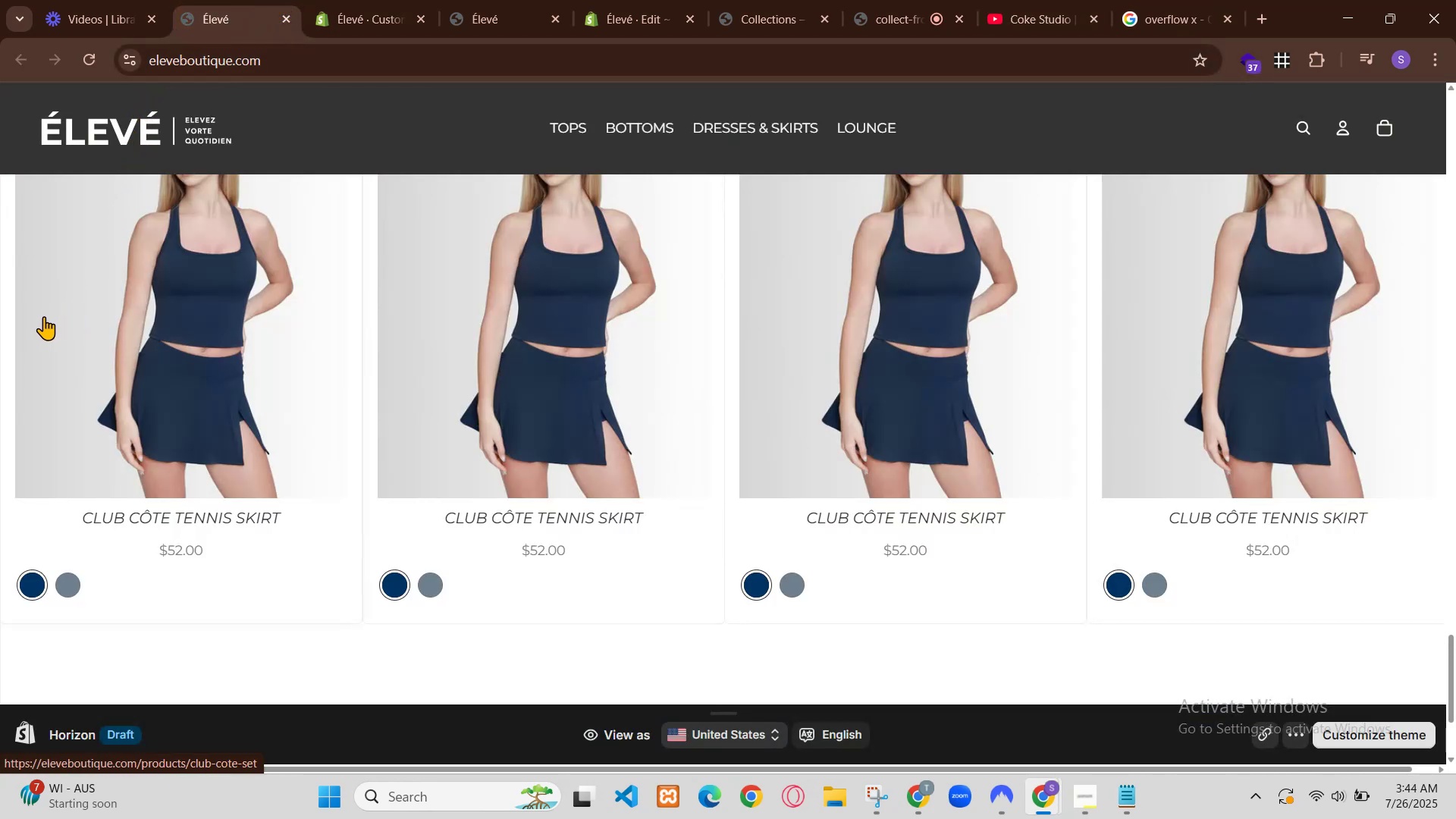 
wait(10.86)
 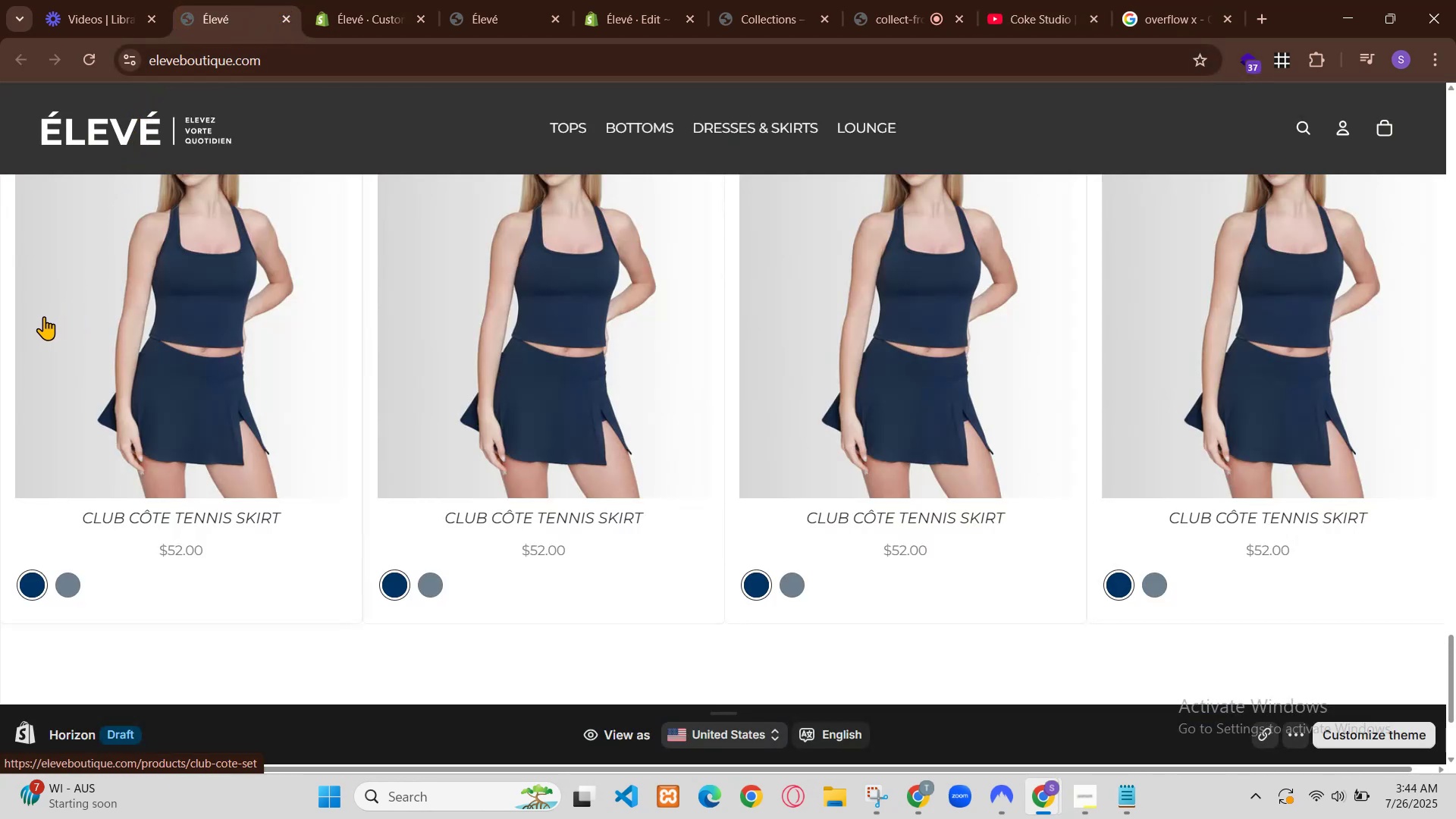 
scroll: coordinate [798, 397], scroll_direction: up, amount: 1.0
 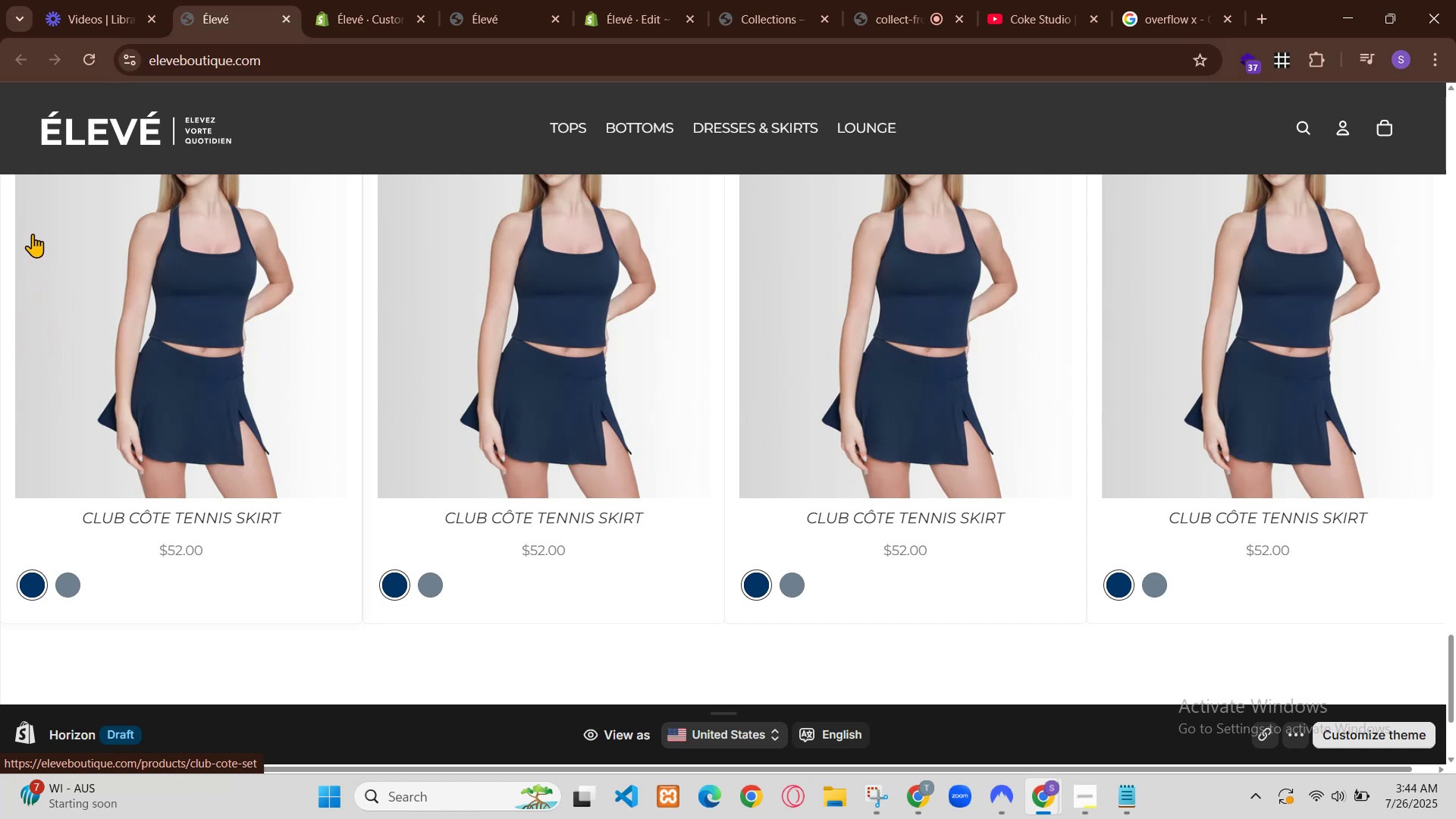 
scroll: coordinate [798, 397], scroll_direction: down, amount: 1.0
 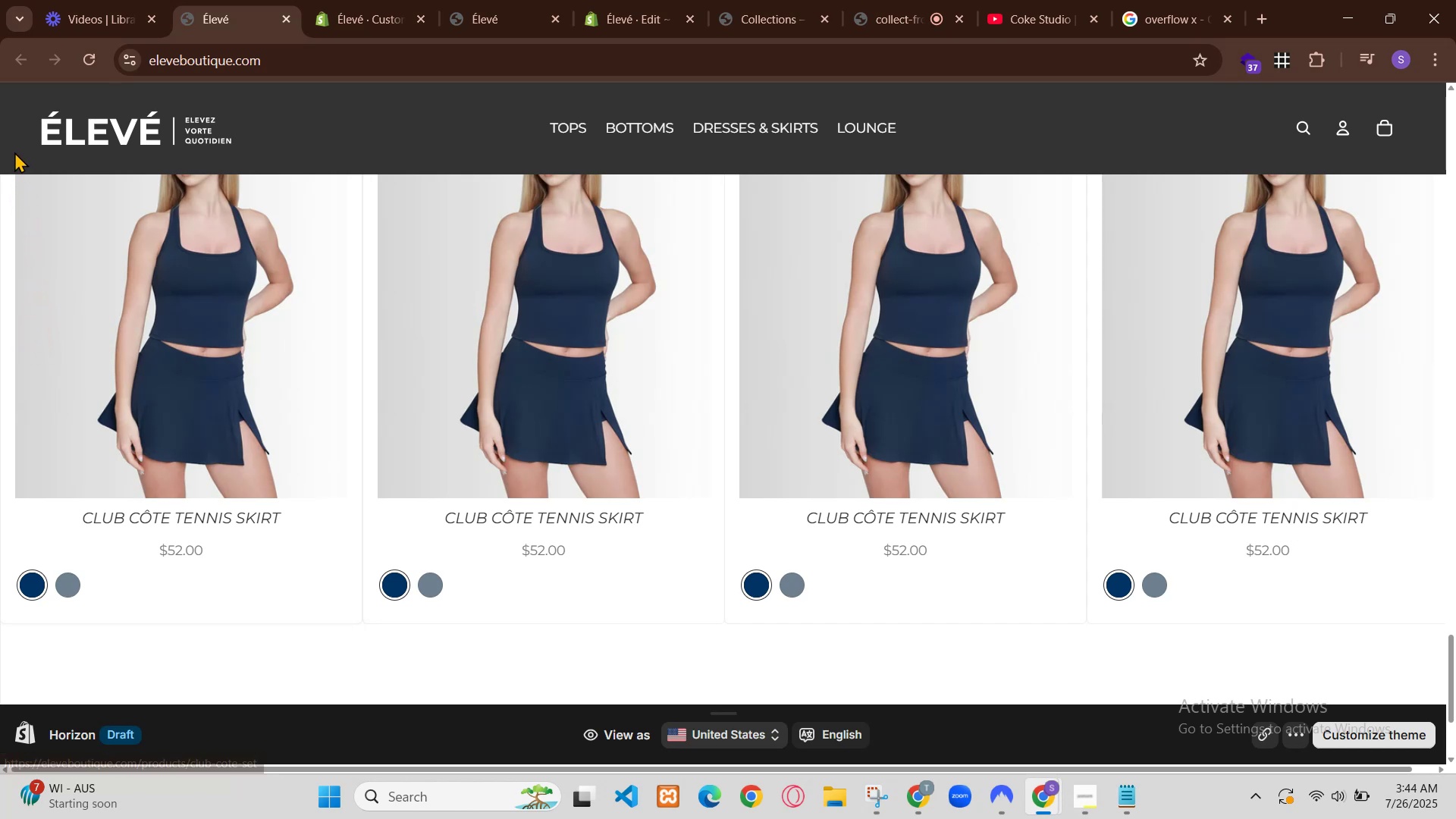 
scroll: coordinate [943, 329], scroll_direction: none, amount: 0.0
 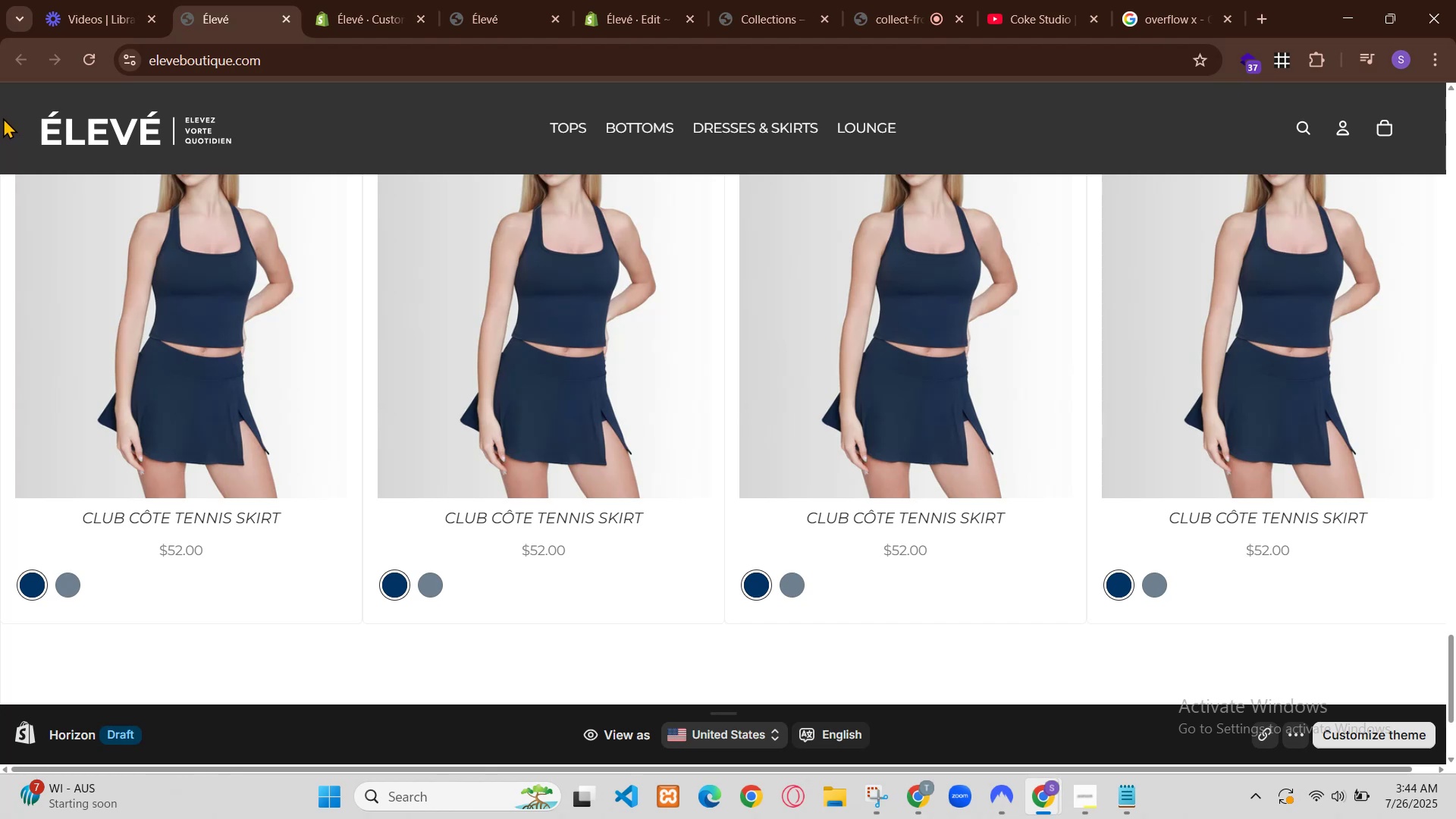 
wait(6.02)
 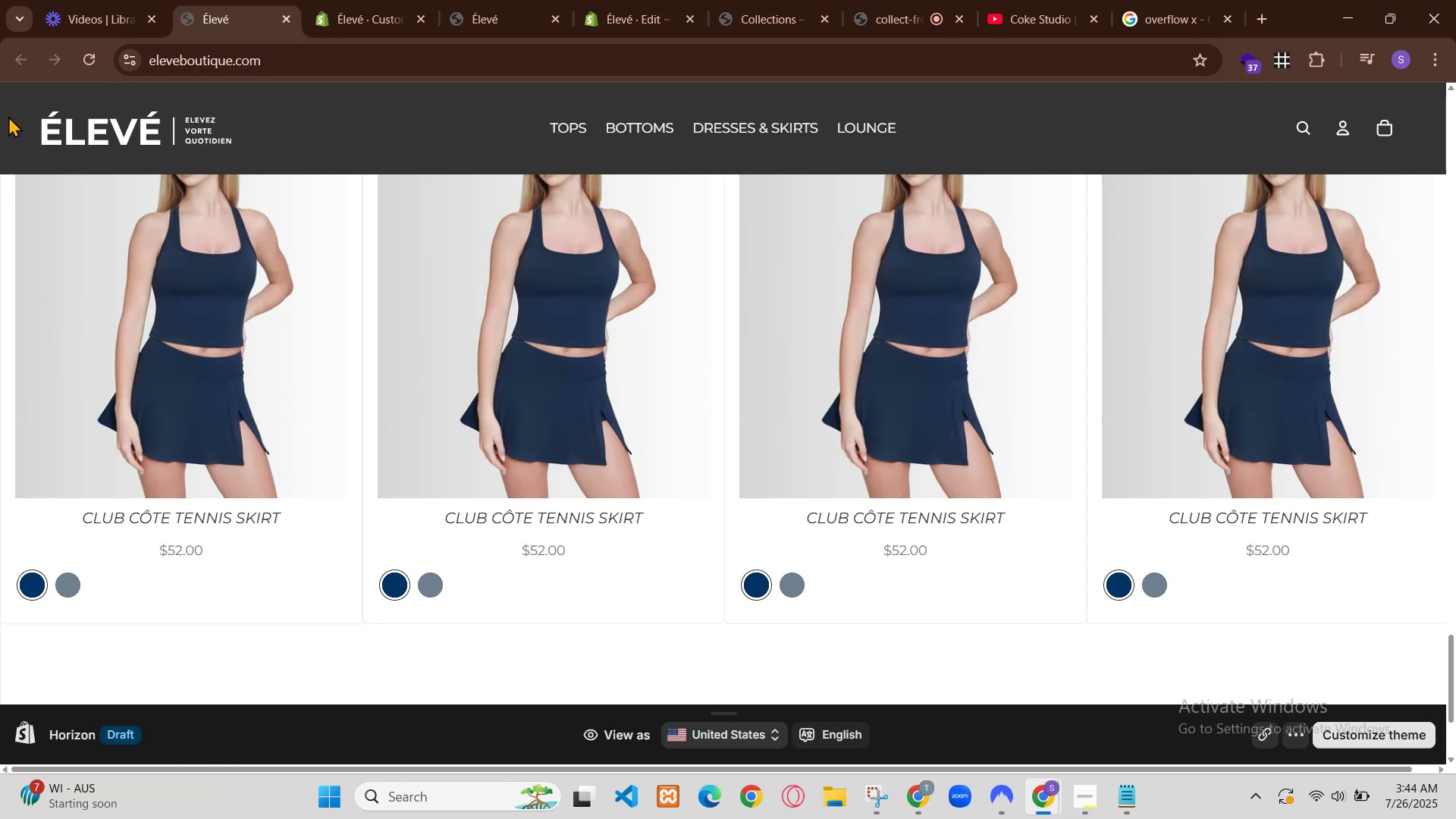 
left_click([474, 0])
 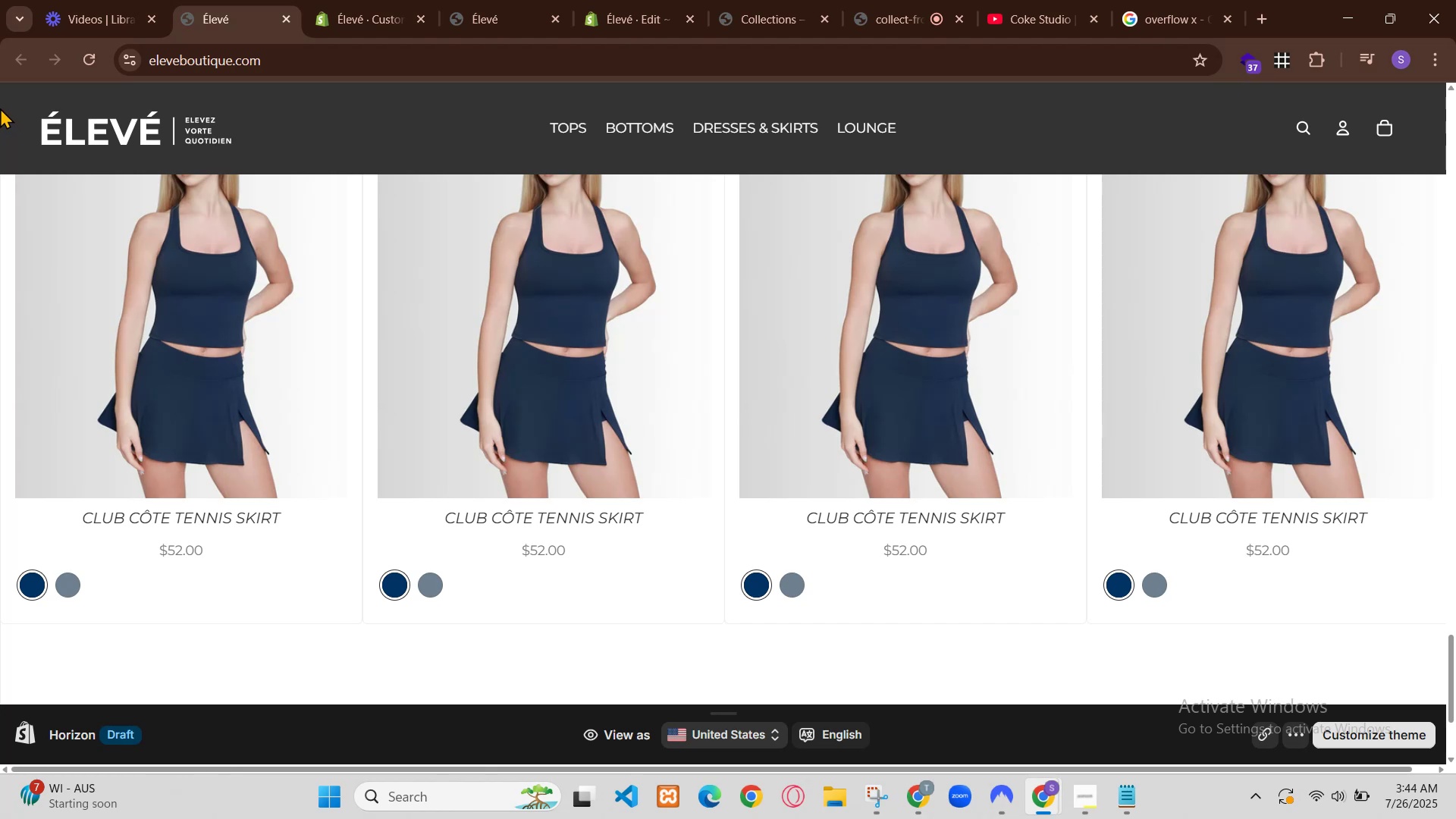 
right_click([609, 359])
 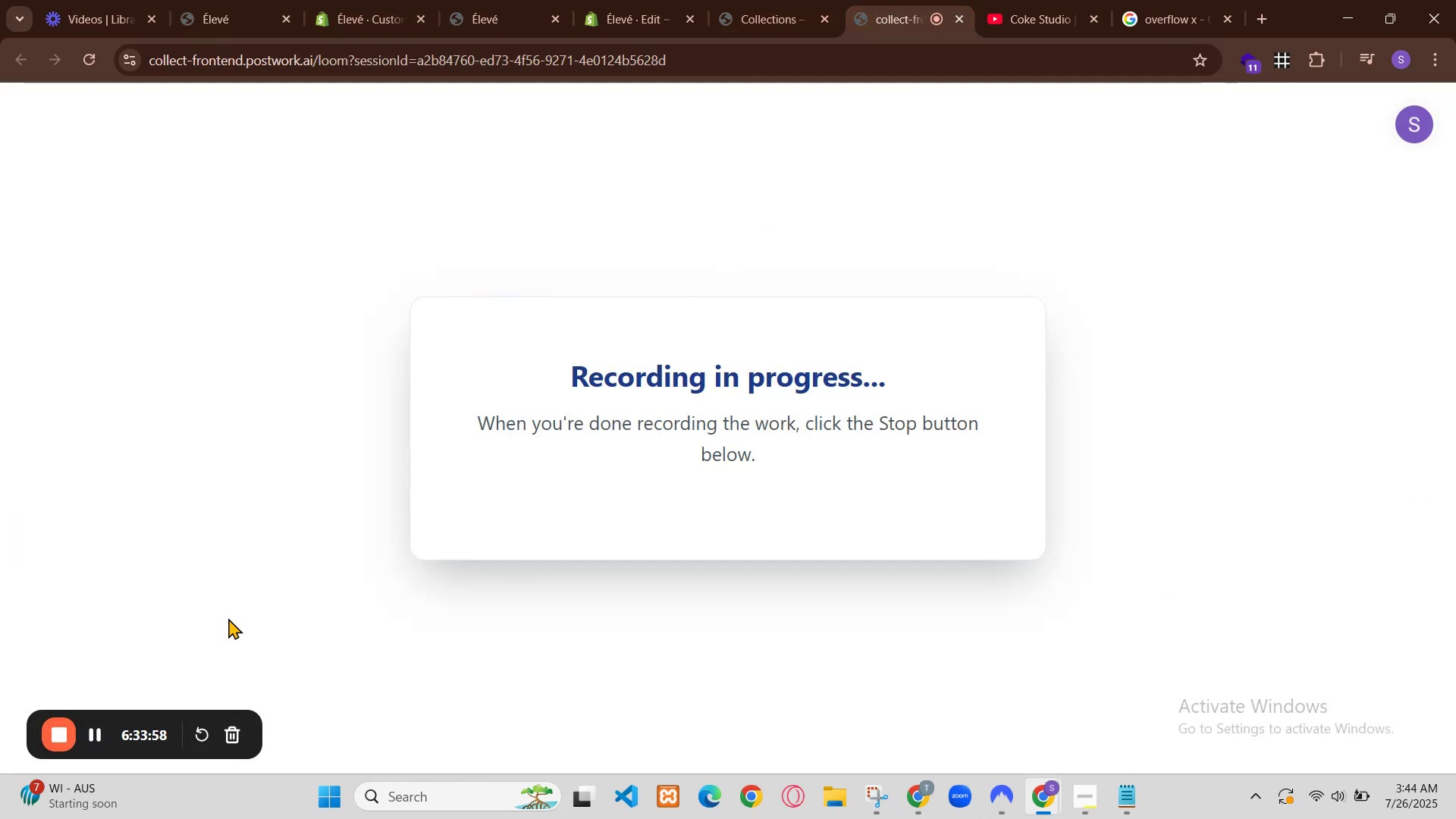 
wait(8.8)
 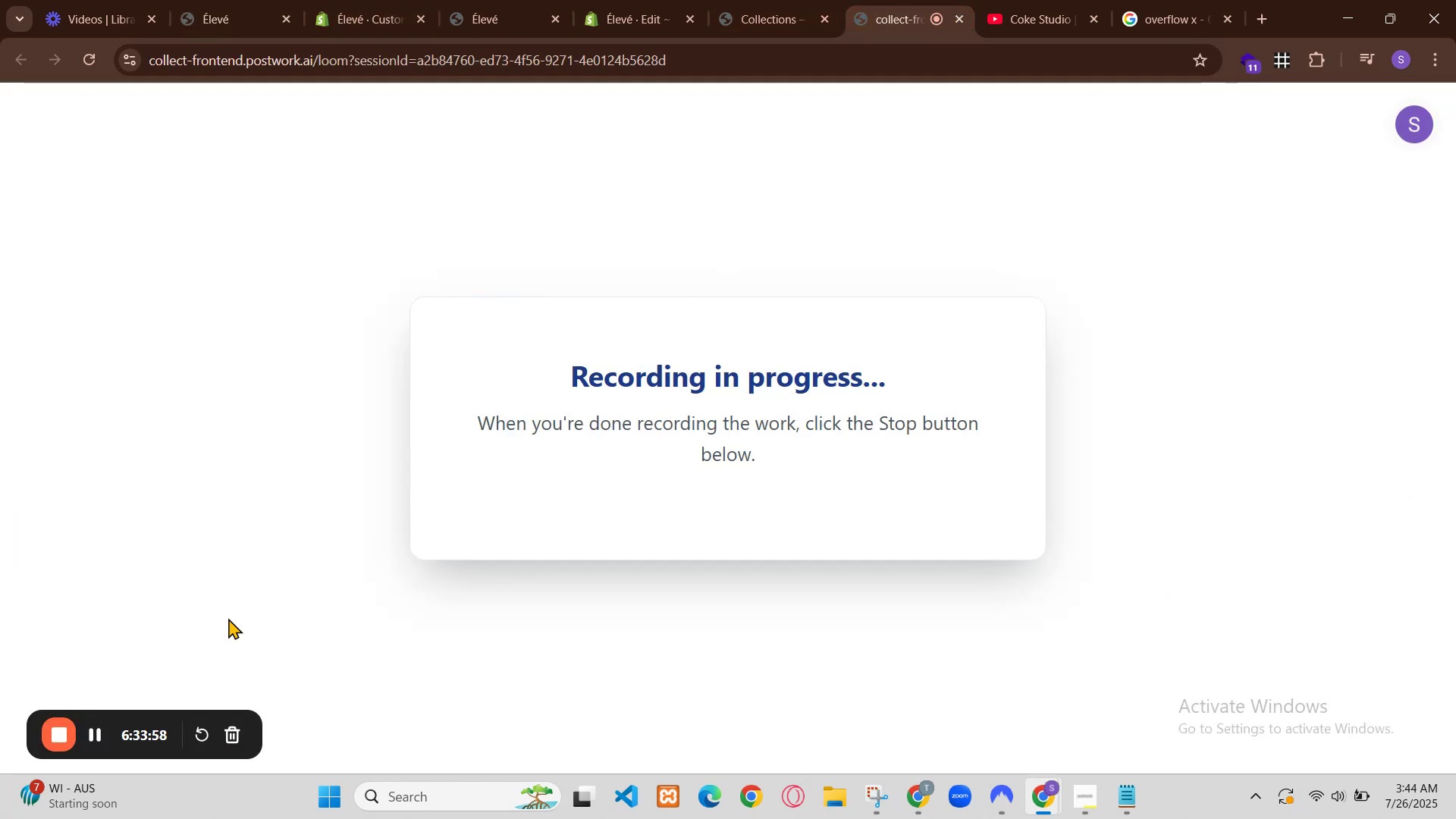 
scroll: coordinate [874, 383], scroll_direction: up, amount: 4.0
 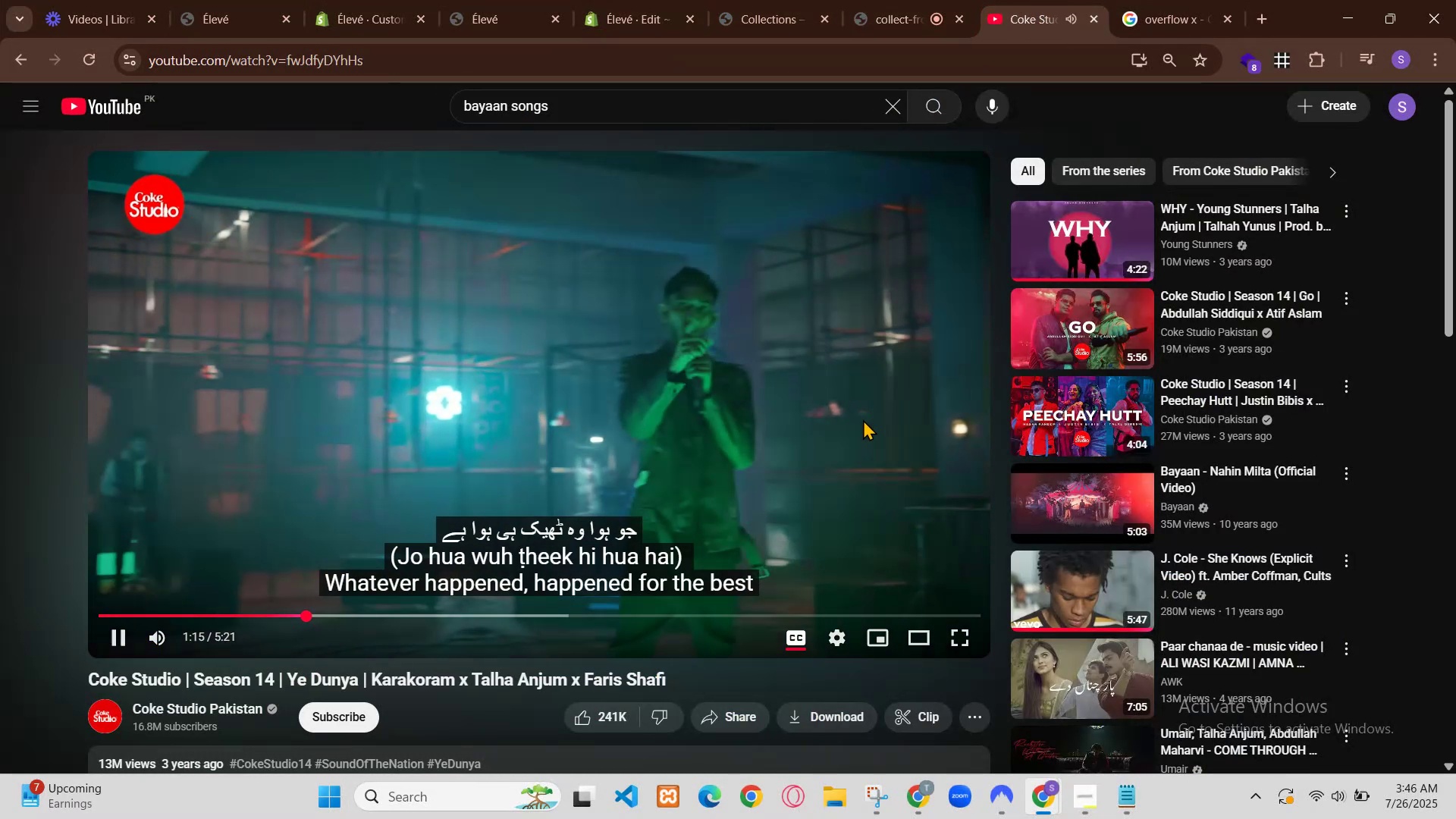 
scroll: coordinate [993, 435], scroll_direction: none, amount: 0.0
 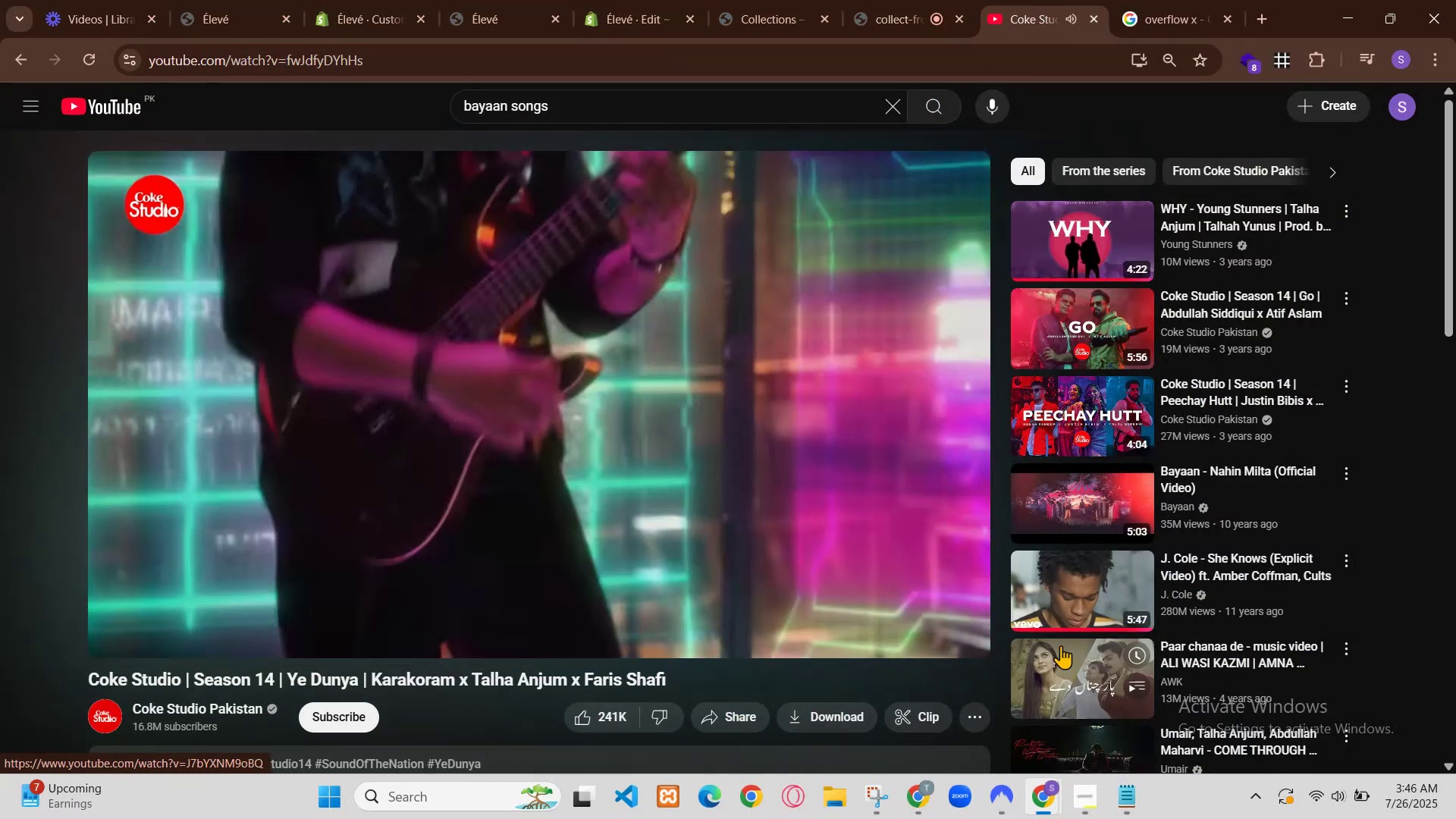 
scroll: coordinate [1309, 500], scroll_direction: down, amount: 6.0
 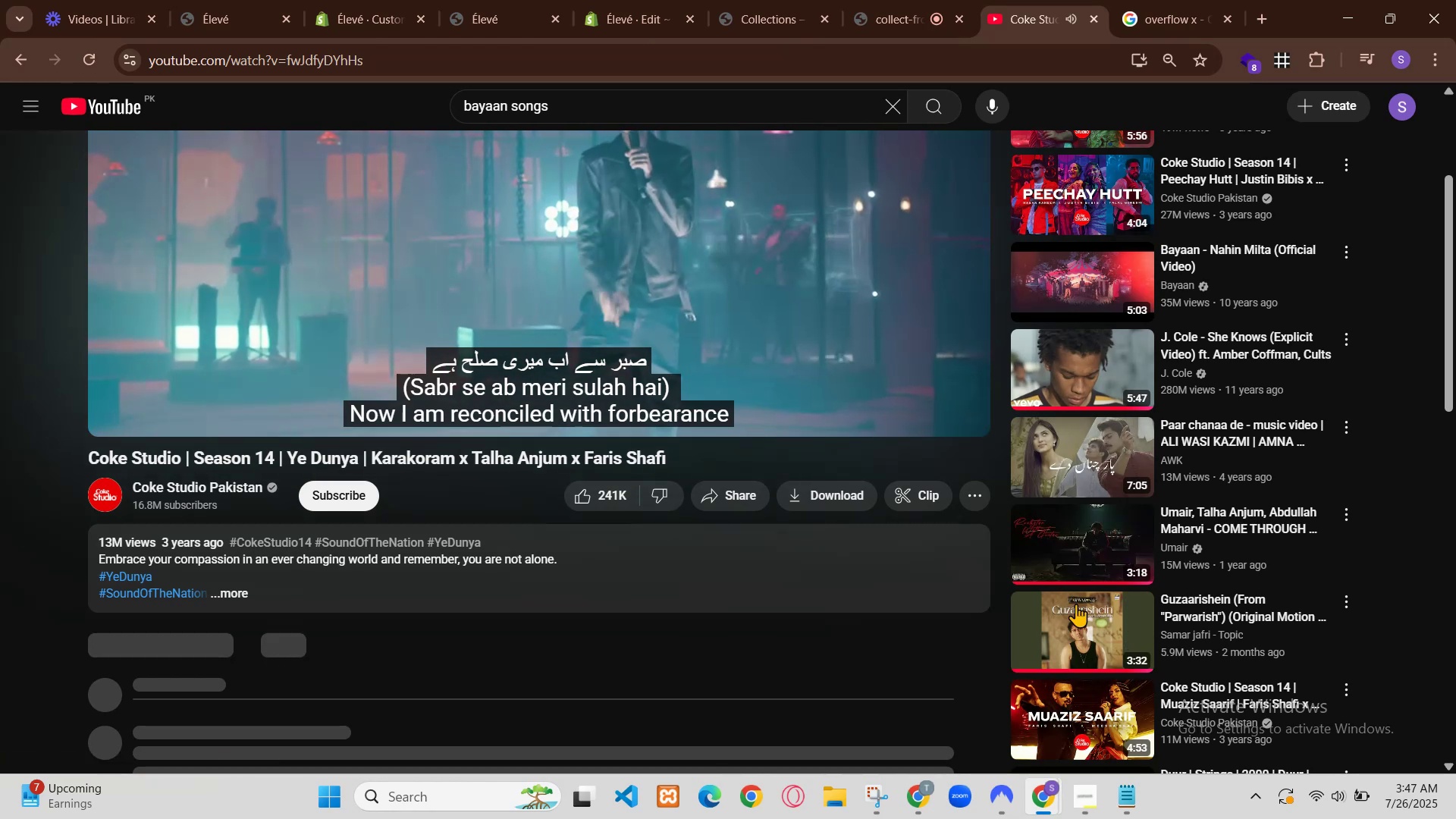 
scroll: coordinate [1246, 409], scroll_direction: up, amount: 1.0
 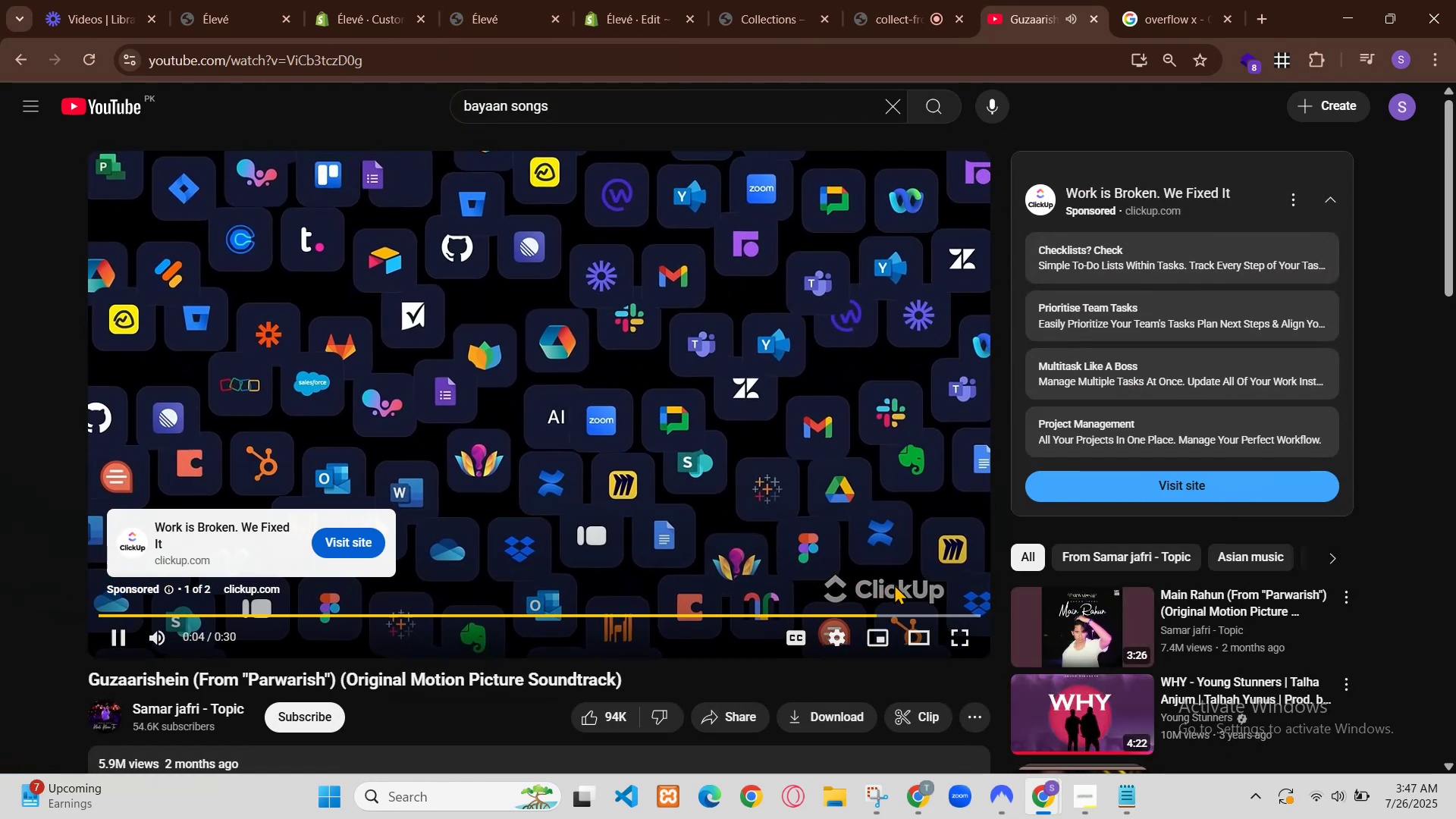 
wait(7.38)
 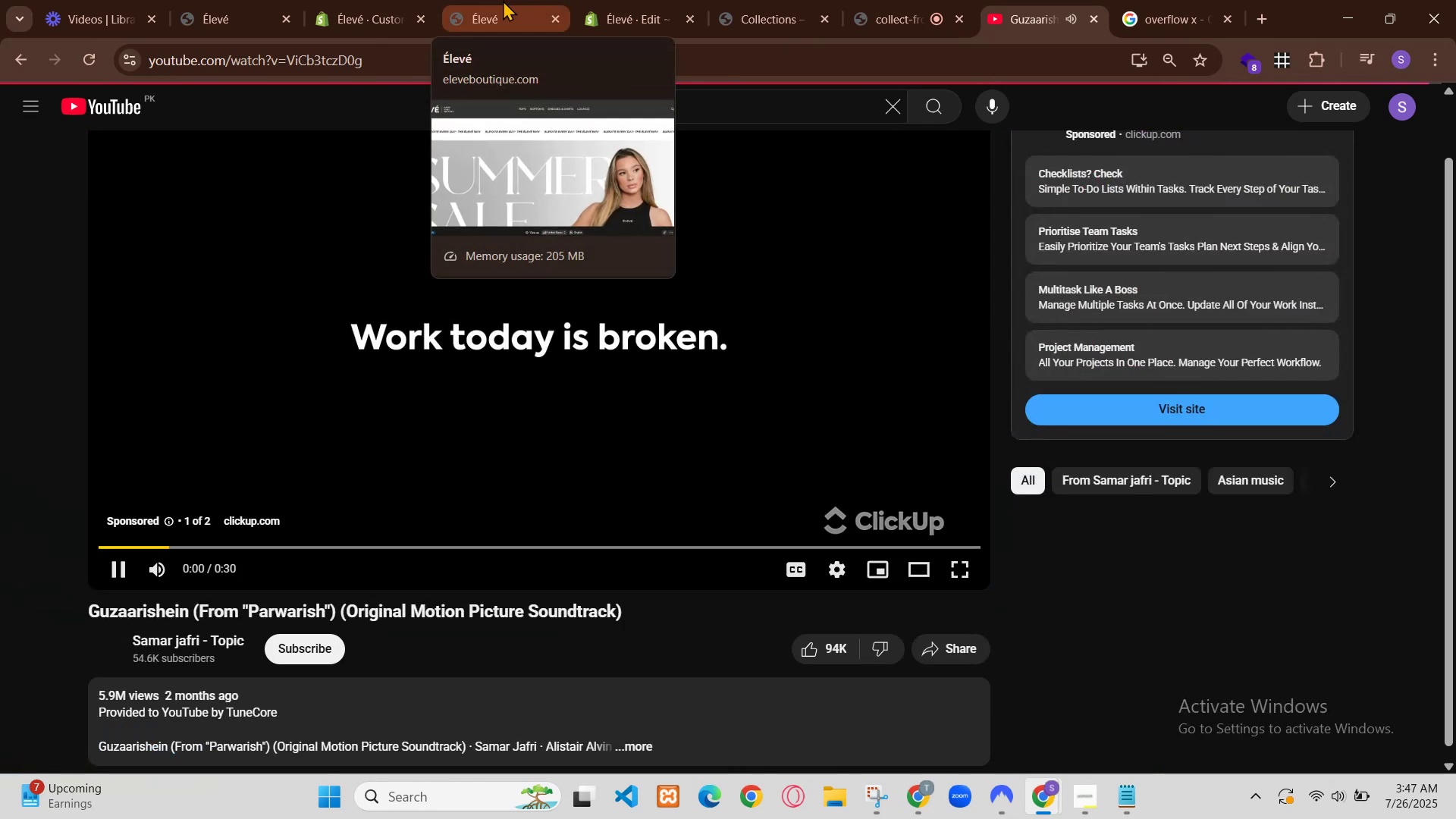 
left_click([71, 156])
 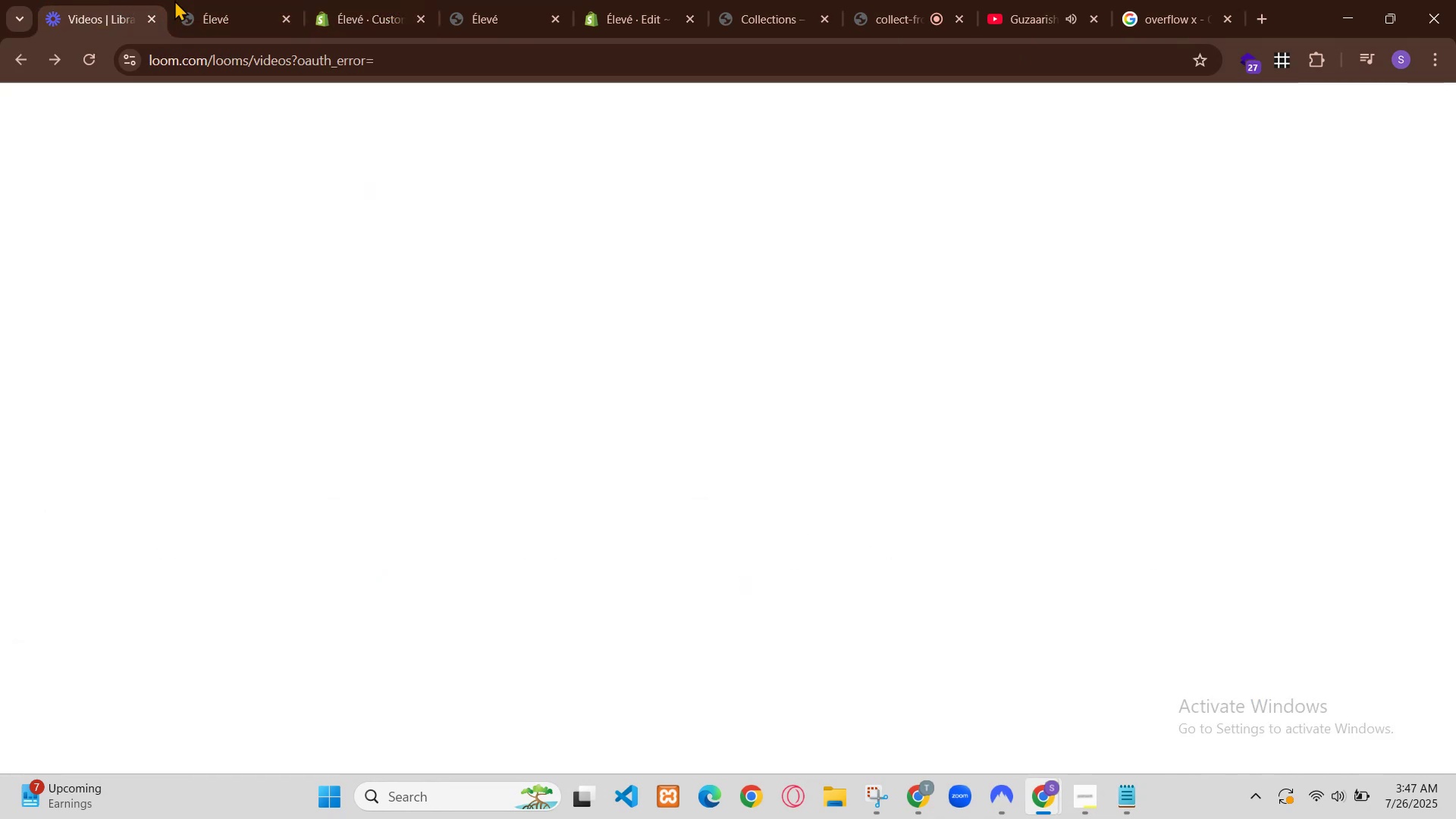 
wait(6.69)
 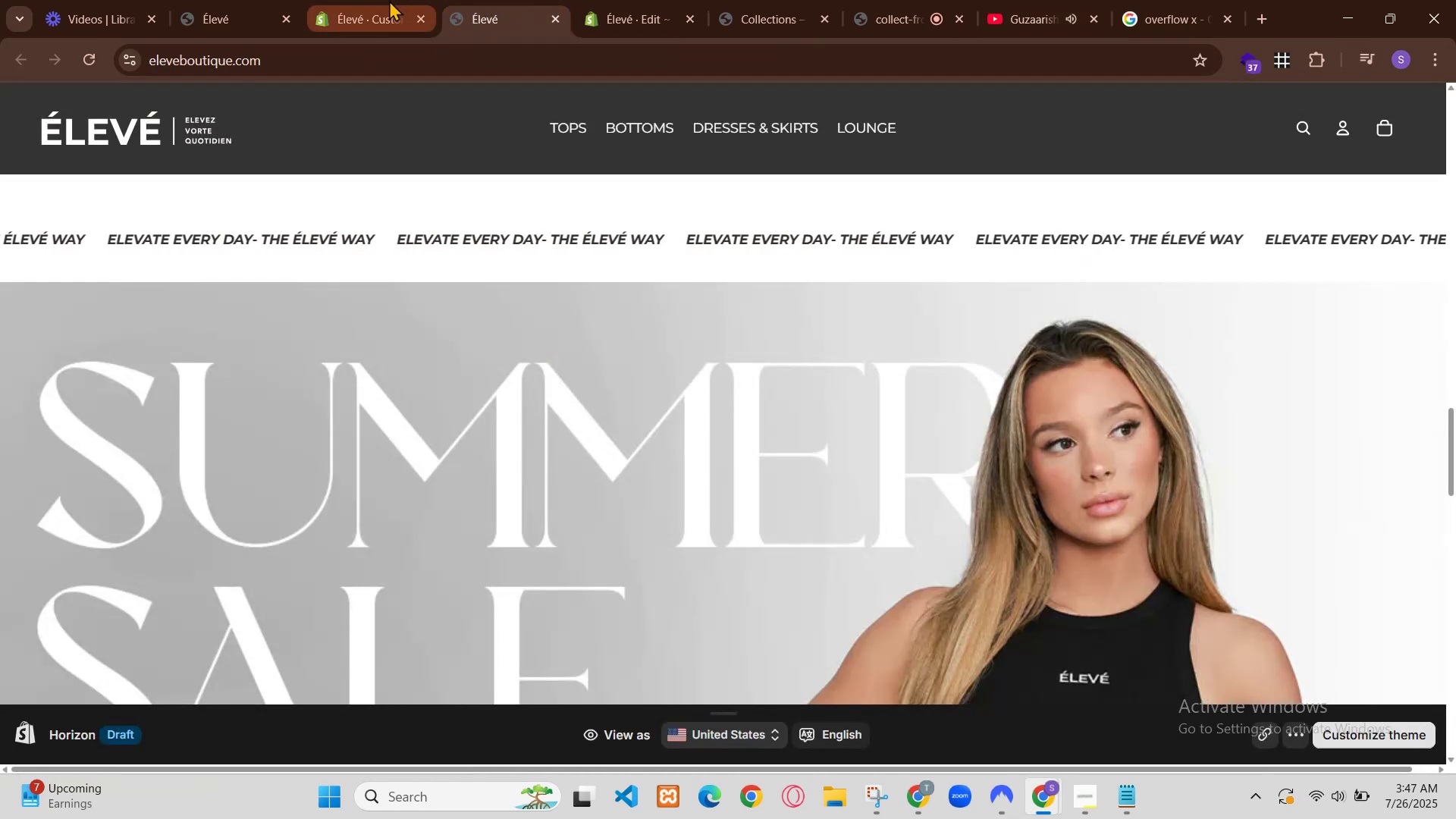 
left_click([68, 287])
 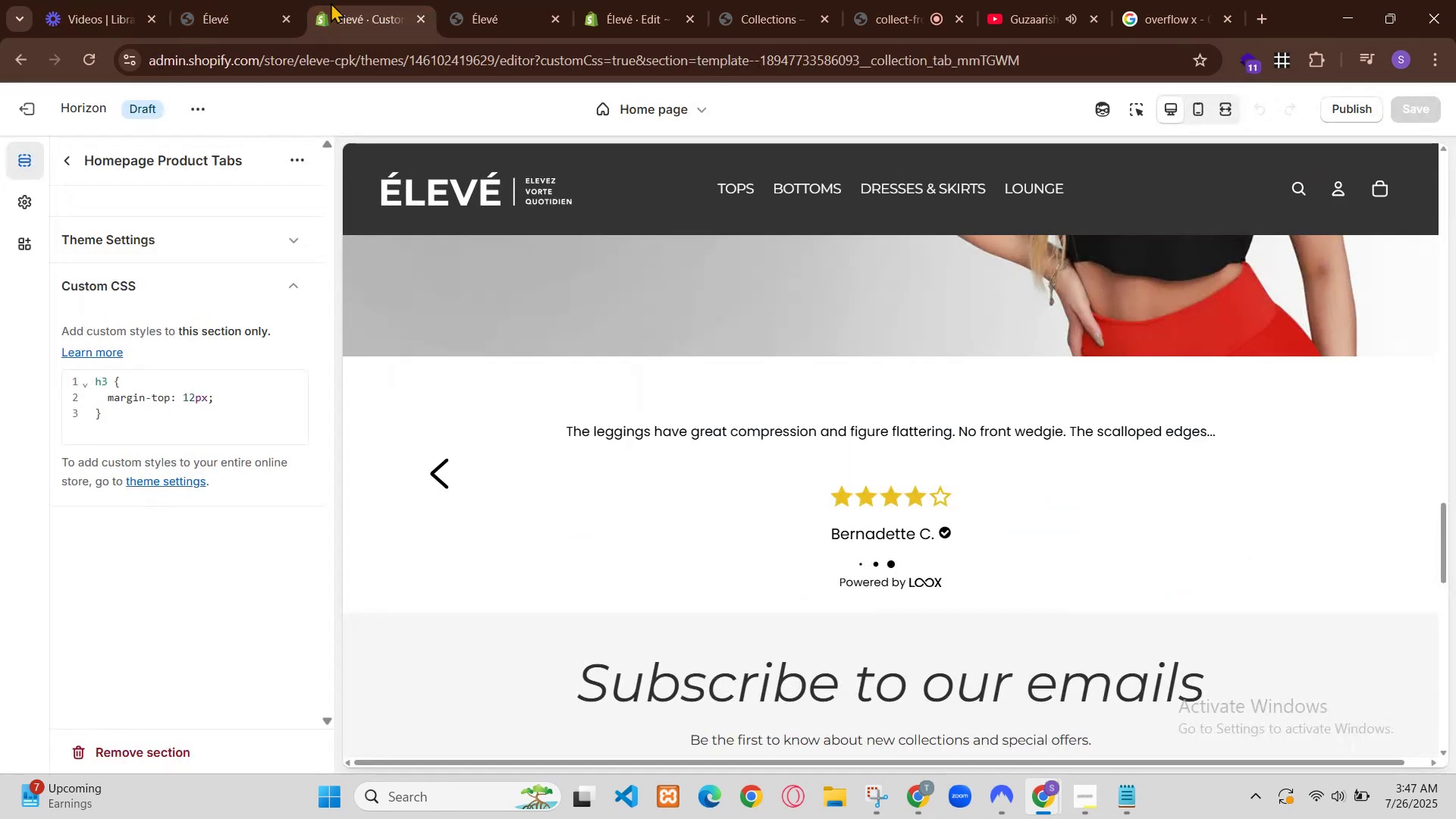 
scroll: coordinate [554, 510], scroll_direction: down, amount: 1.0
 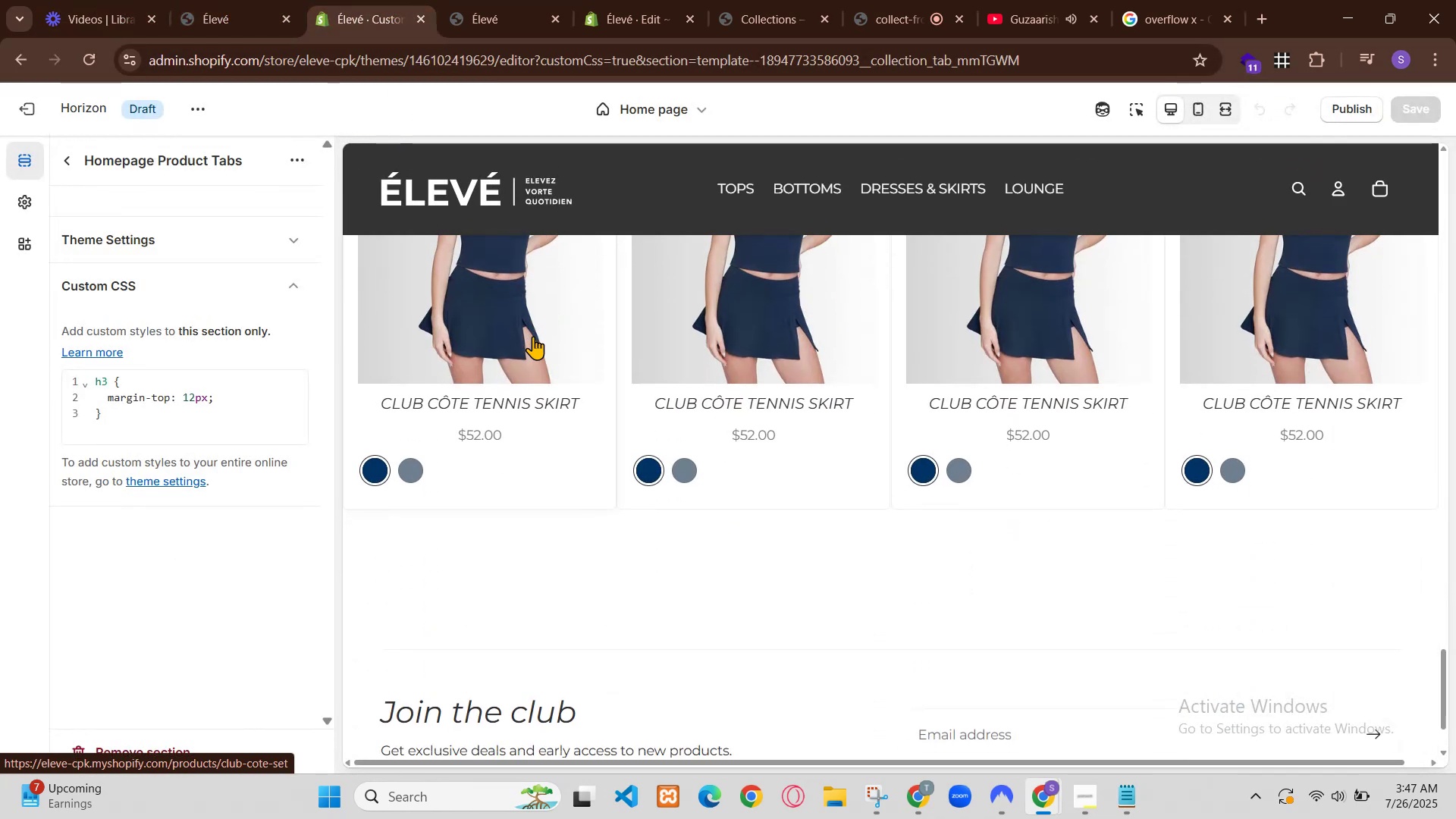 
scroll: coordinate [554, 510], scroll_direction: up, amount: 1.0
 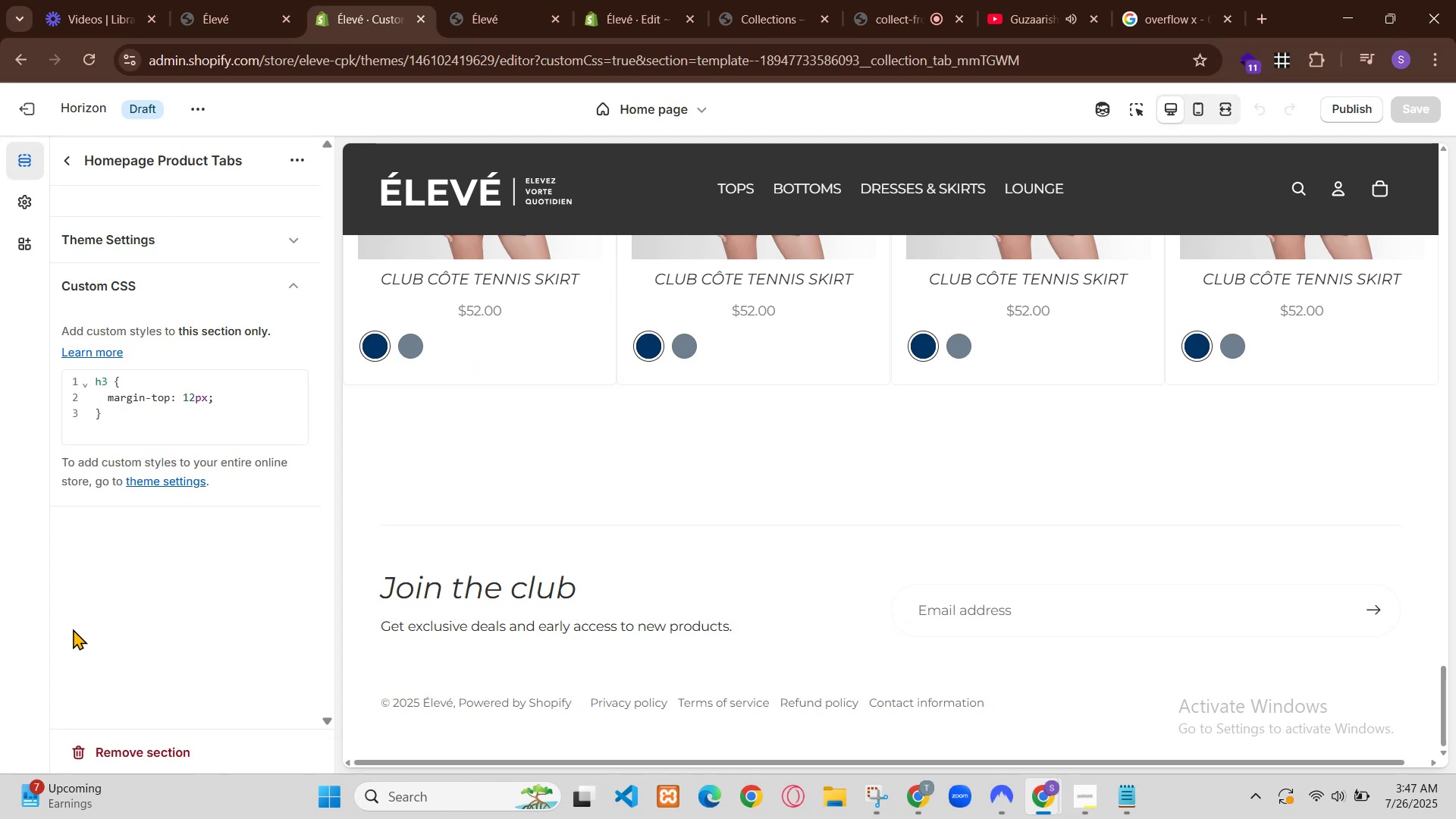 
wait(6.11)
 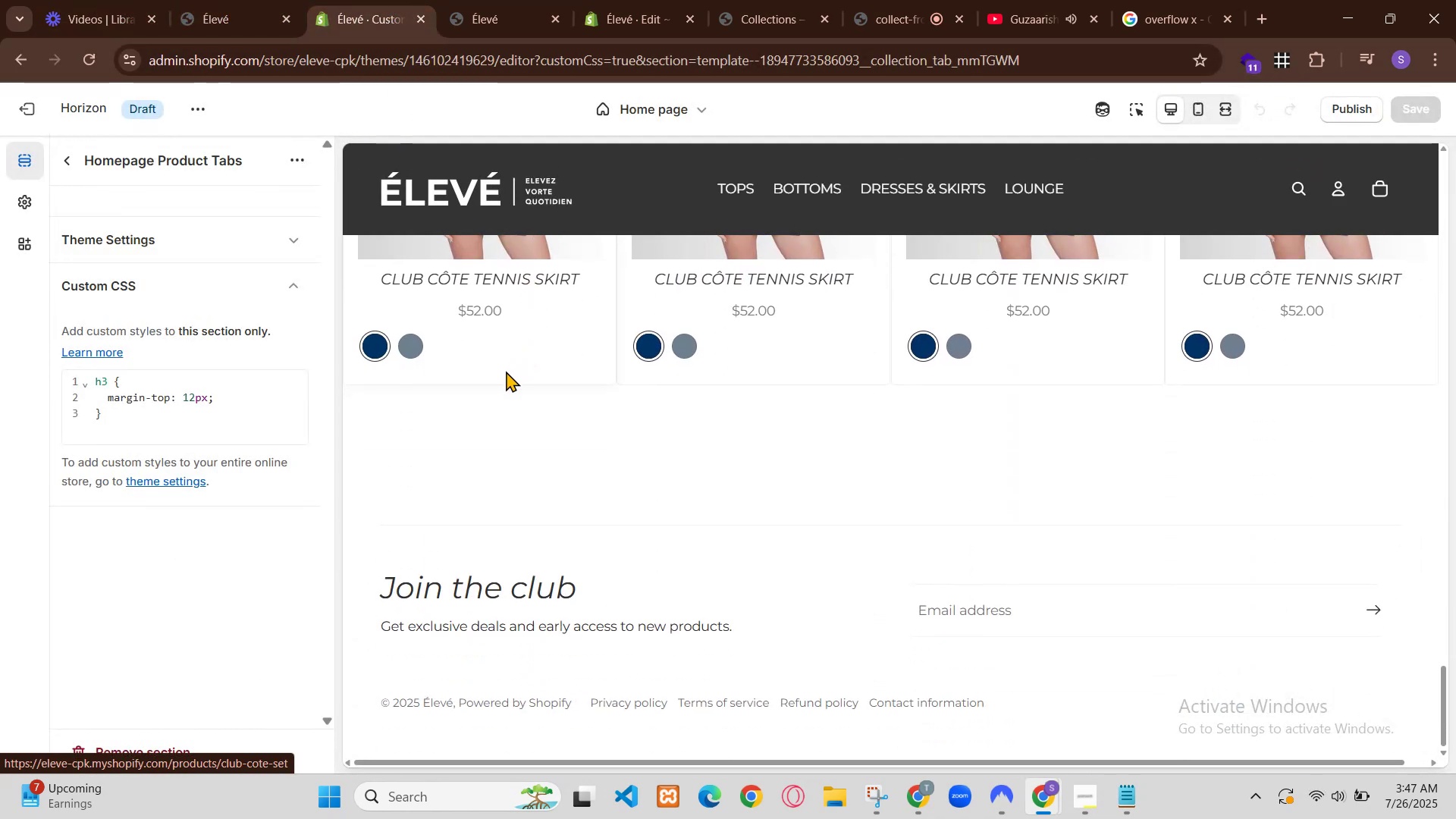 
scroll: coordinate [1074, 549], scroll_direction: up, amount: 9.0
 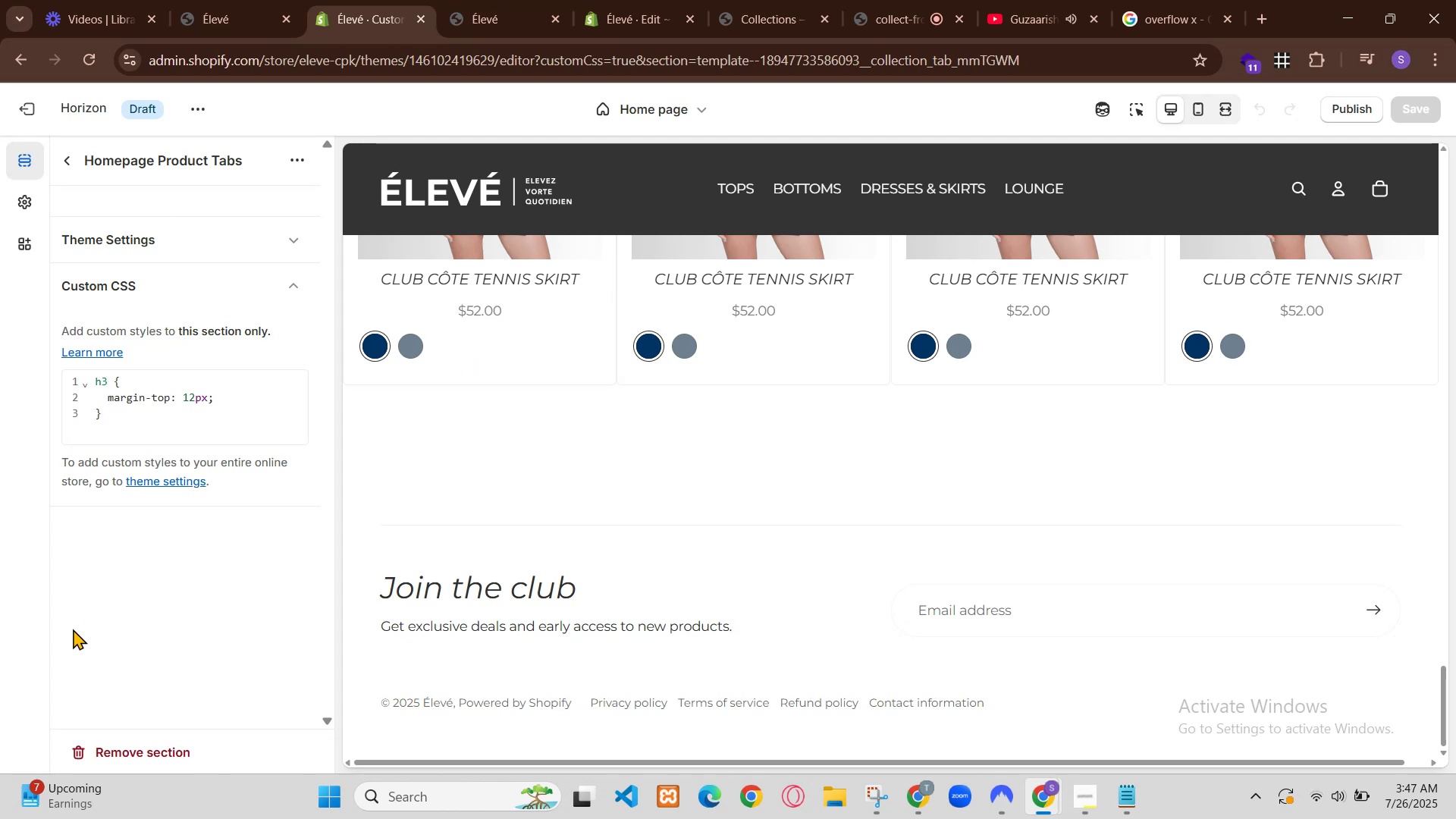 
left_click([418, 0])
 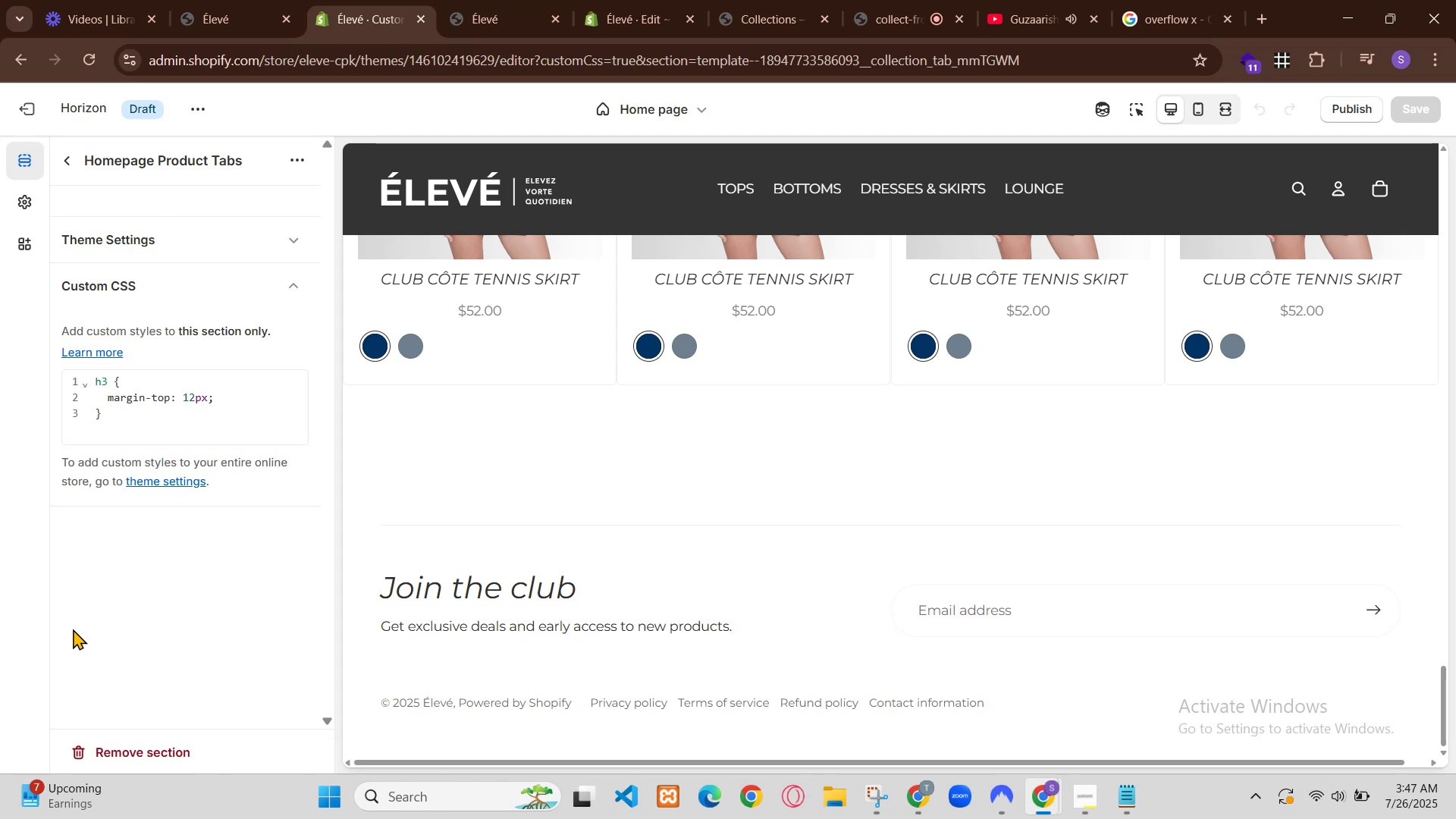 
left_click([522, 0])
 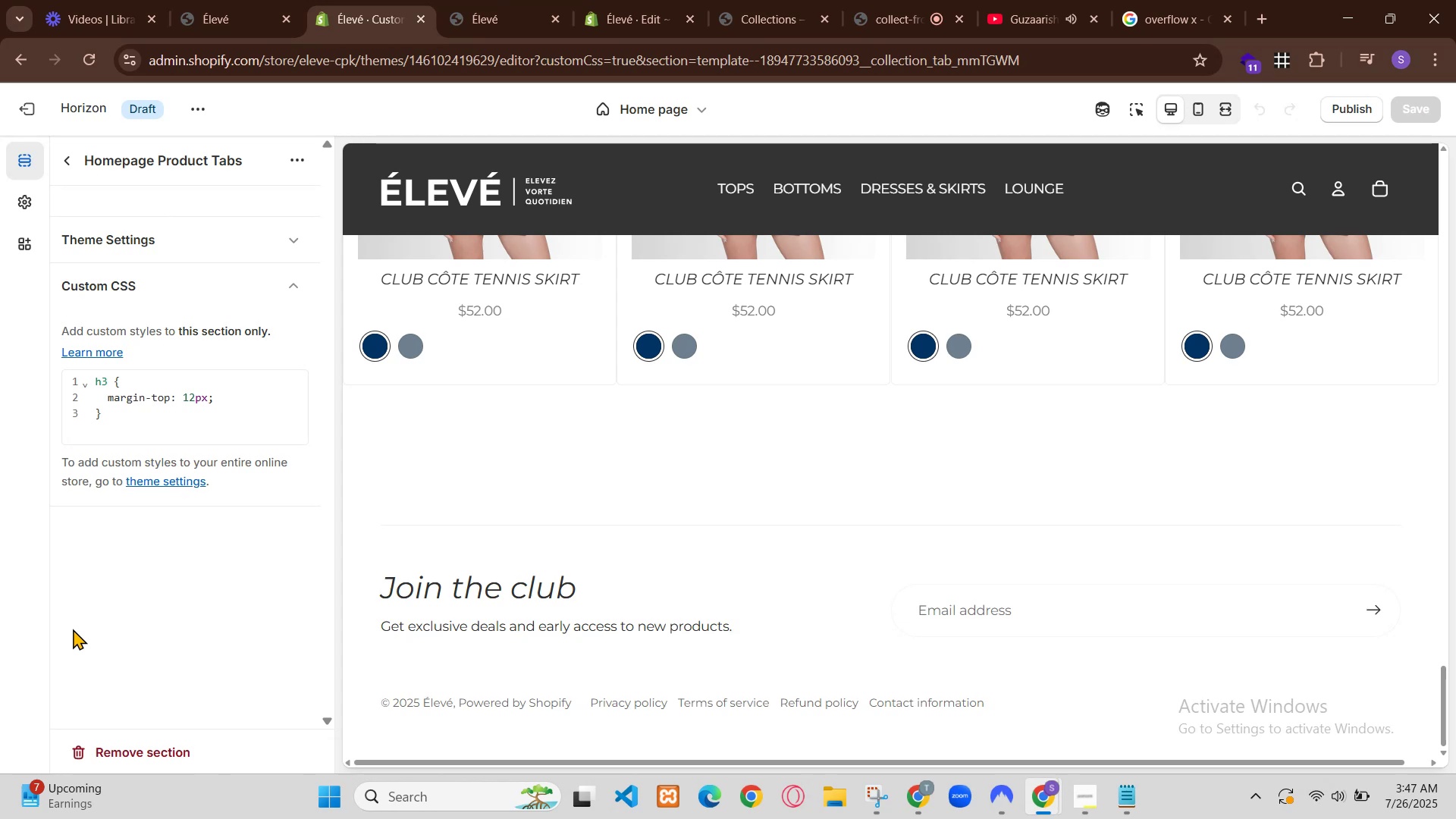 
left_click([632, 0])
 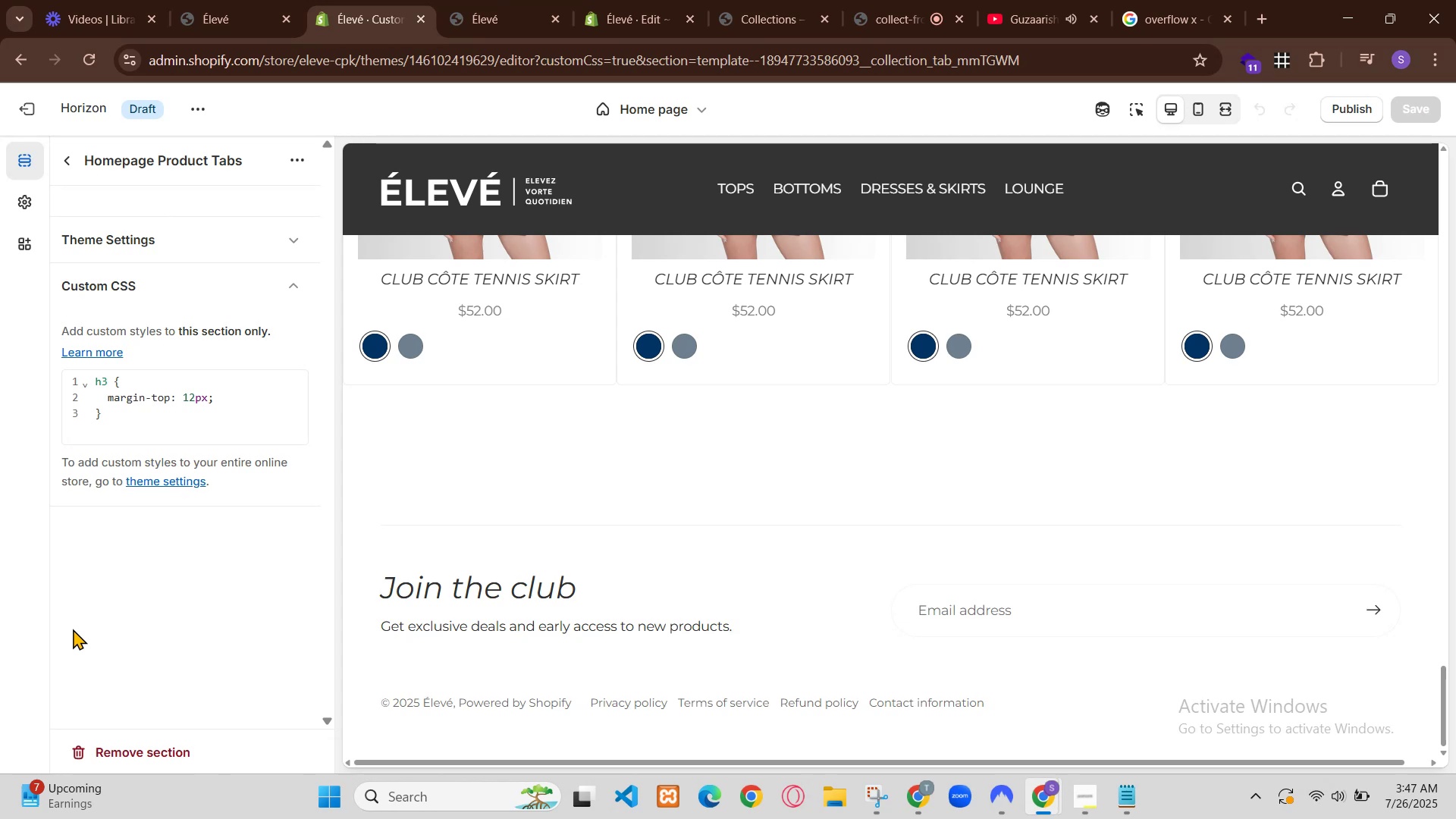 
scroll: coordinate [686, 348], scroll_direction: up, amount: 2.0
 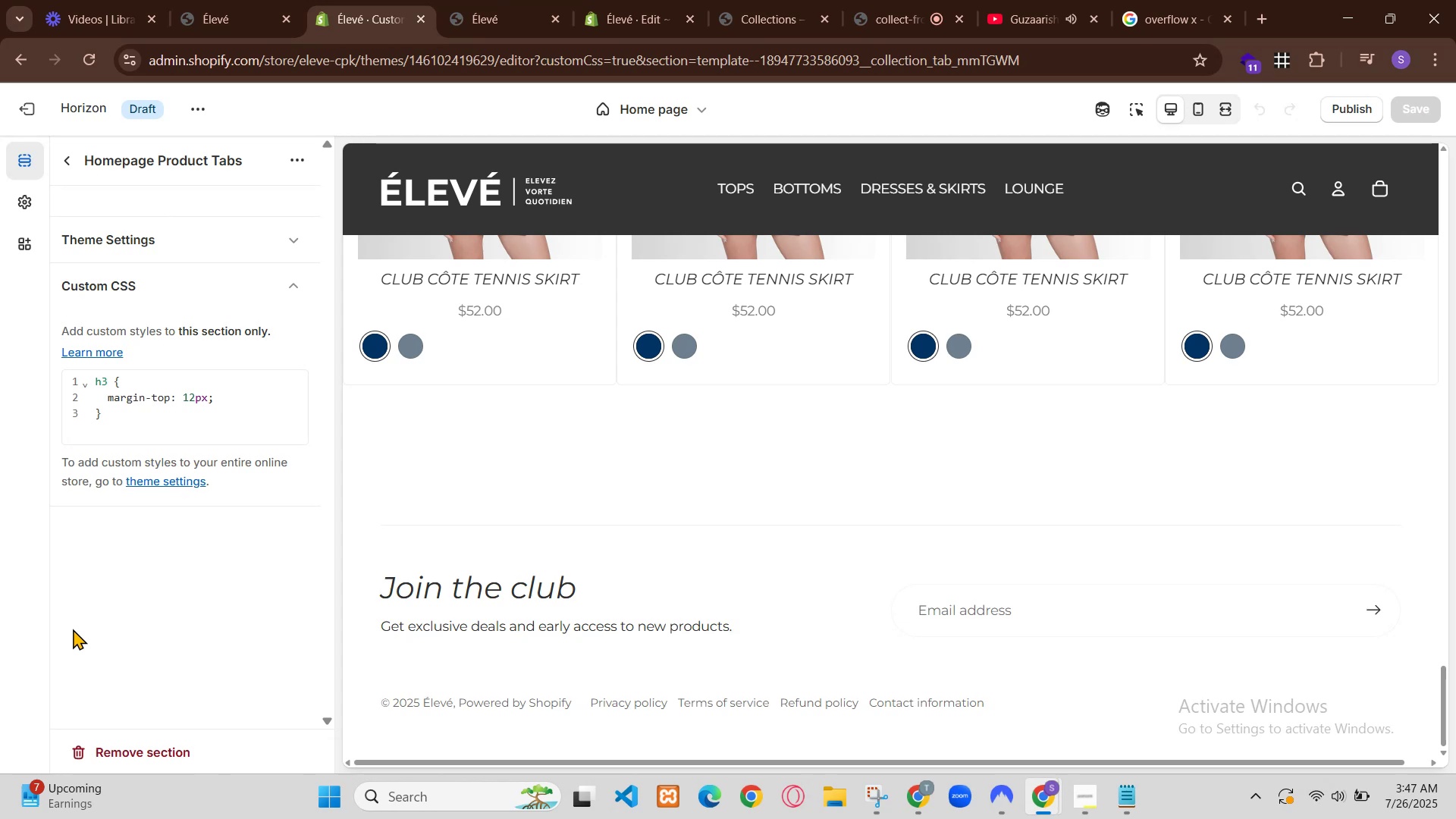 
scroll: coordinate [686, 349], scroll_direction: down, amount: 2.0
 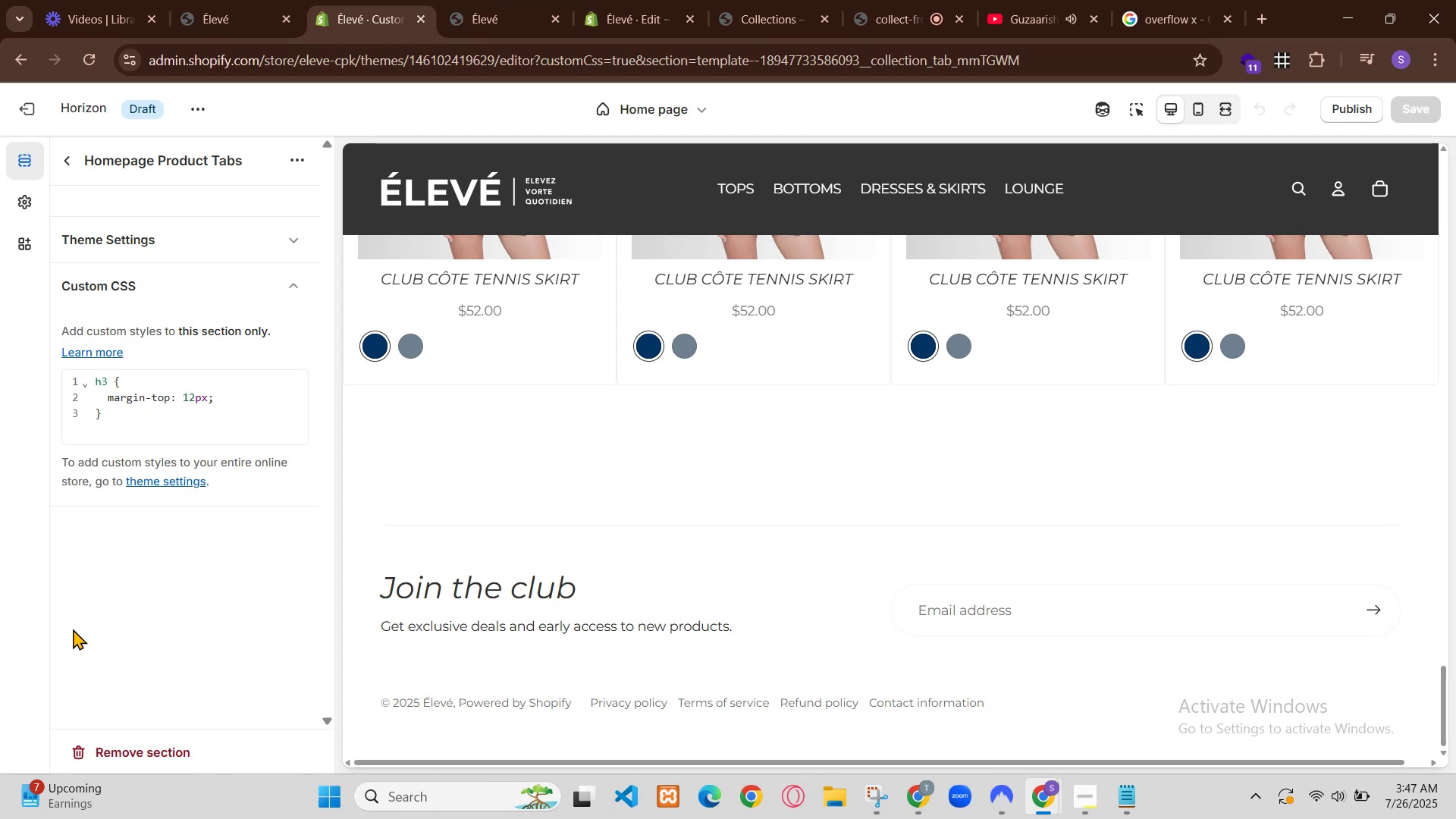 
scroll: coordinate [632, 400], scroll_direction: up, amount: 1.0
 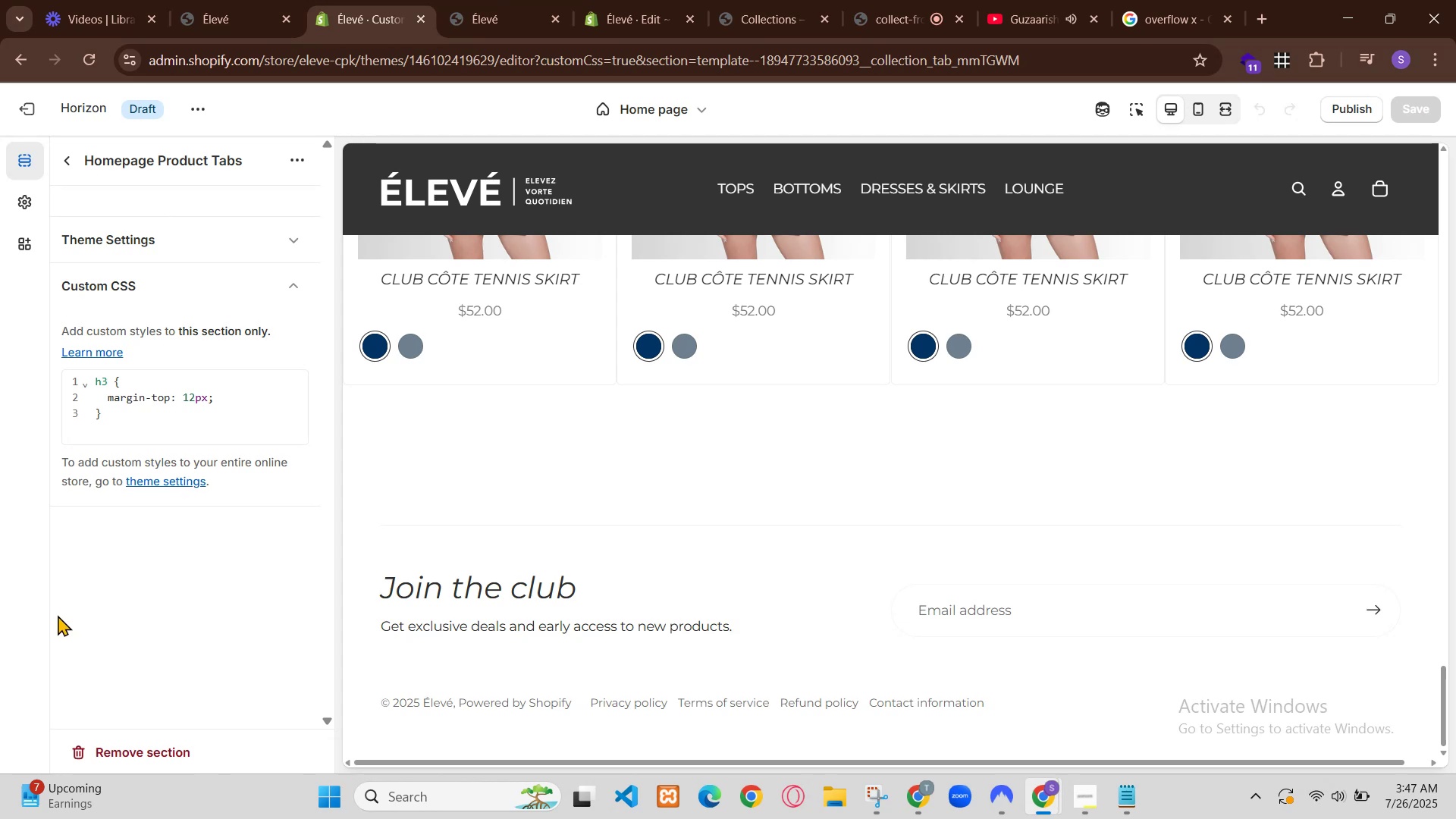 
wait(8.18)
 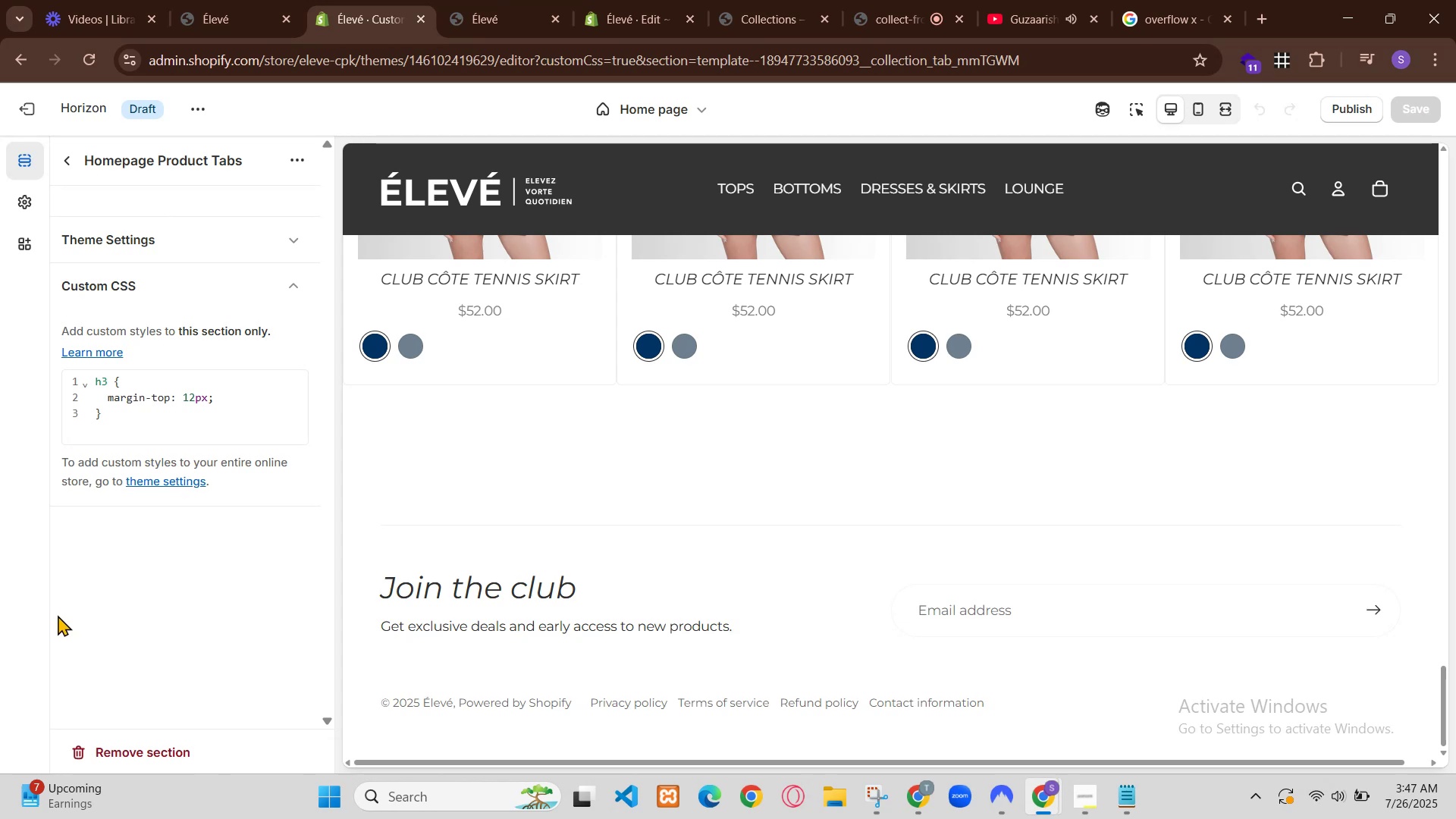 
scroll: coordinate [646, 459], scroll_direction: up, amount: 18.0
 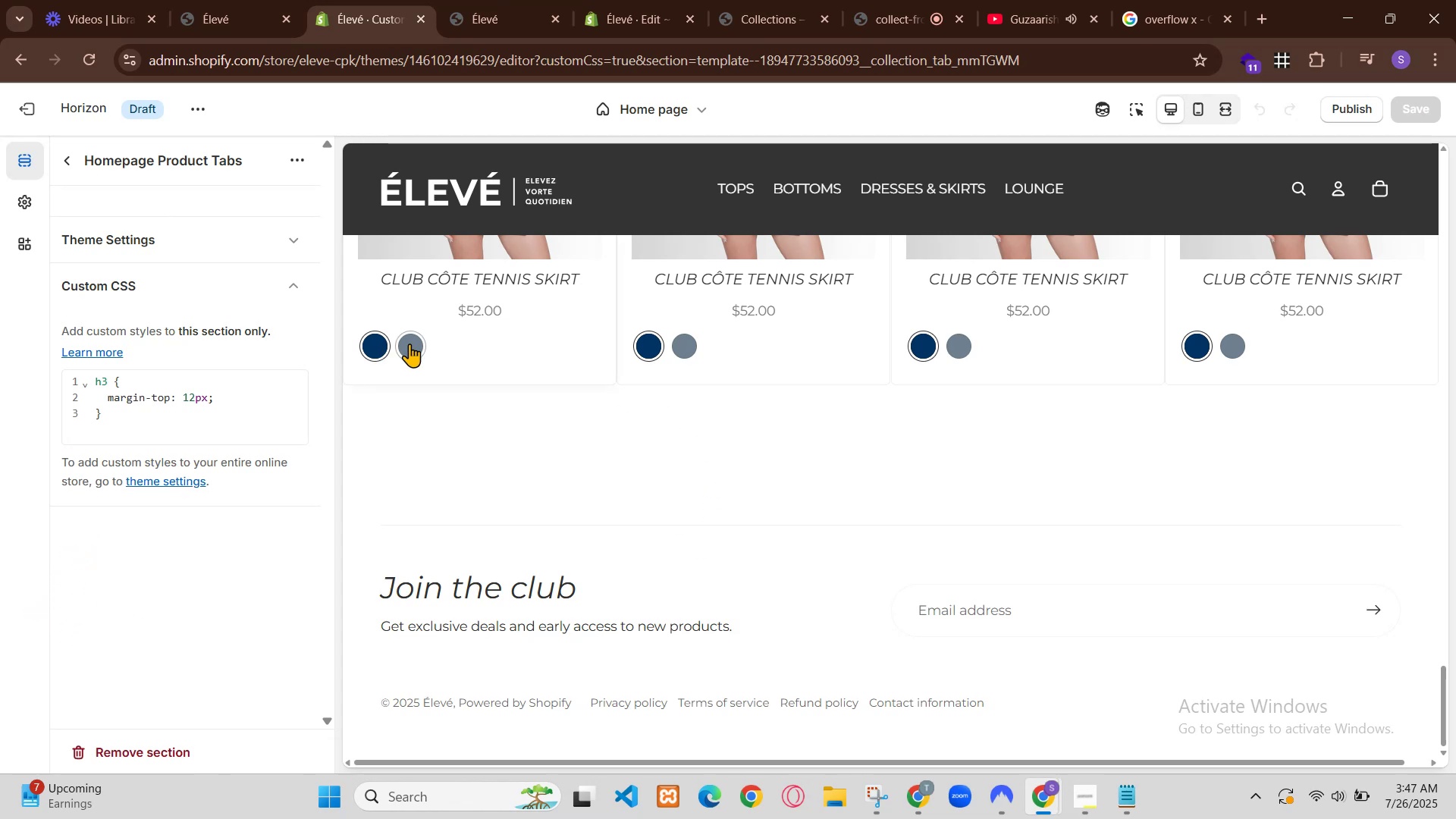 
scroll: coordinate [490, 500], scroll_direction: down, amount: 1.0
 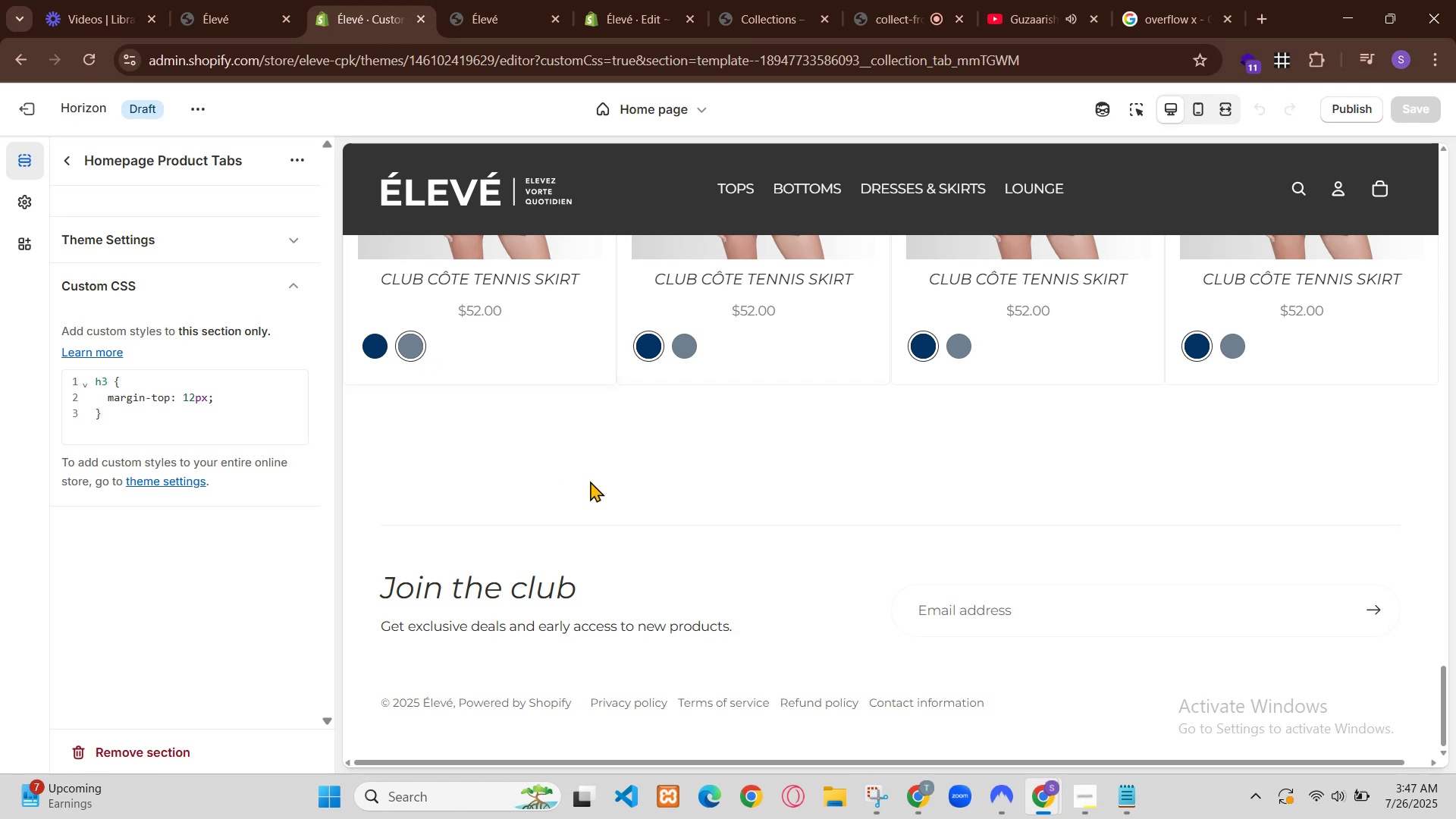 
right_click([519, 535])
 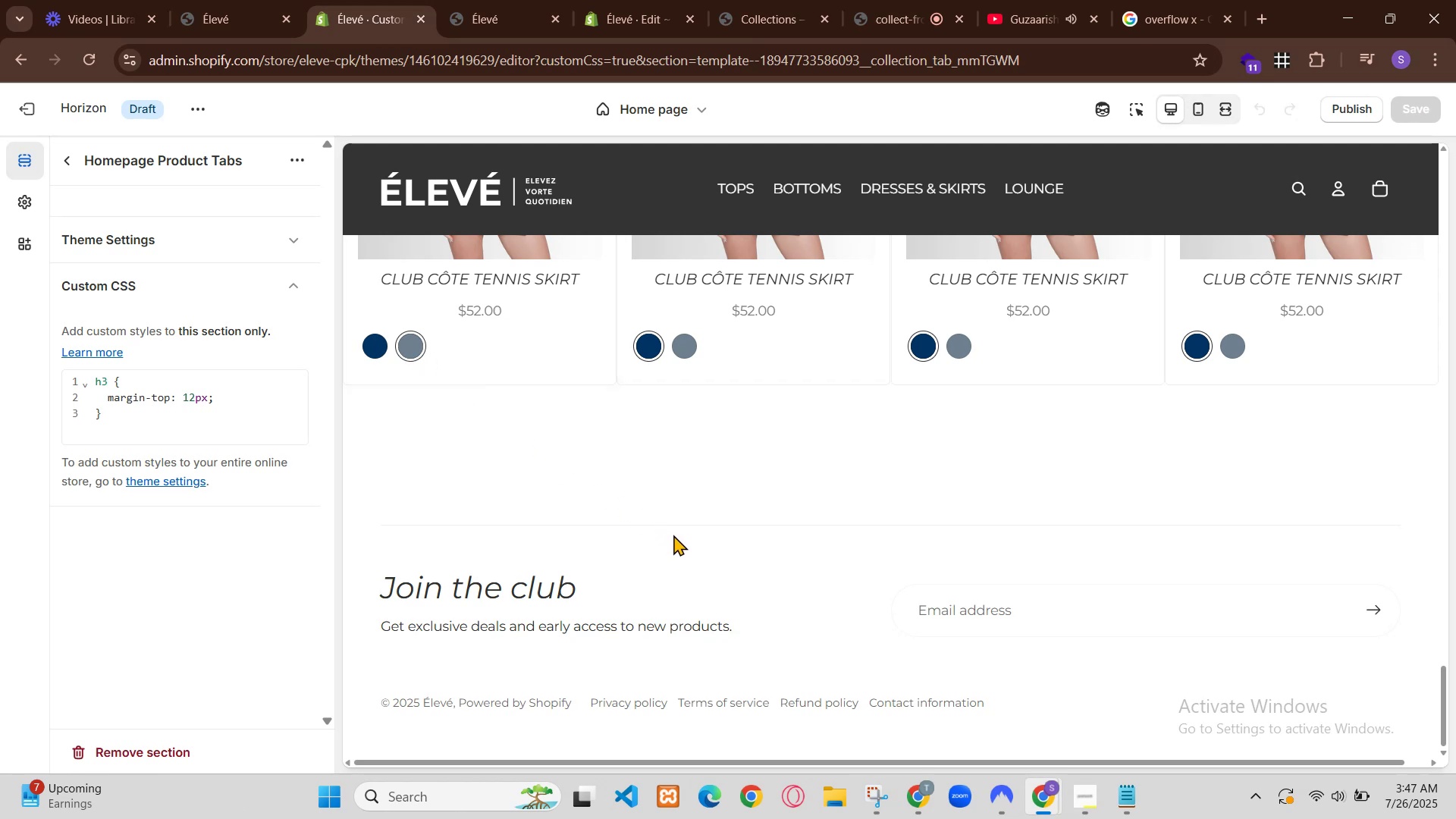 
left_click([584, 519])
 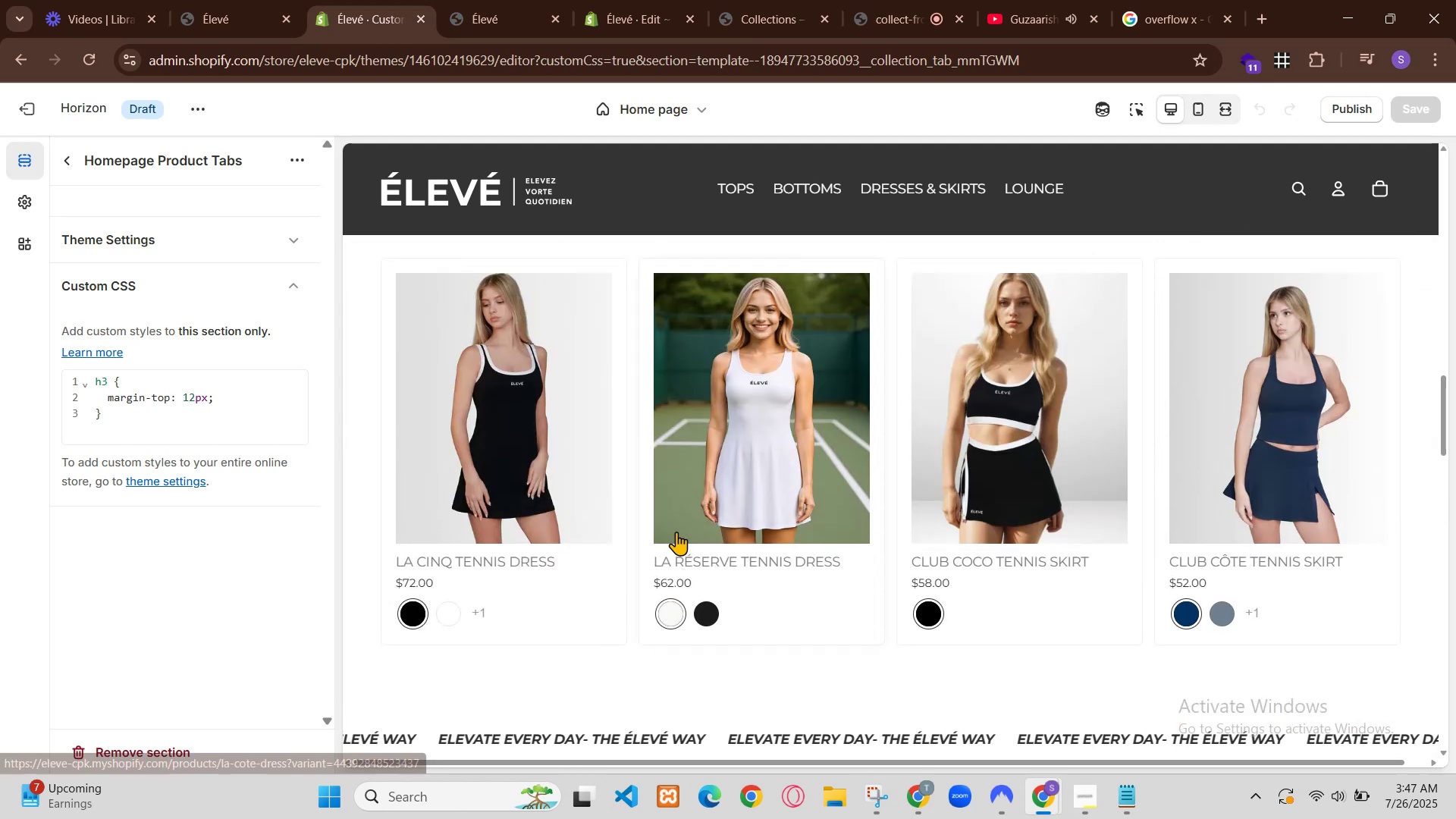 
right_click([550, 330])
 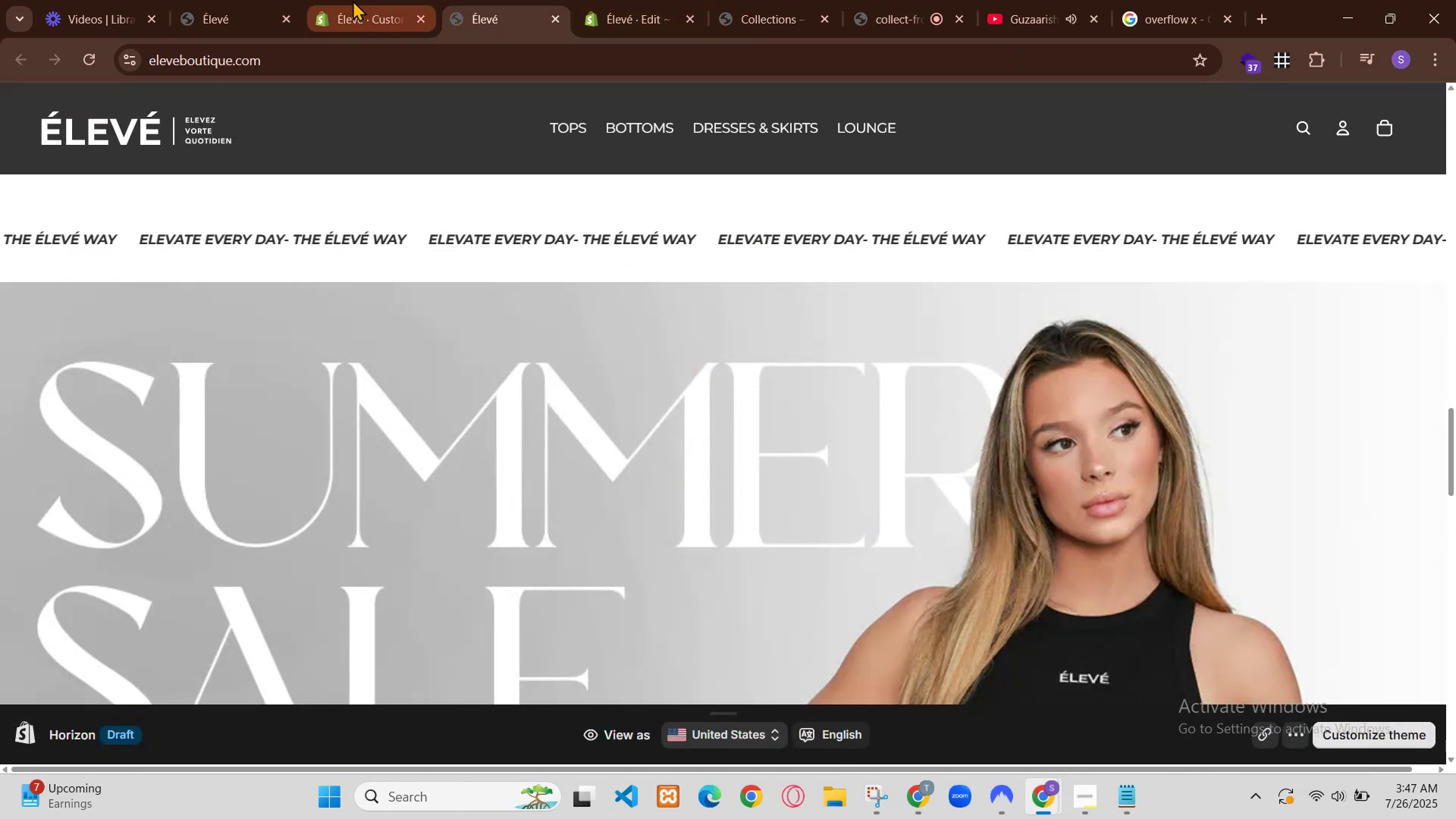 
left_click([619, 576])
 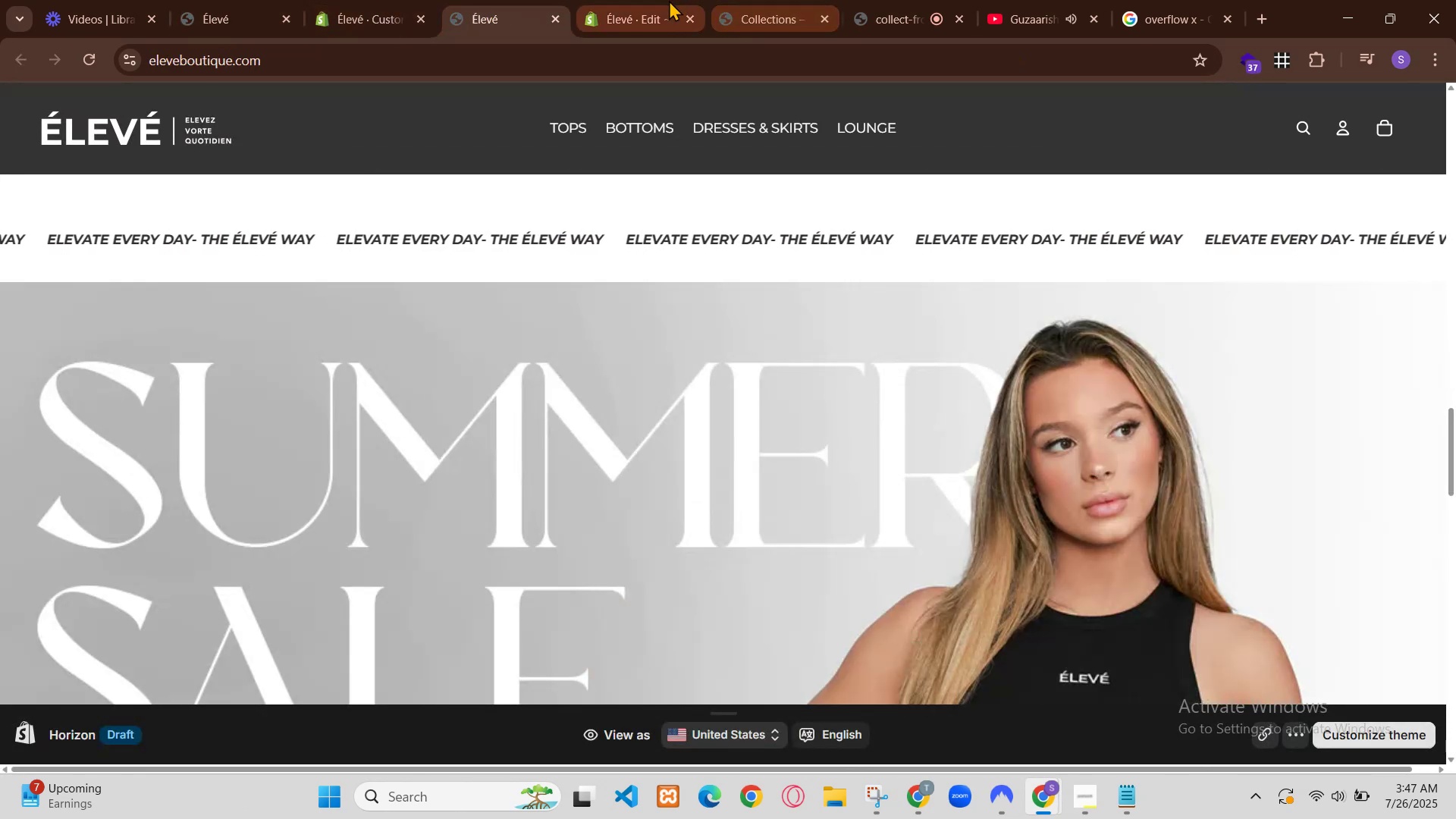 
right_click([574, 328])
 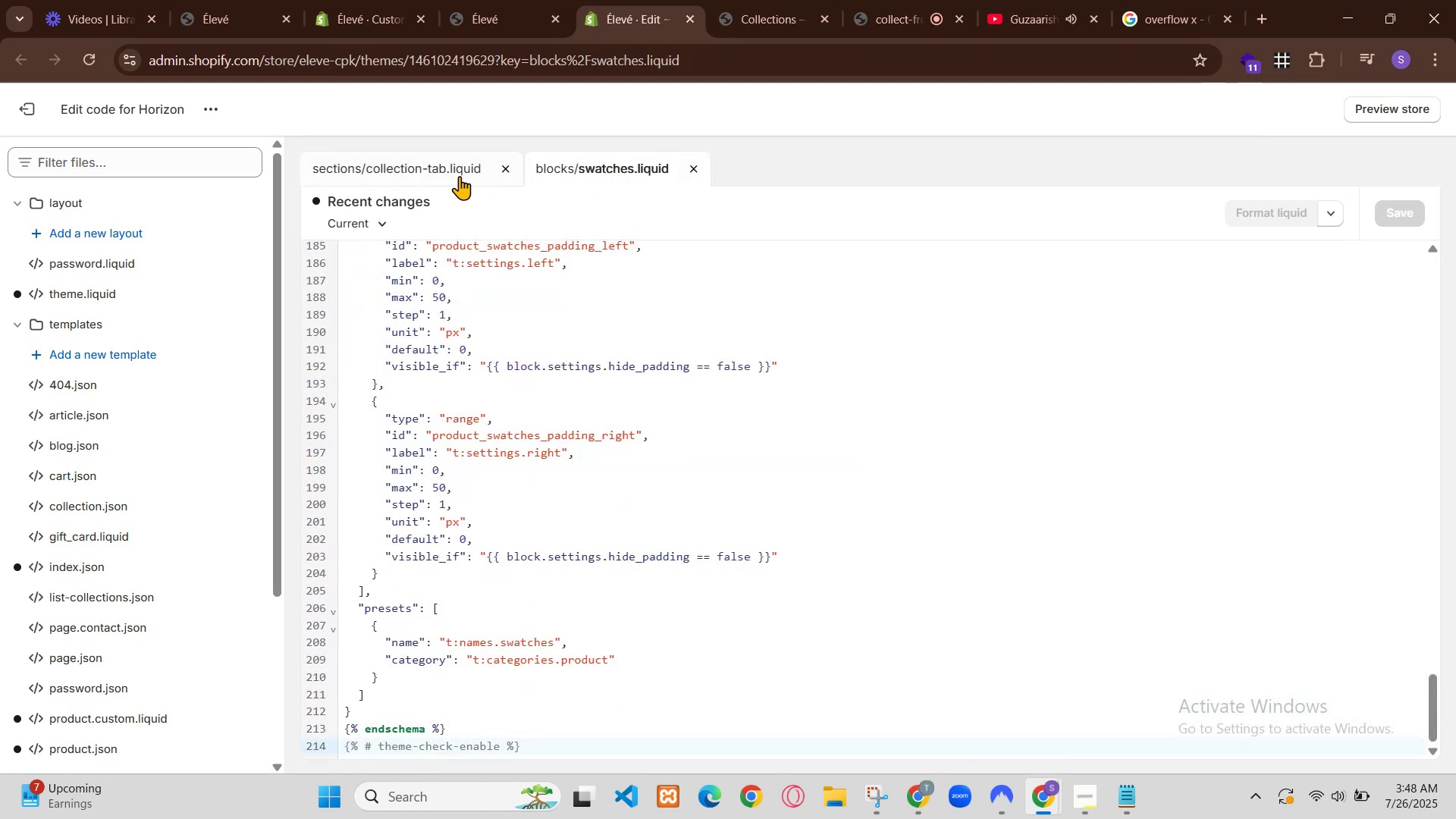 
wait(7.59)
 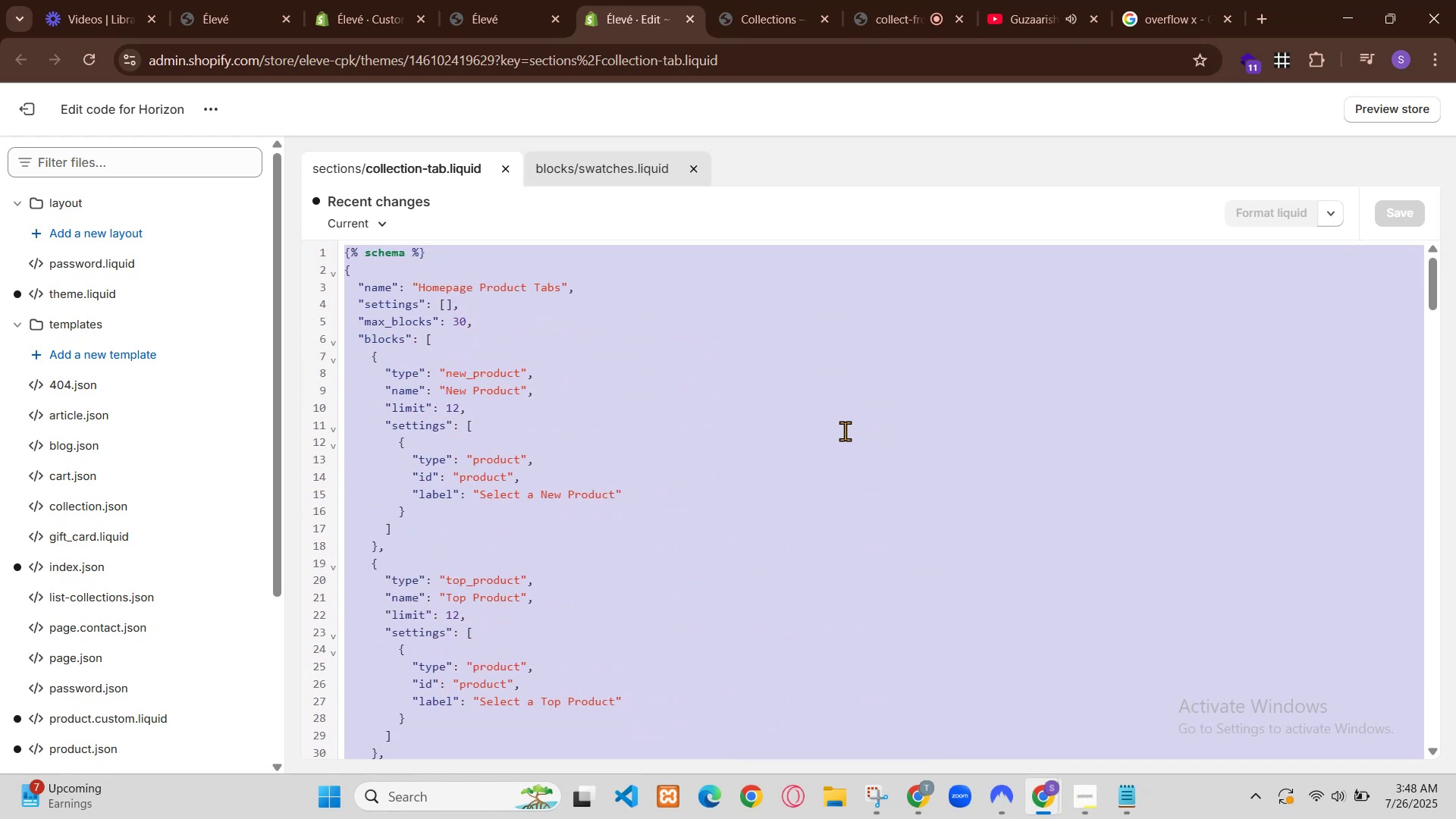 
hold_key(key=ControlLeft, duration=0.95)
 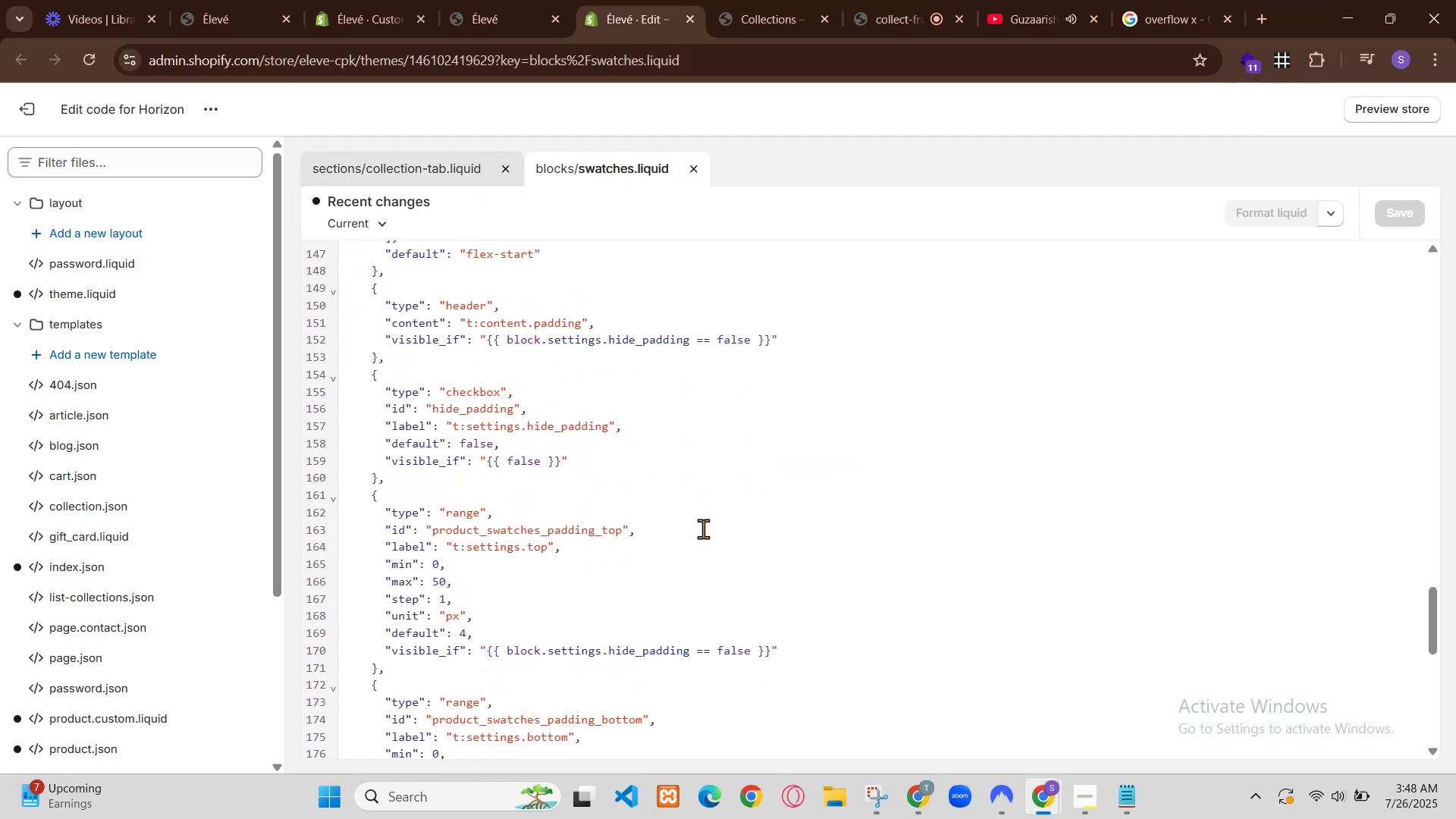 
hold_key(key=C, duration=0.46)
 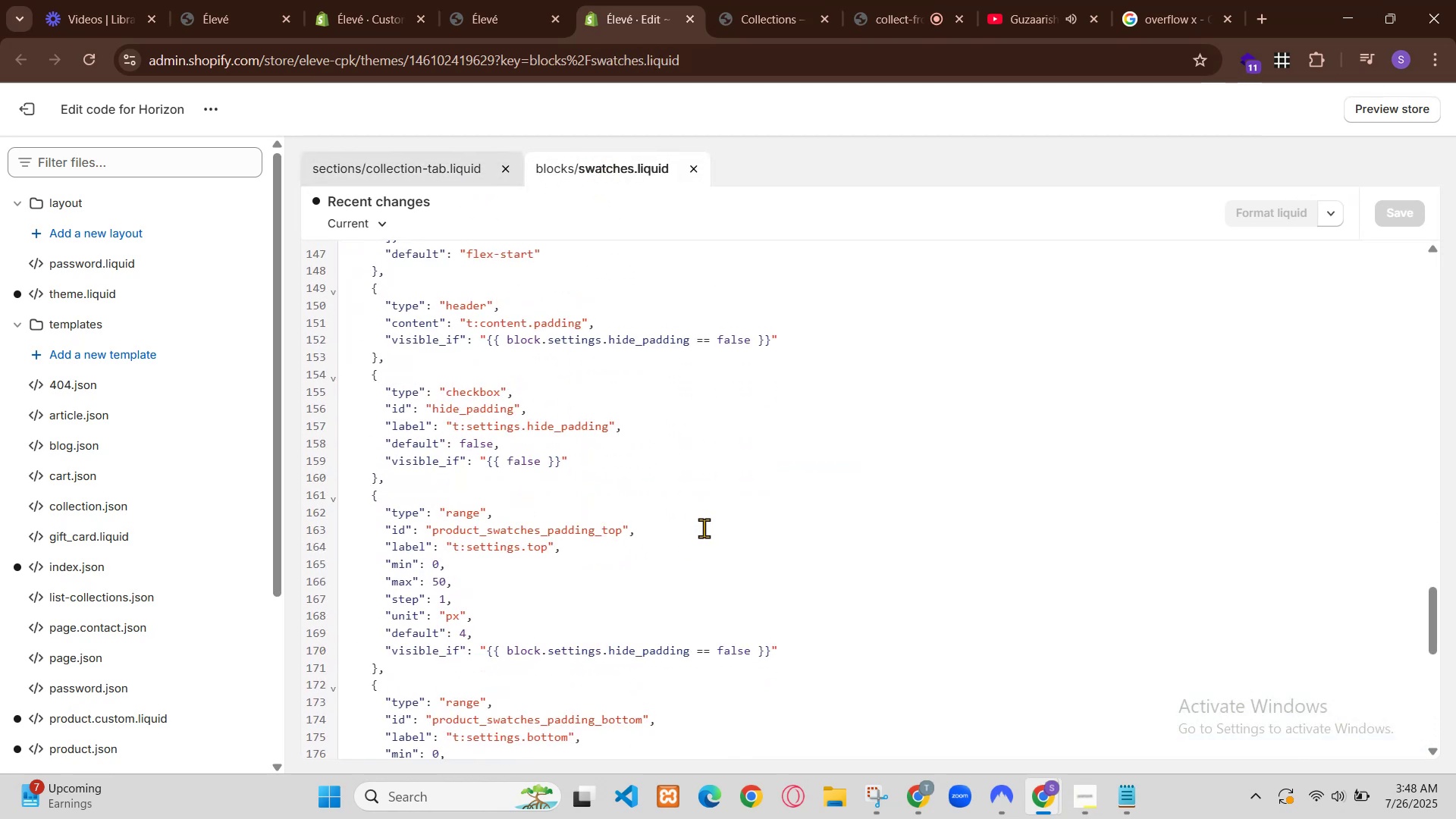 
hold_key(key=ControlLeft, duration=1.13)
 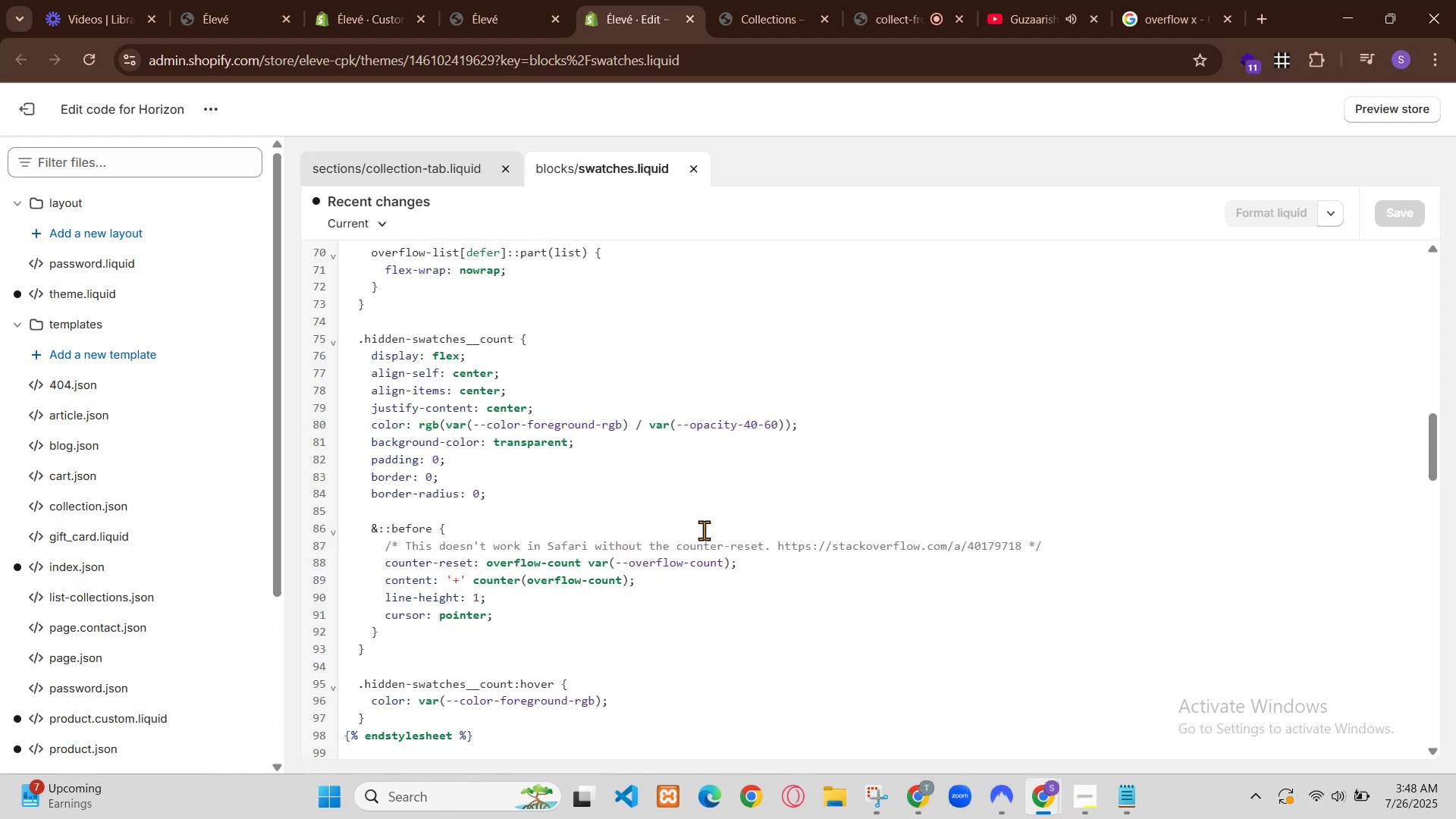 
hold_key(key=C, duration=0.37)
 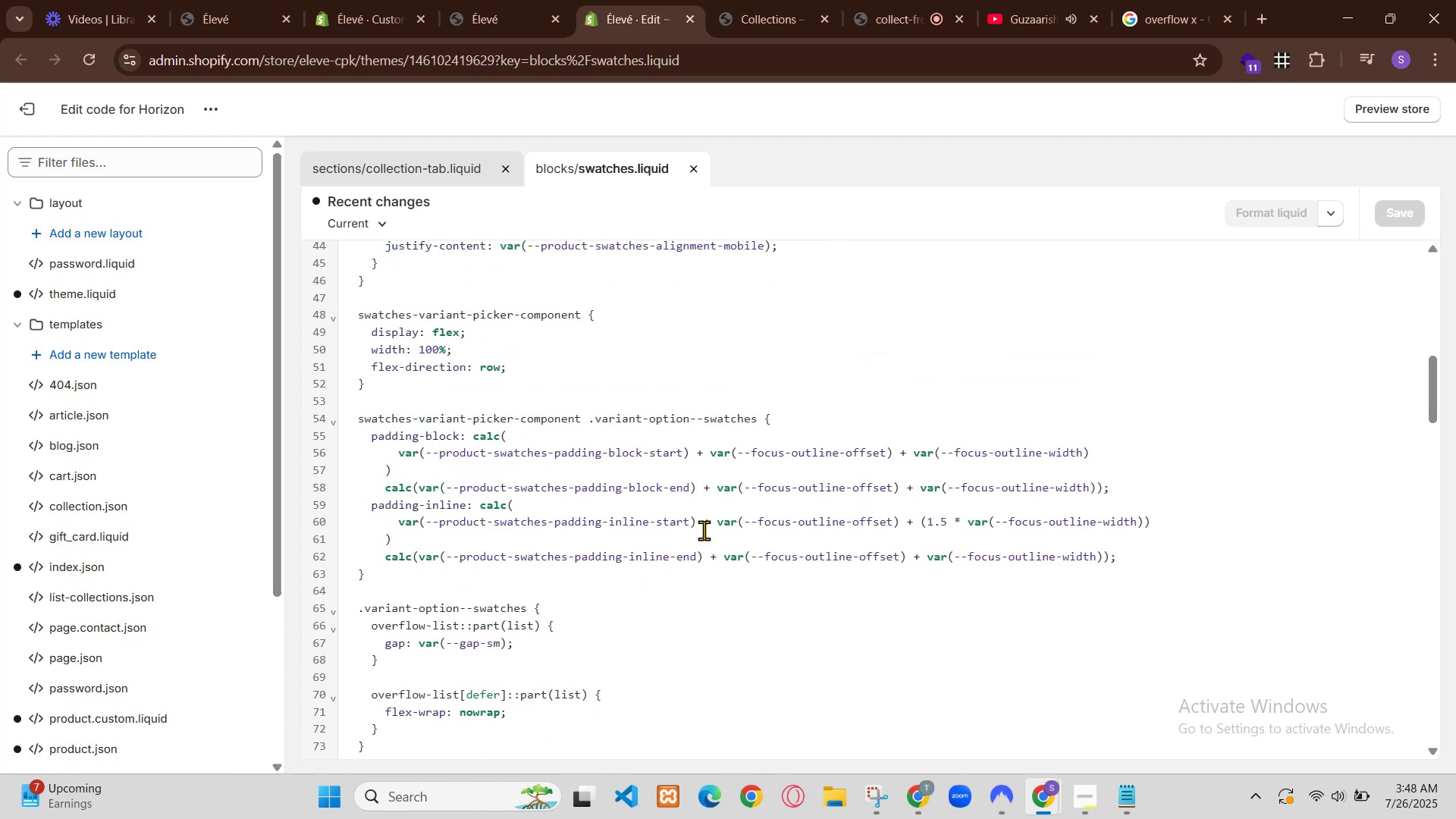 
left_click([919, 799])
 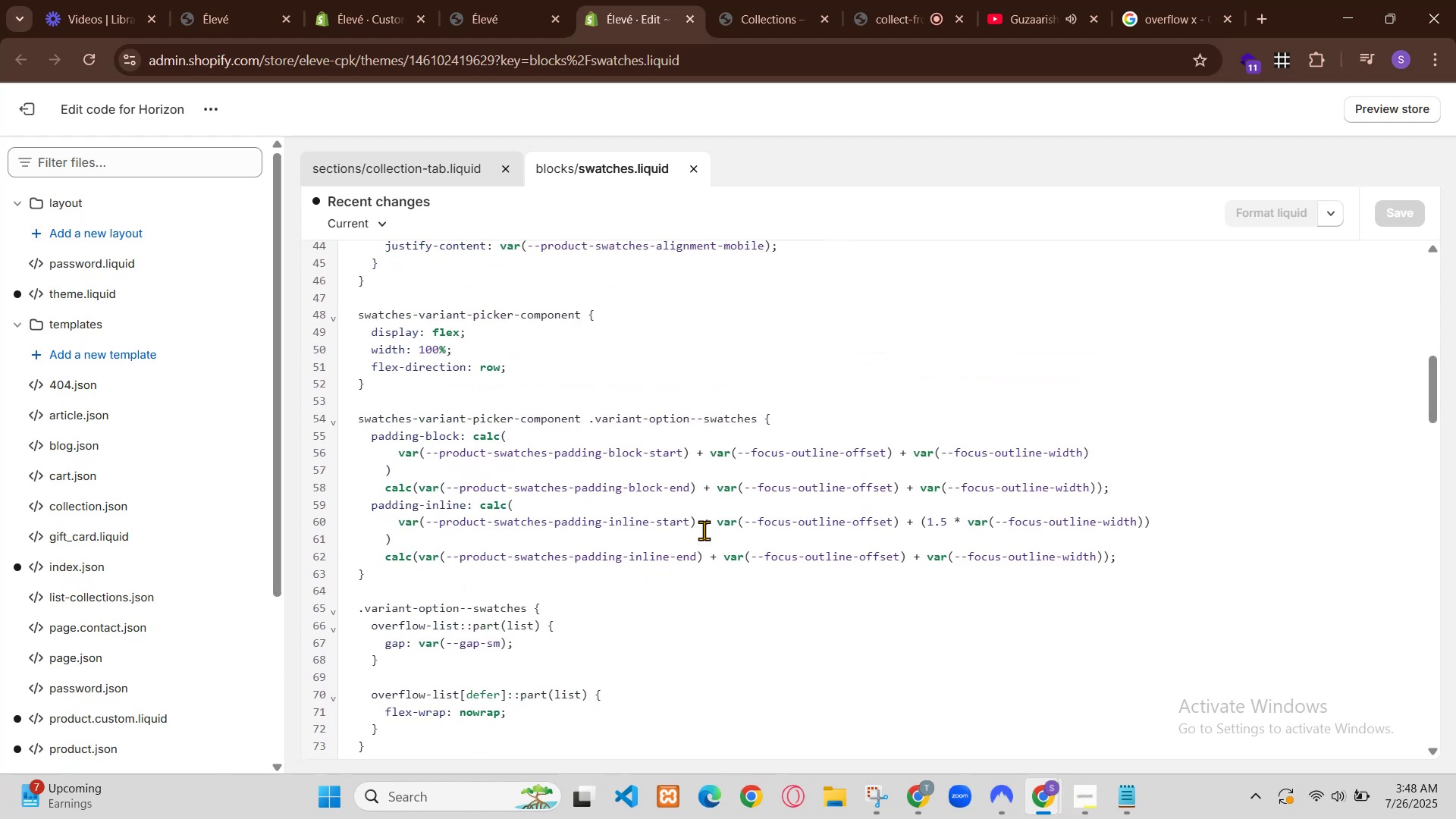 
left_click([37, 154])
 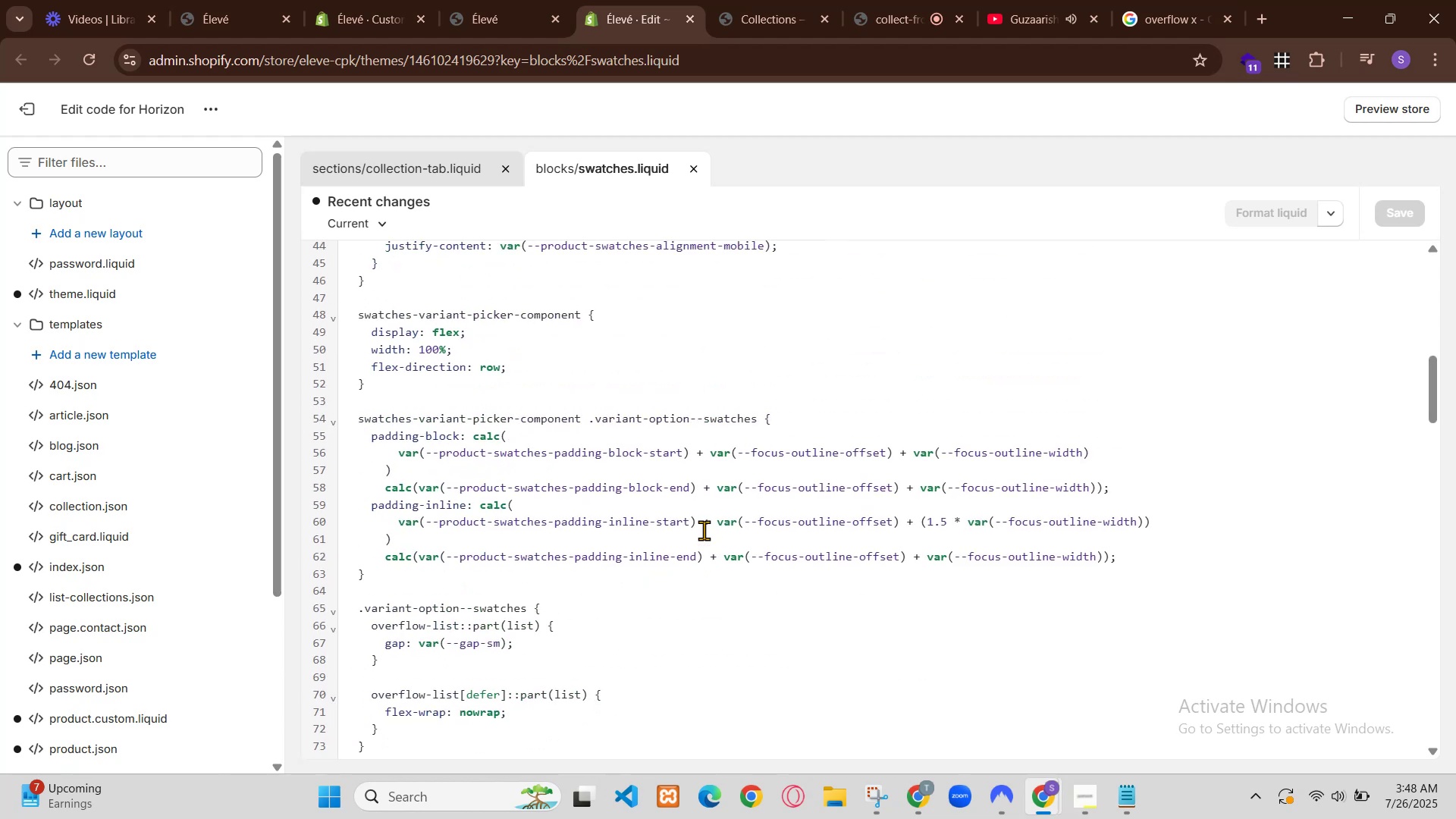 
key(Control+V)
 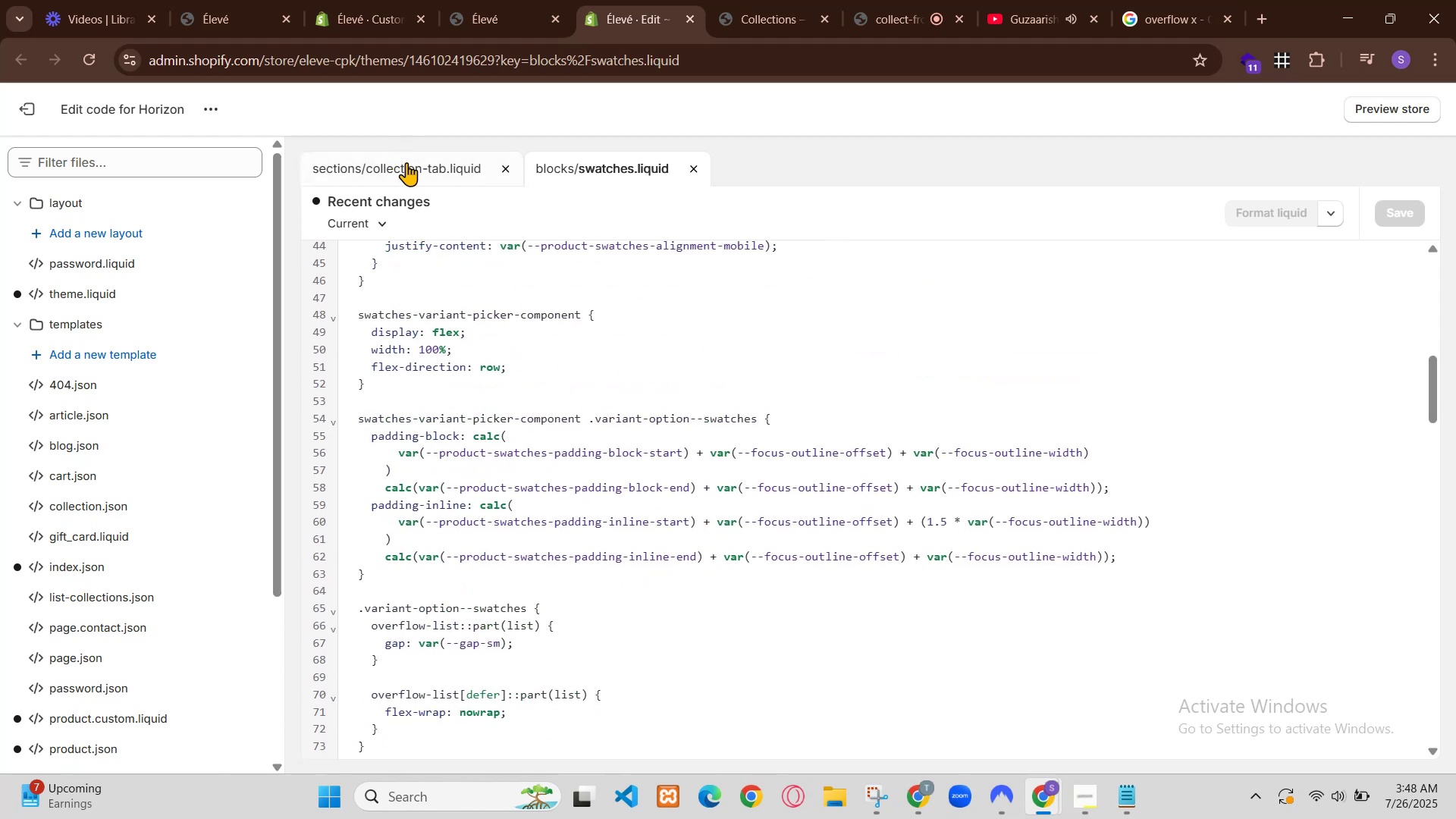 
left_click([613, 413])
 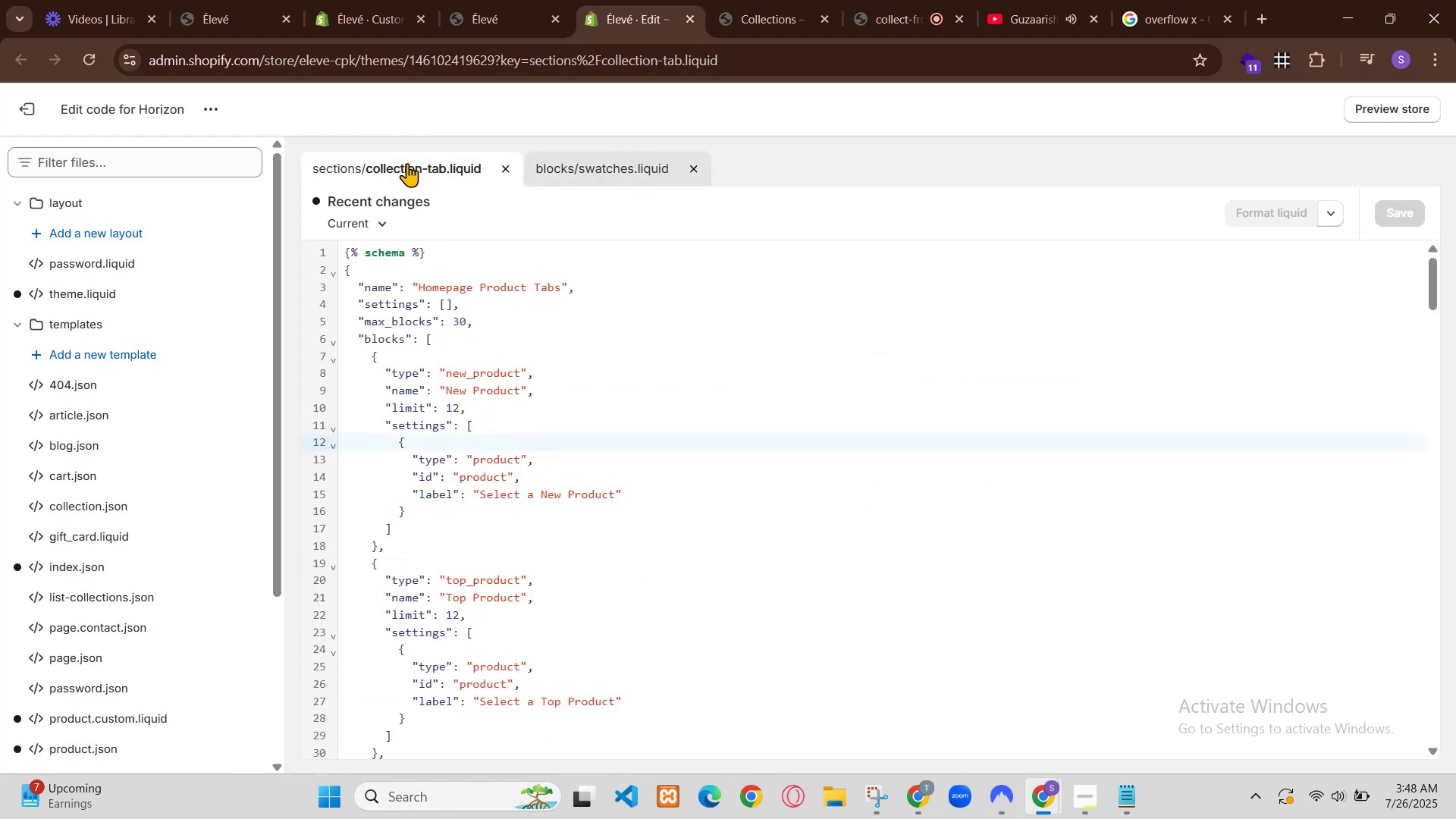 
key(Control+V)
 